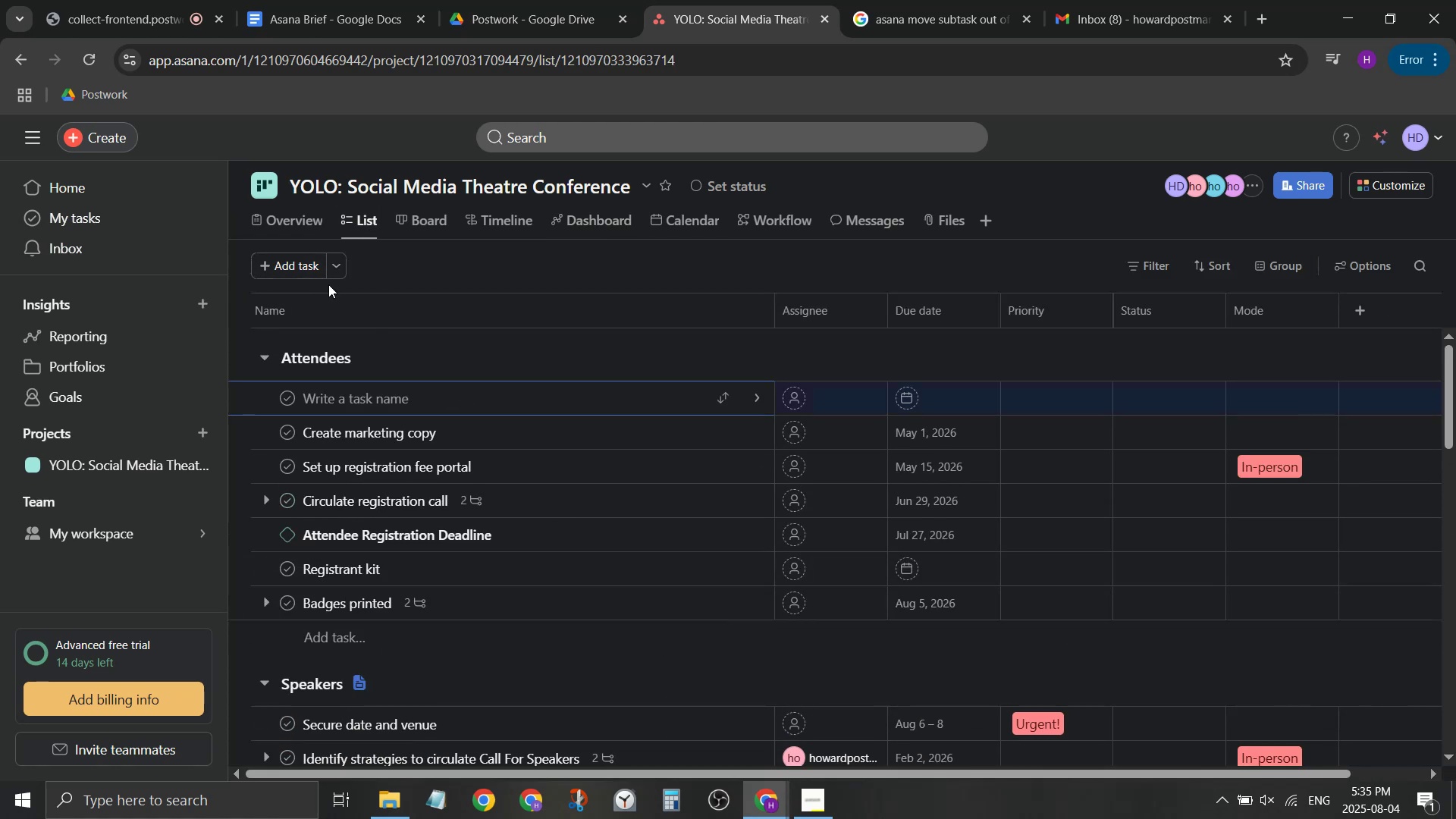 
left_click([609, 291])
 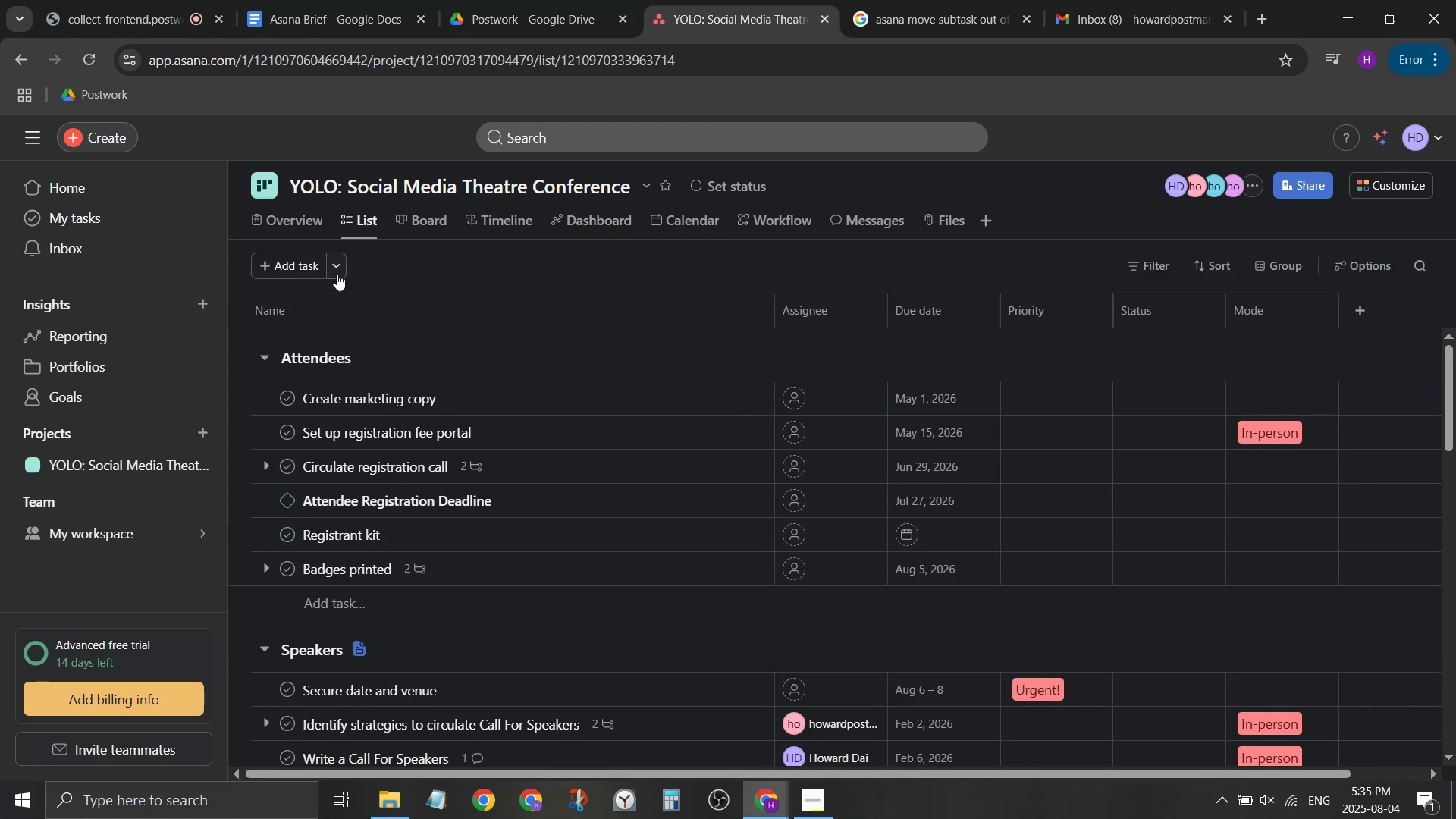 
left_click([339, 268])
 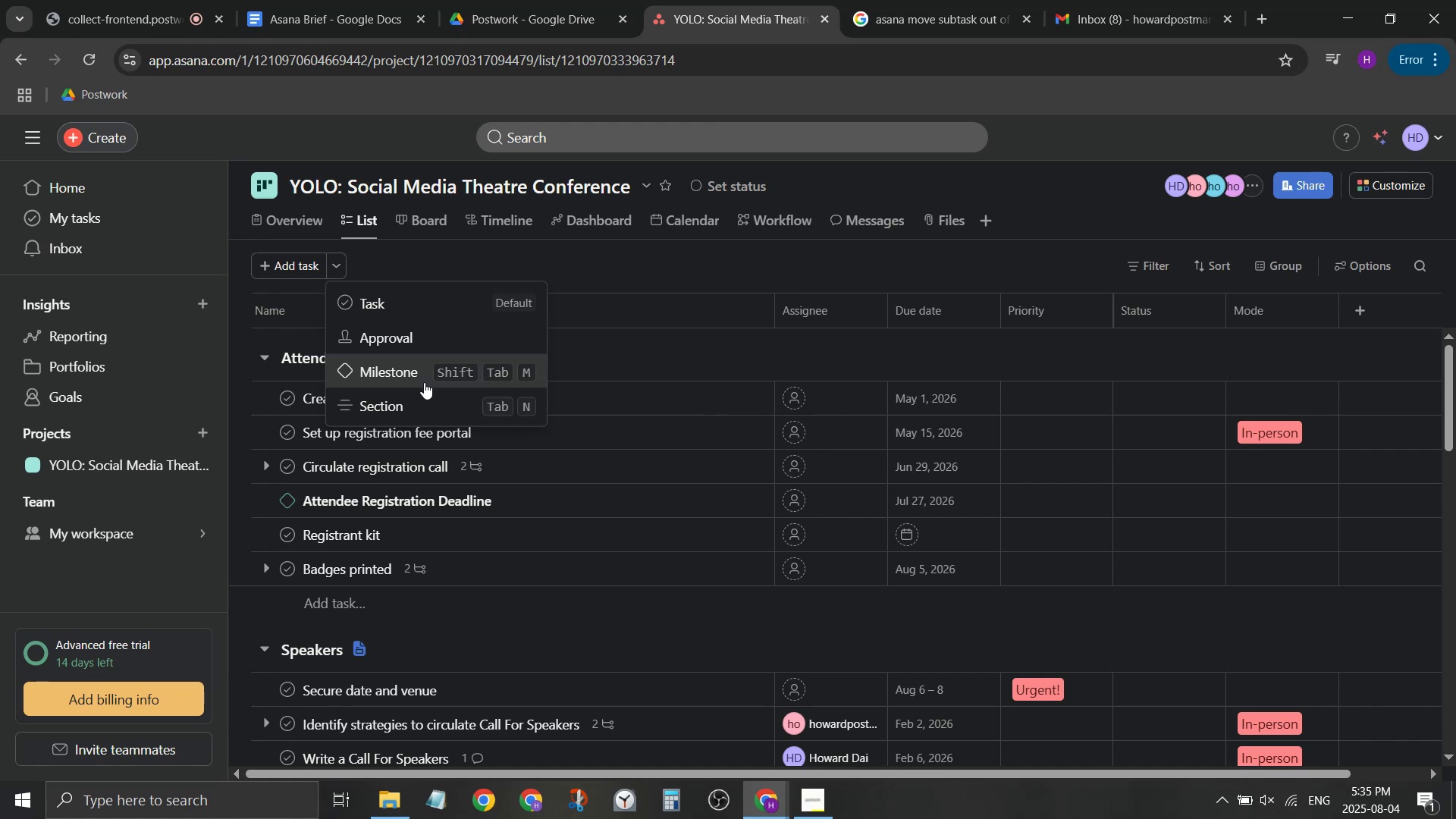 
left_click([430, 392])
 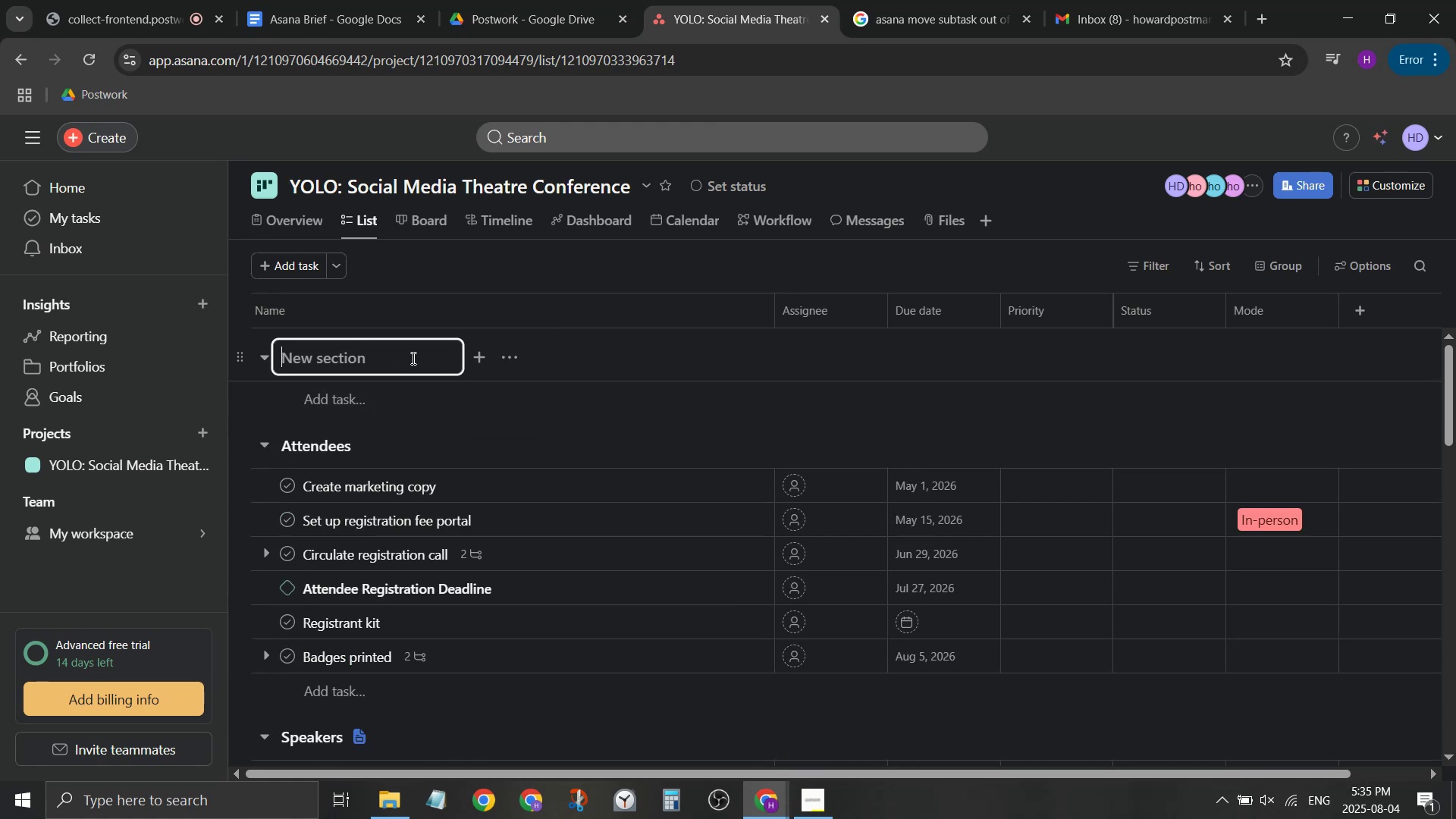 
type(ET CETERA)
 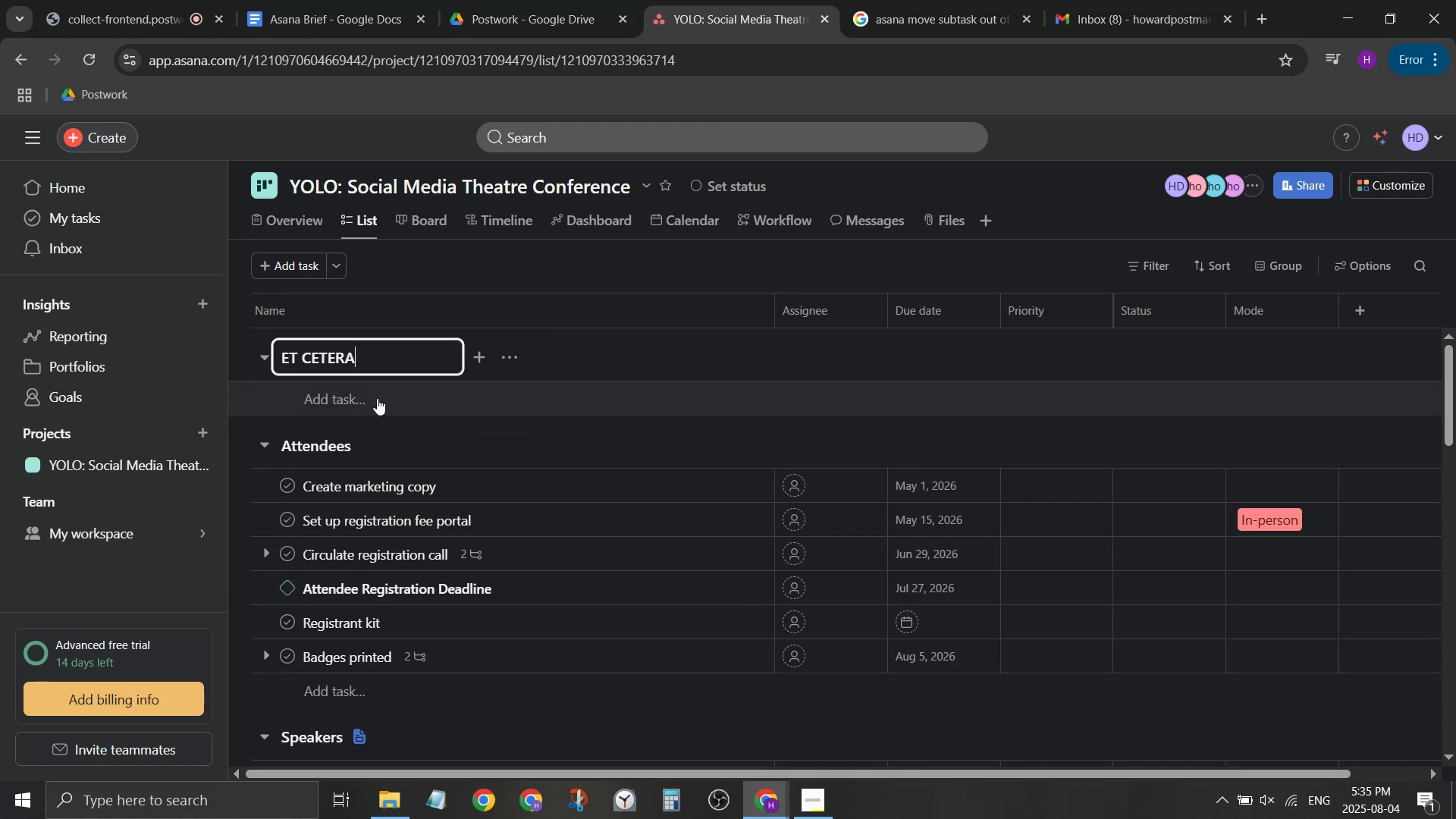 
left_click([377, 398])
 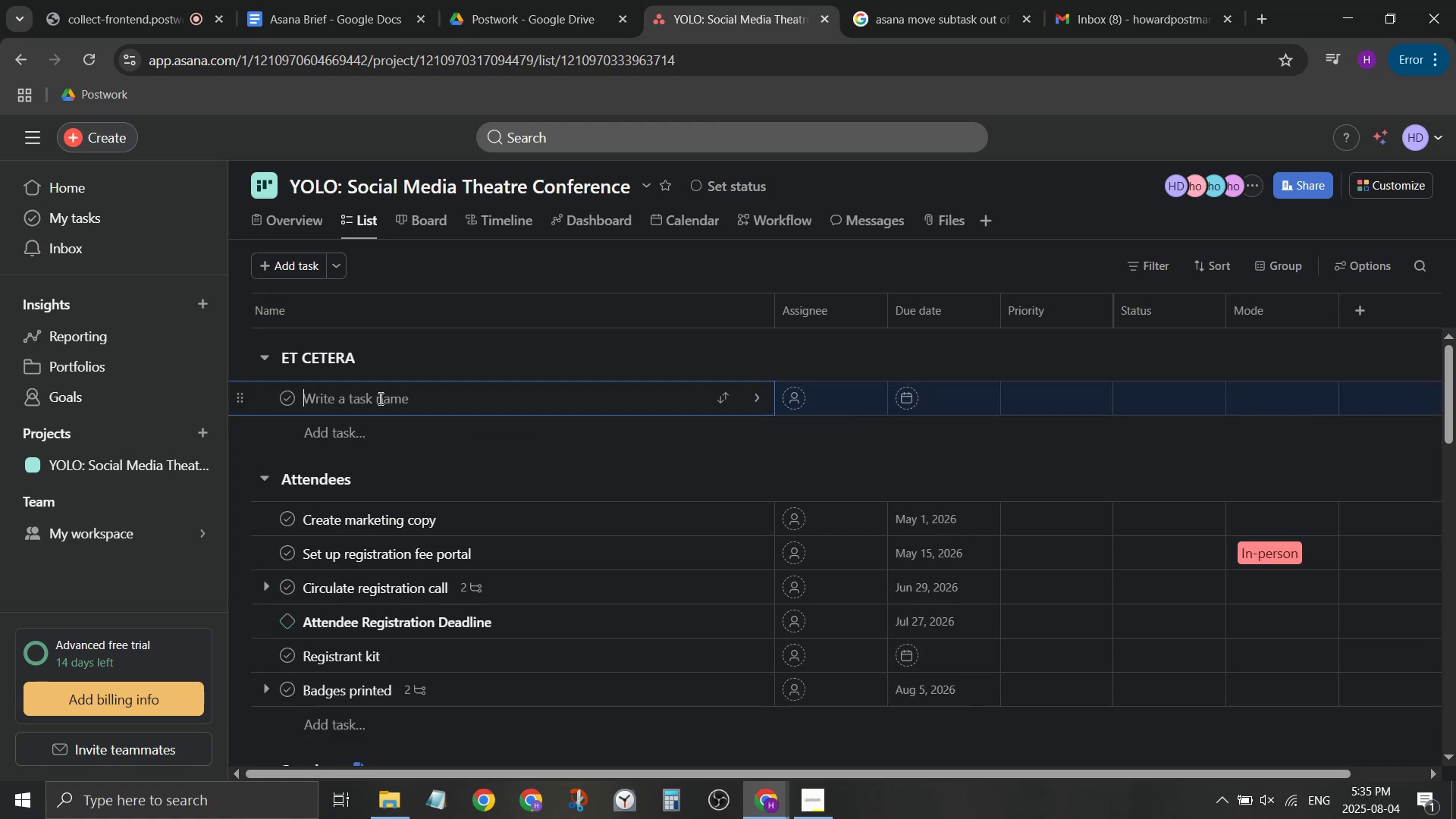 
type(Cona)
key(Backspace)
key(Backspace)
type(mapny )
key(Backspace)
key(Backspace)
key(Backspace)
key(Backspace)
key(Backspace)
type(pany wide tre)
key(Backspace)
key(Backspace)
key(Backspace)
key(Backspace)
key(Backspace)
key(Backspace)
key(Backspace)
key(Backspace)
key(Backspace)
type(-wide retreat)
 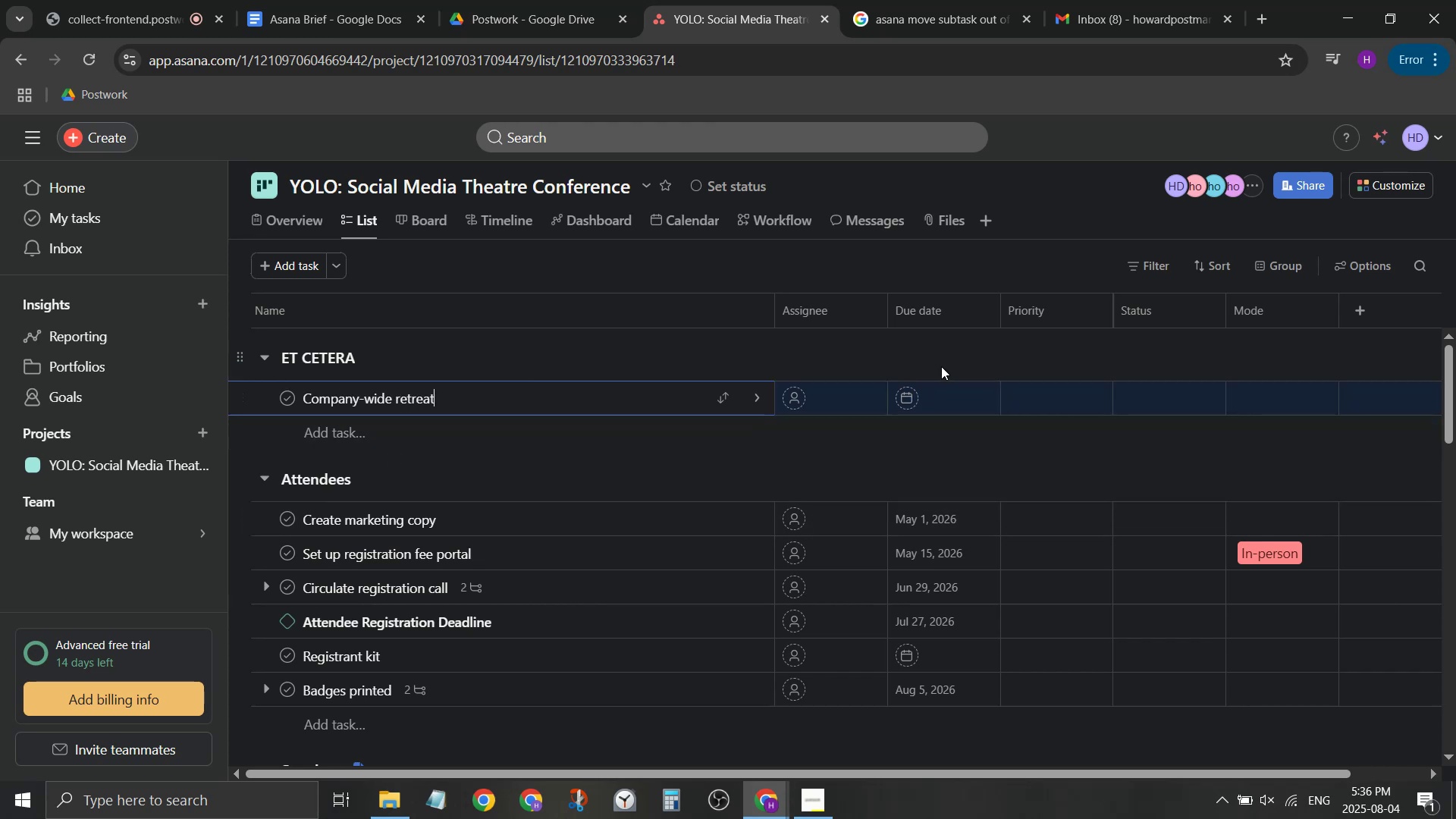 
left_click([940, 389])
 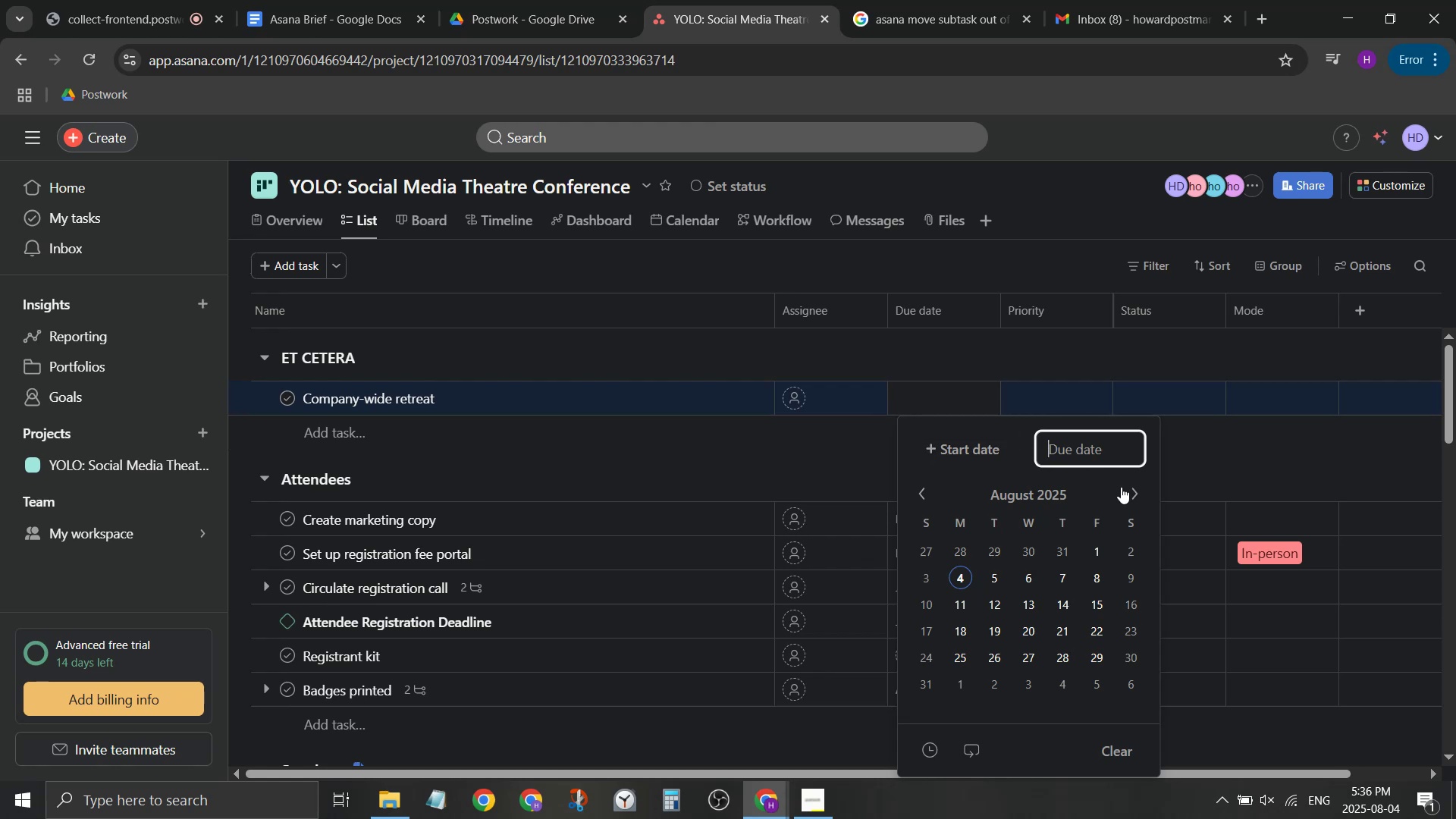 
double_click([1133, 490])
 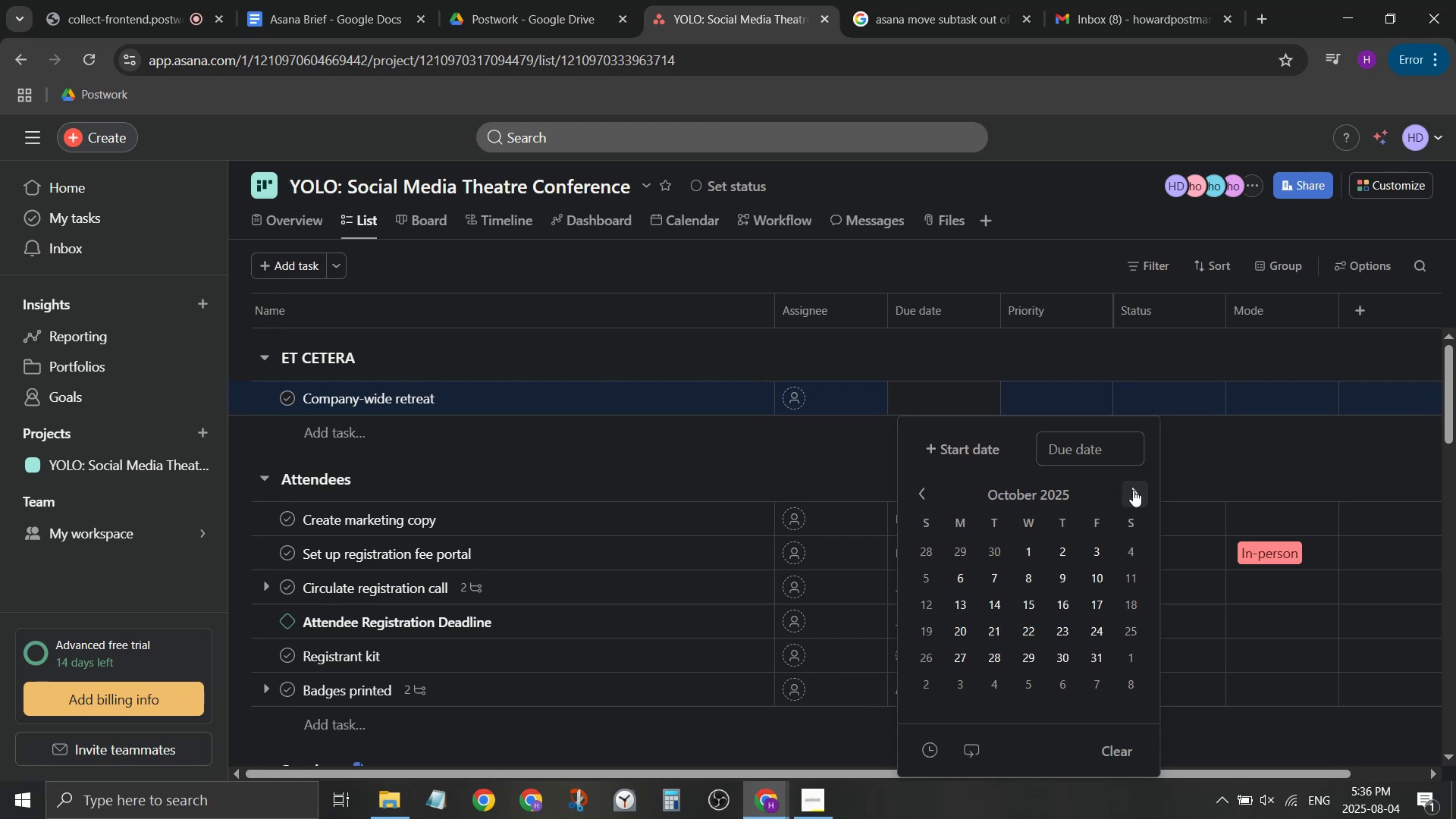 
left_click([1133, 490])
 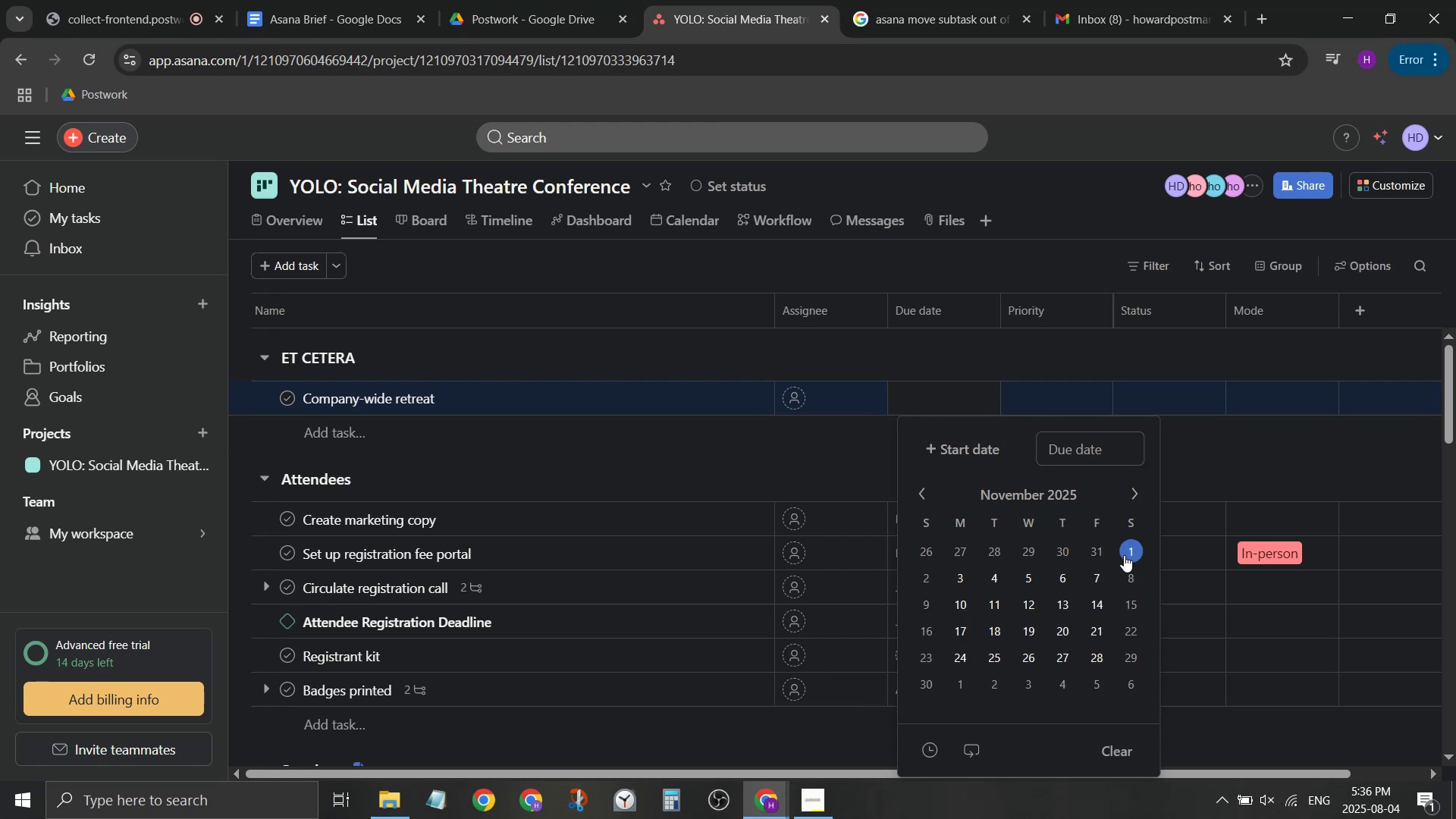 
left_click([1124, 555])
 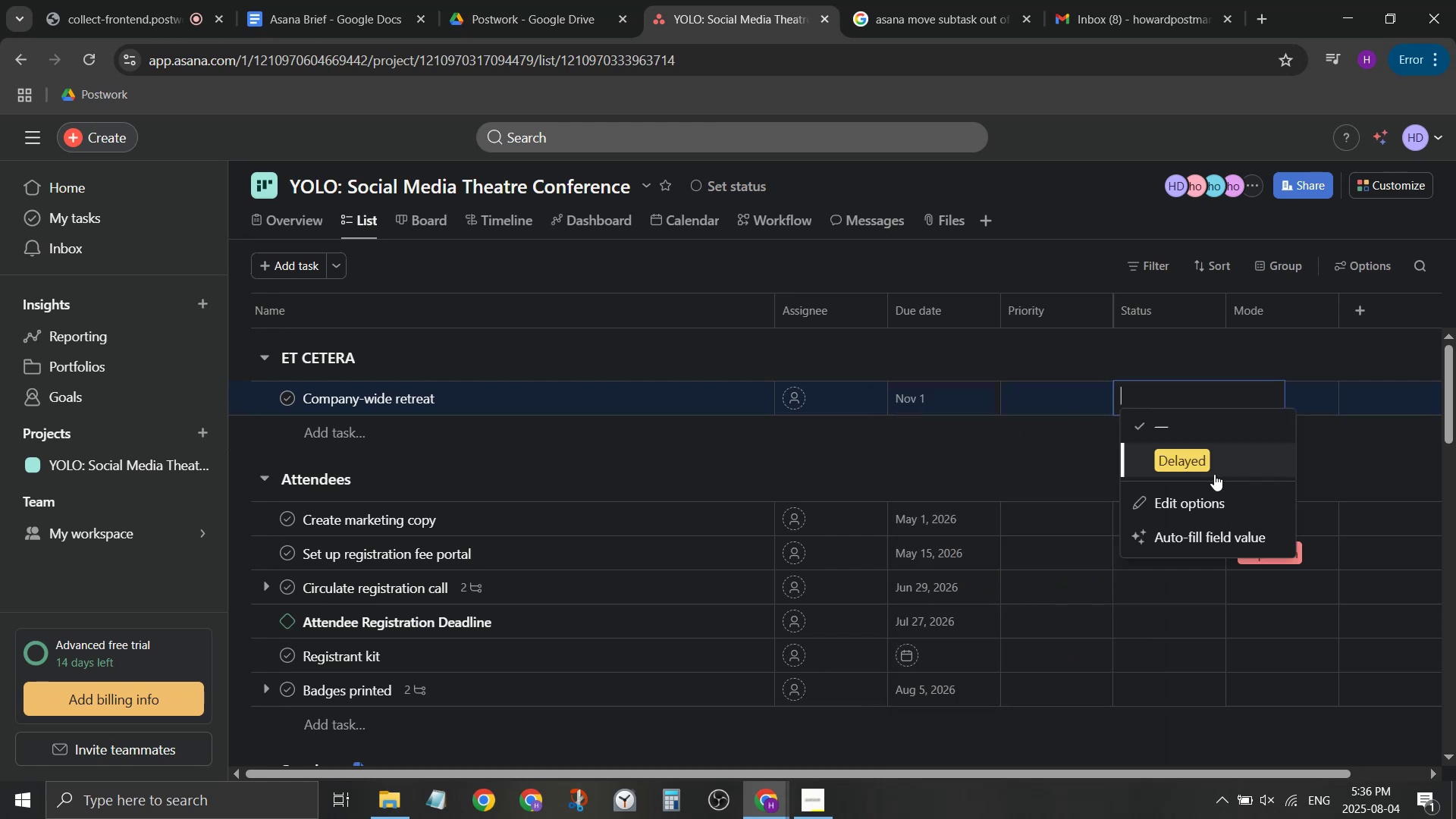 
double_click([1305, 388])
 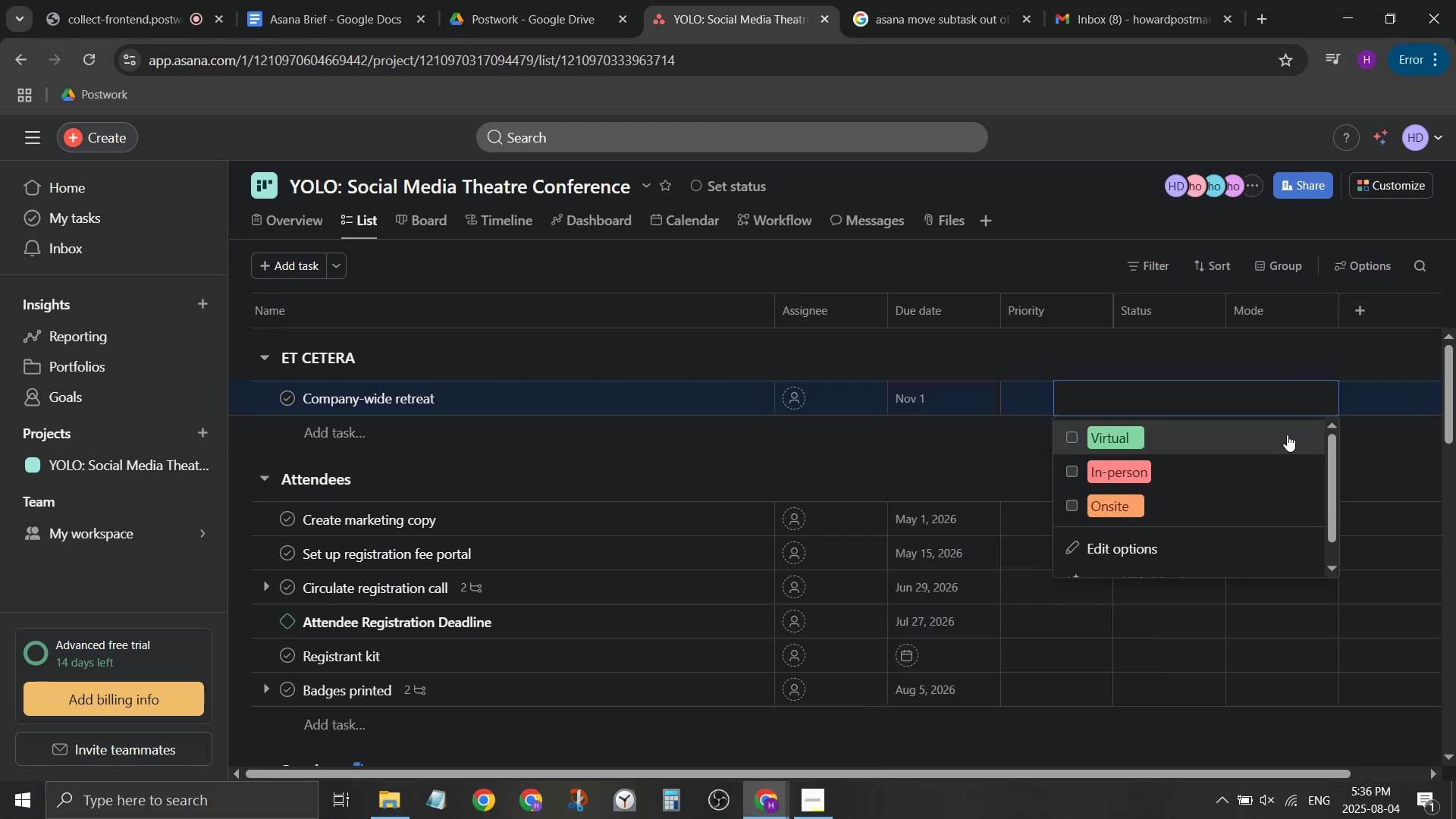 
left_click([1281, 494])
 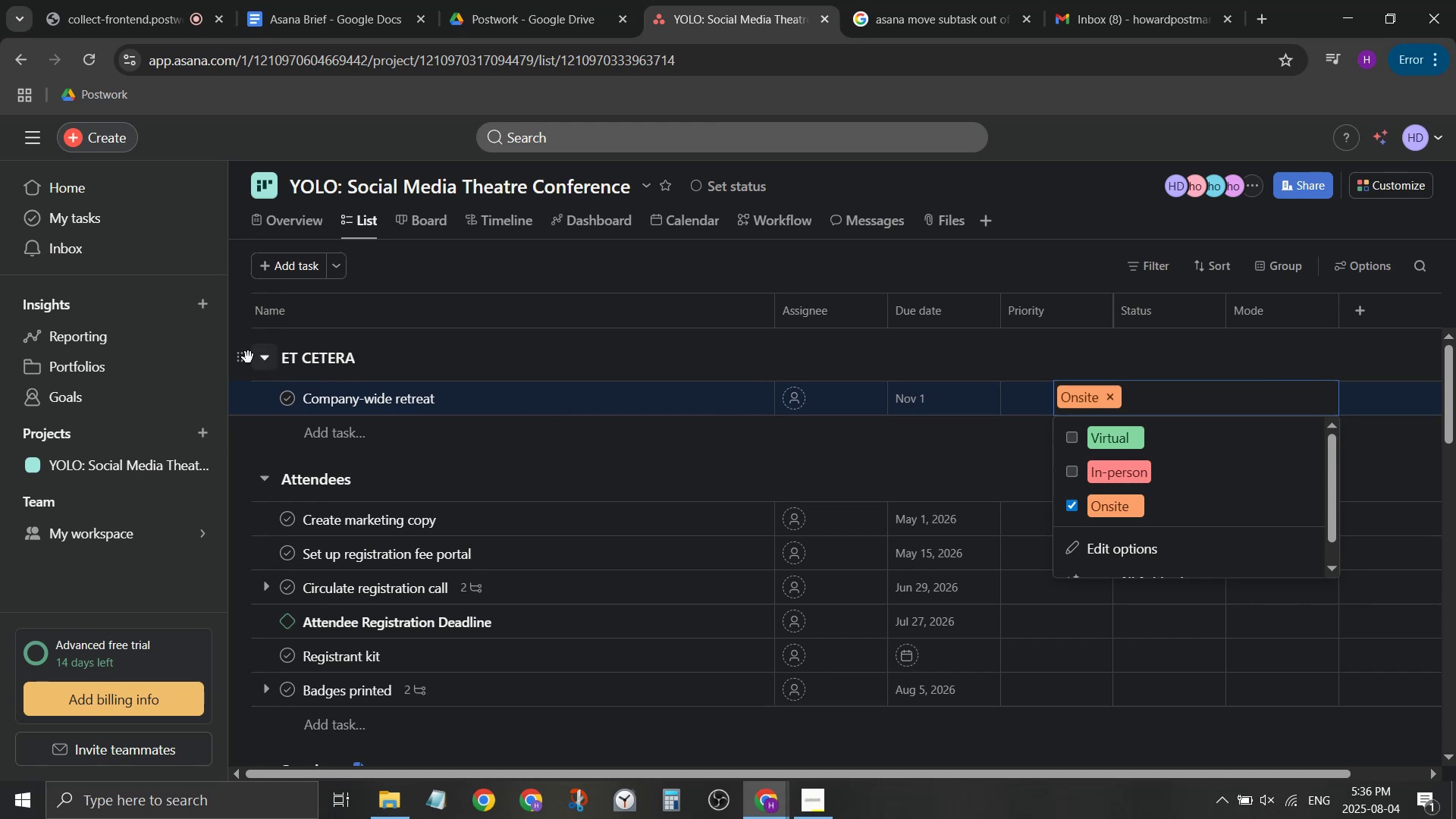 
left_click_drag(start_coordinate=[243, 356], to_coordinate=[272, 714])
 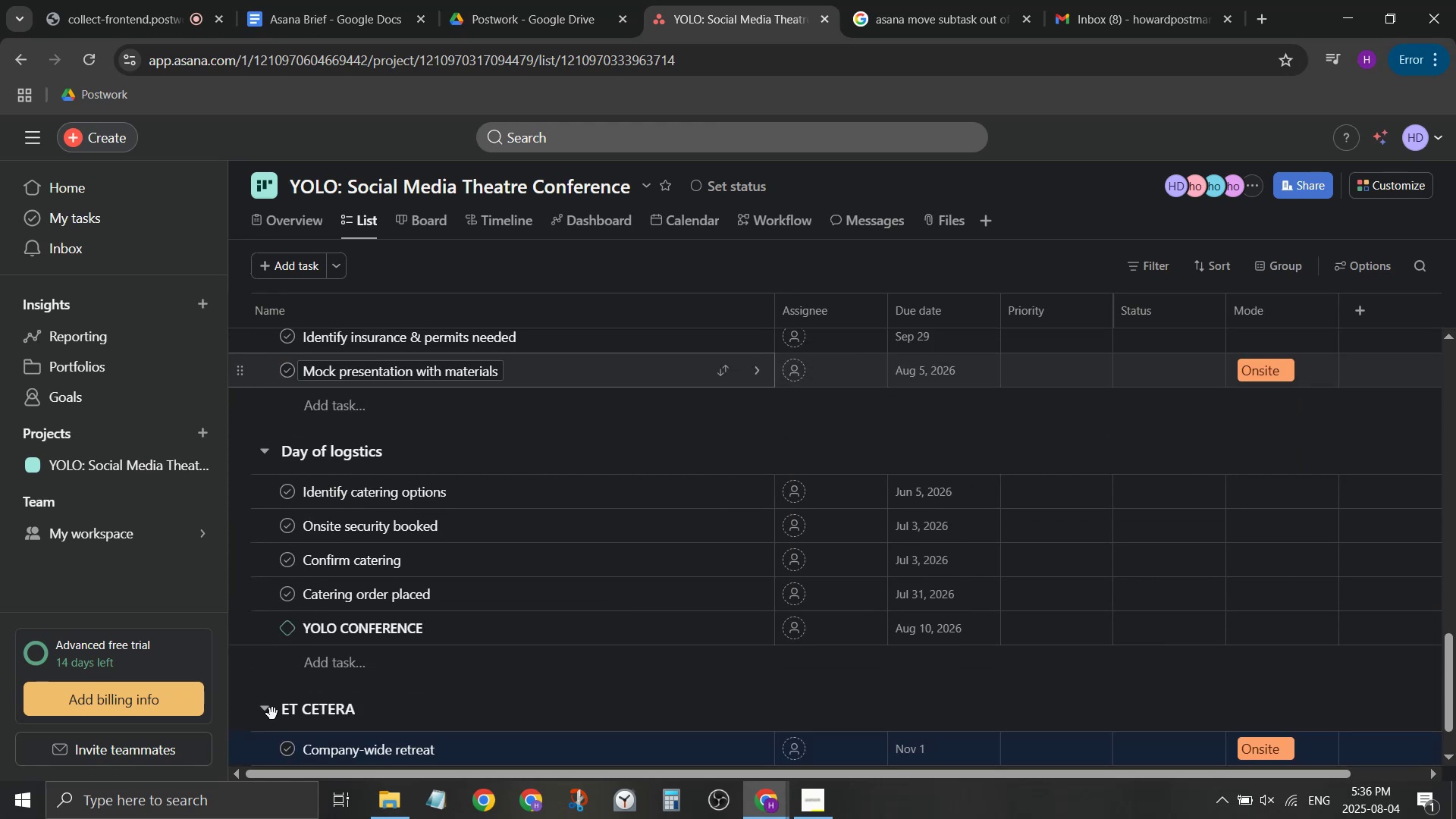 
scroll: coordinate [277, 704], scroll_direction: down, amount: 5.0
 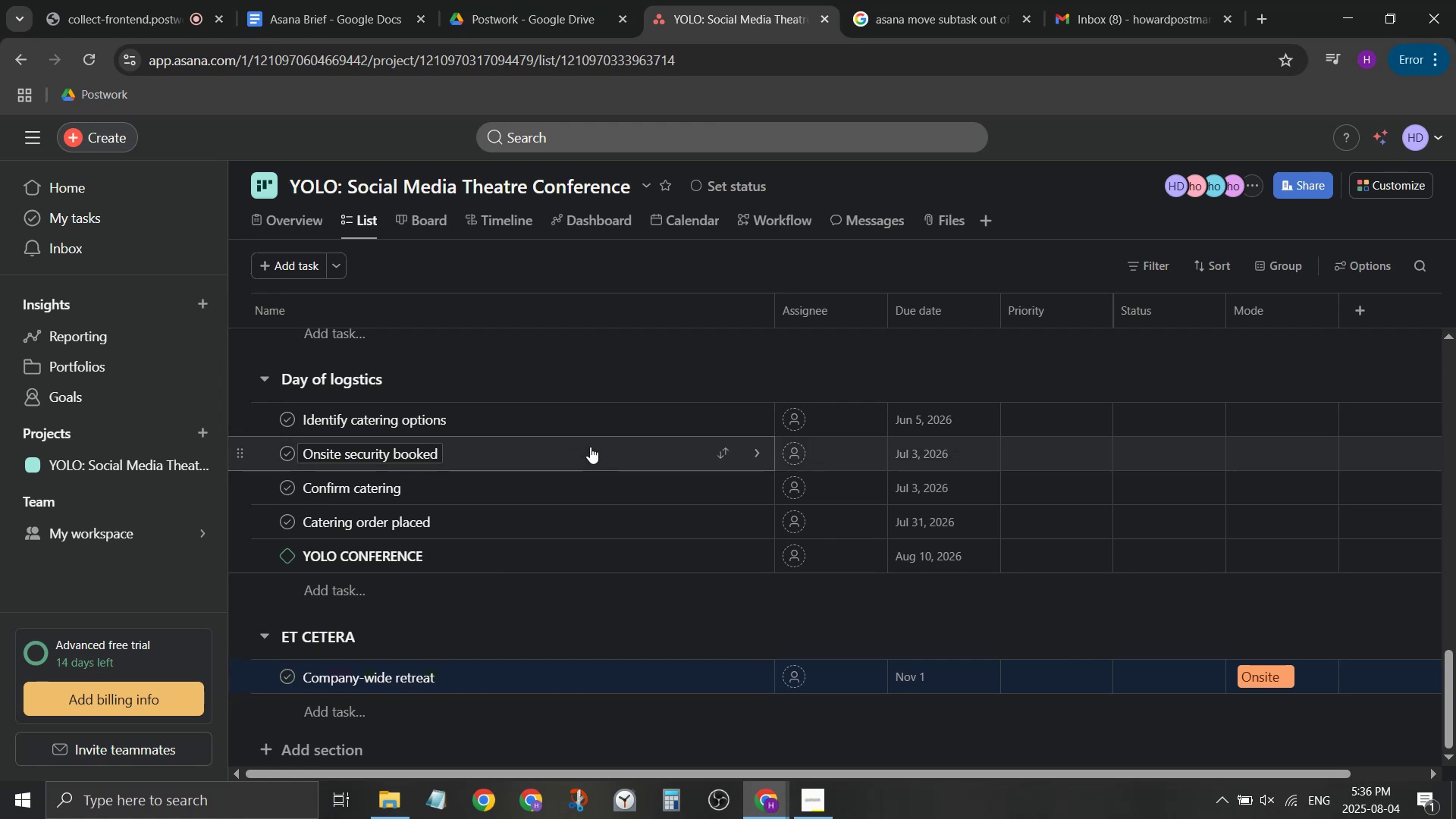 
wait(5.77)
 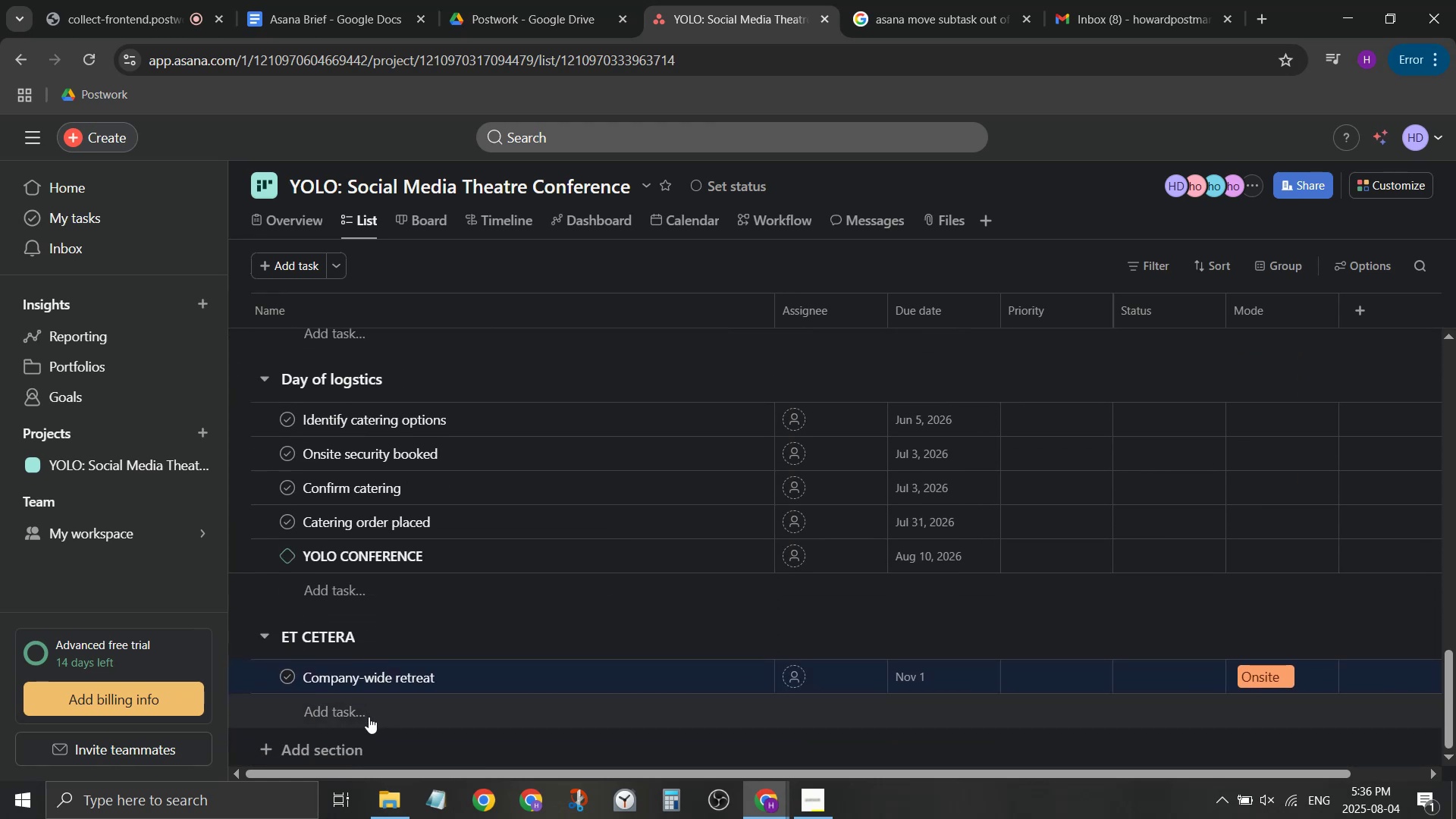 
left_click([620, 215])
 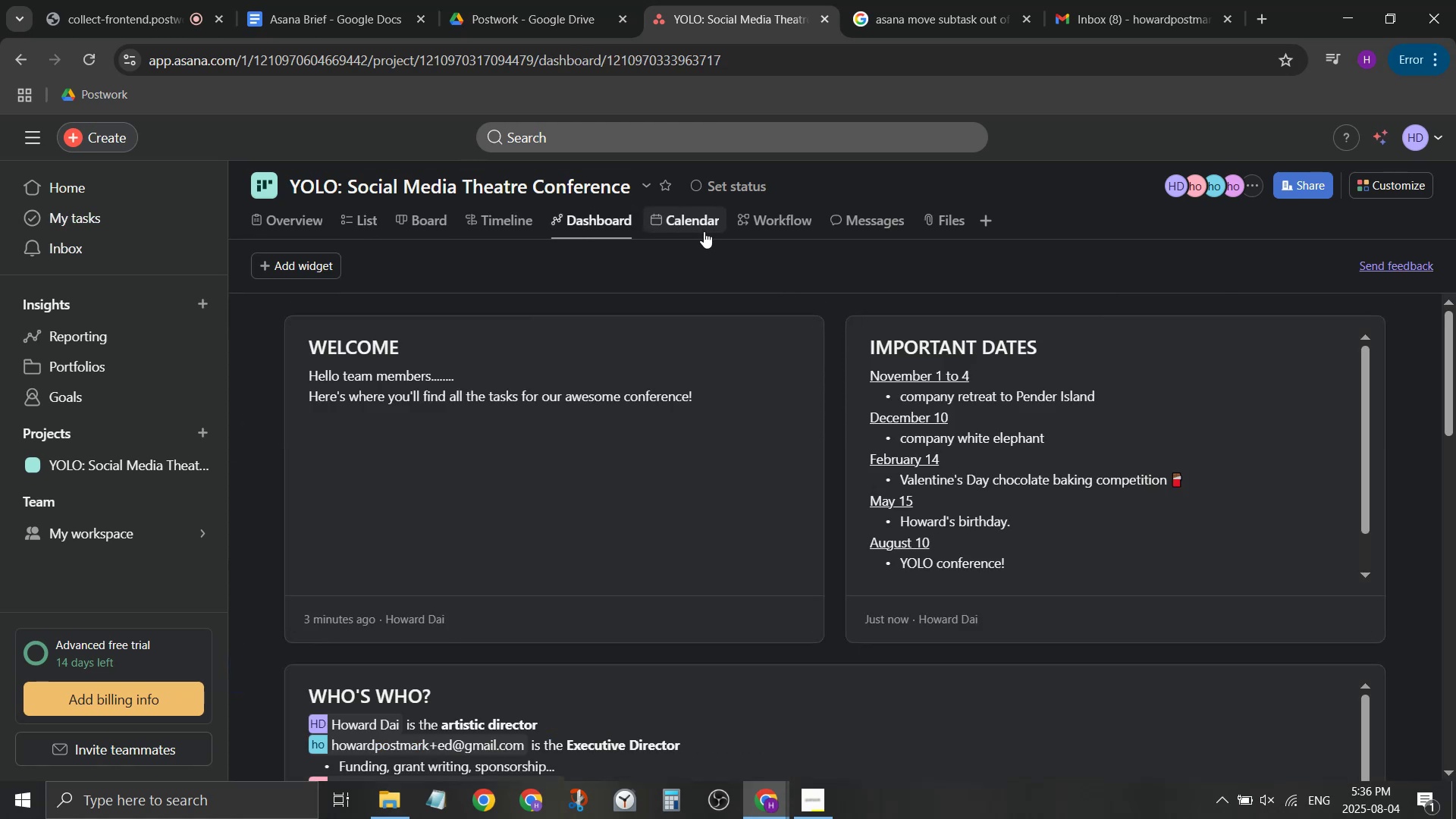 
scroll: coordinate [691, 544], scroll_direction: down, amount: 13.0
 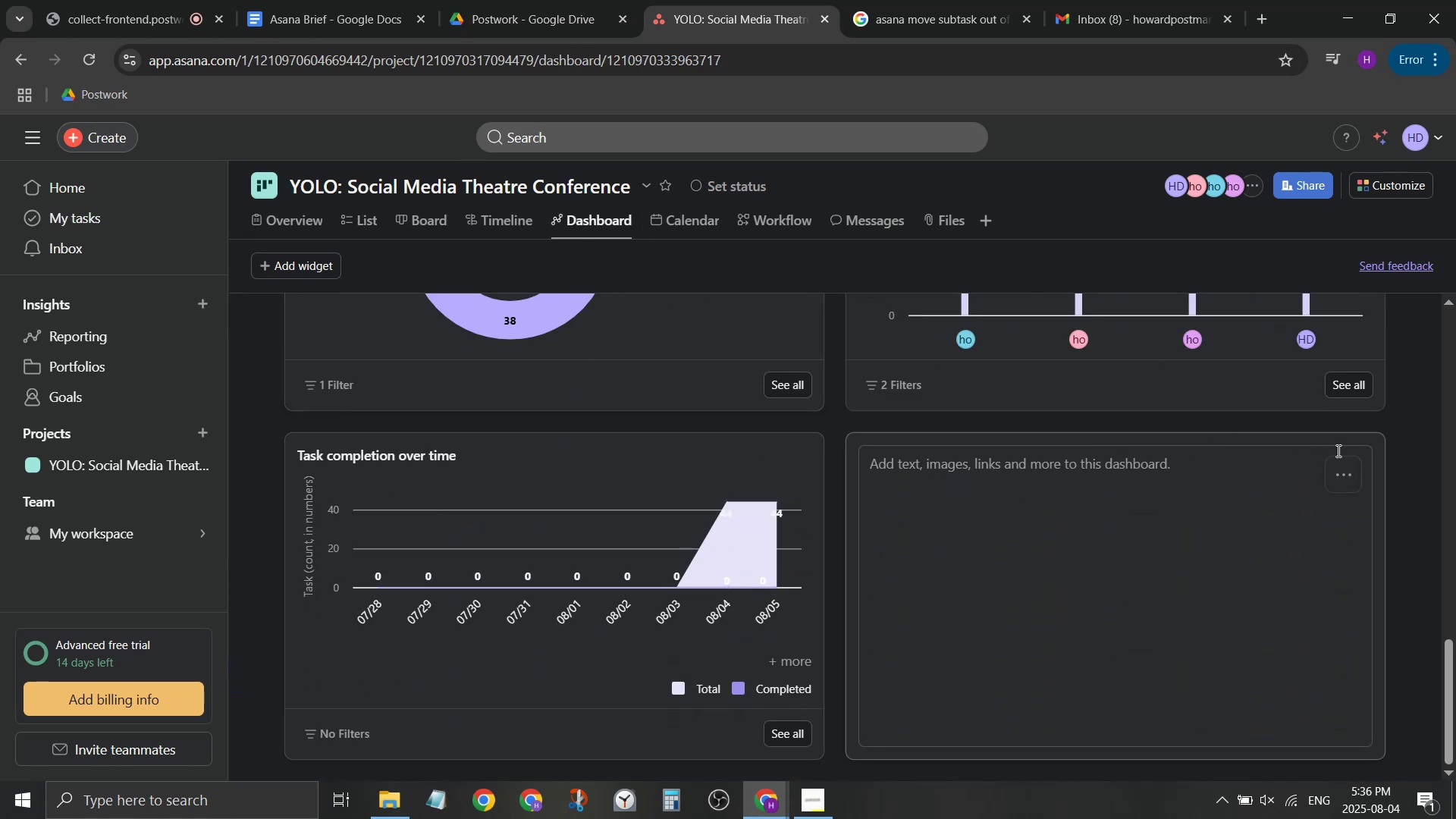 
left_click([1360, 466])
 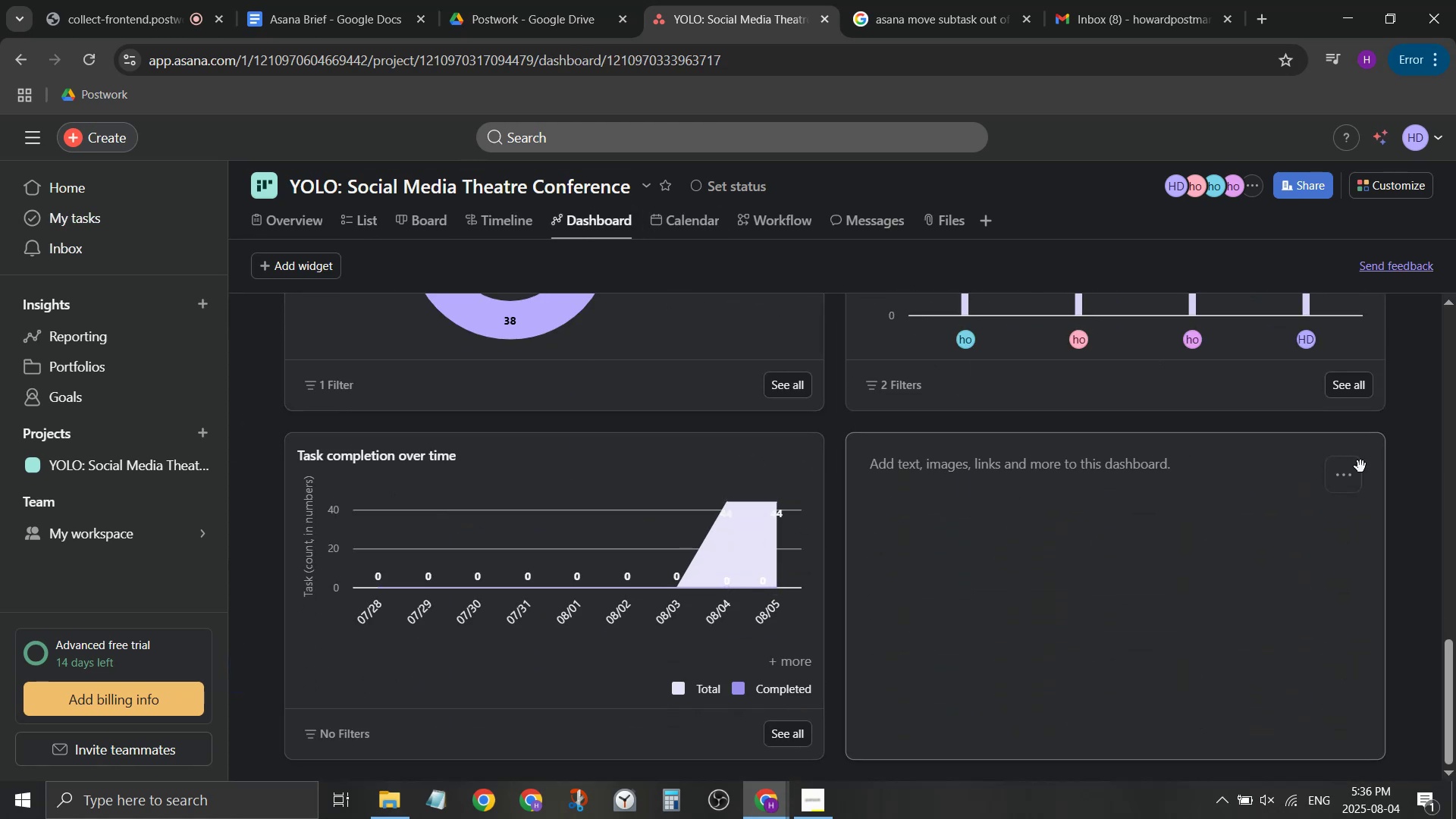 
mouse_move([1326, 466])
 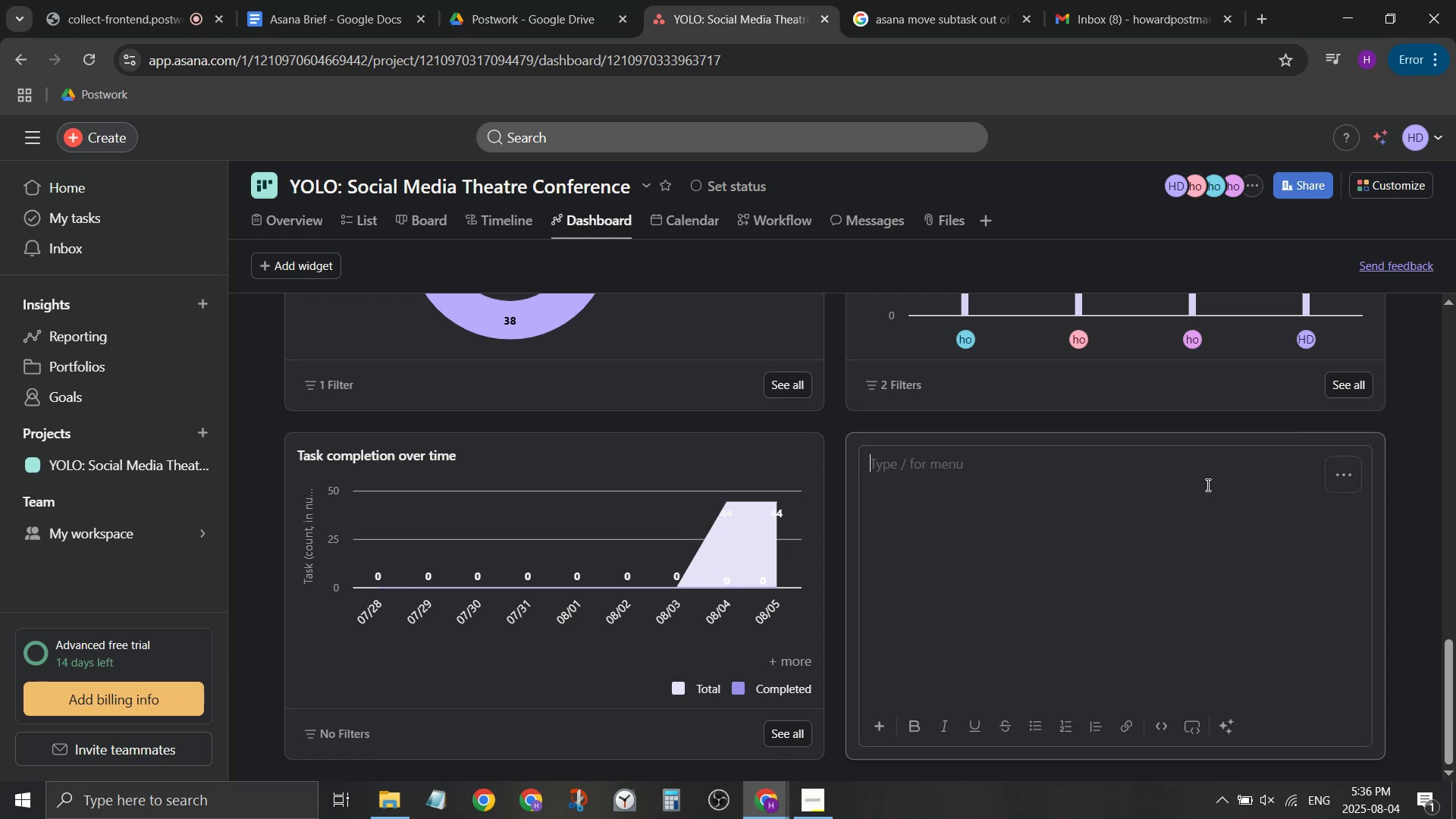 
wait(10.47)
 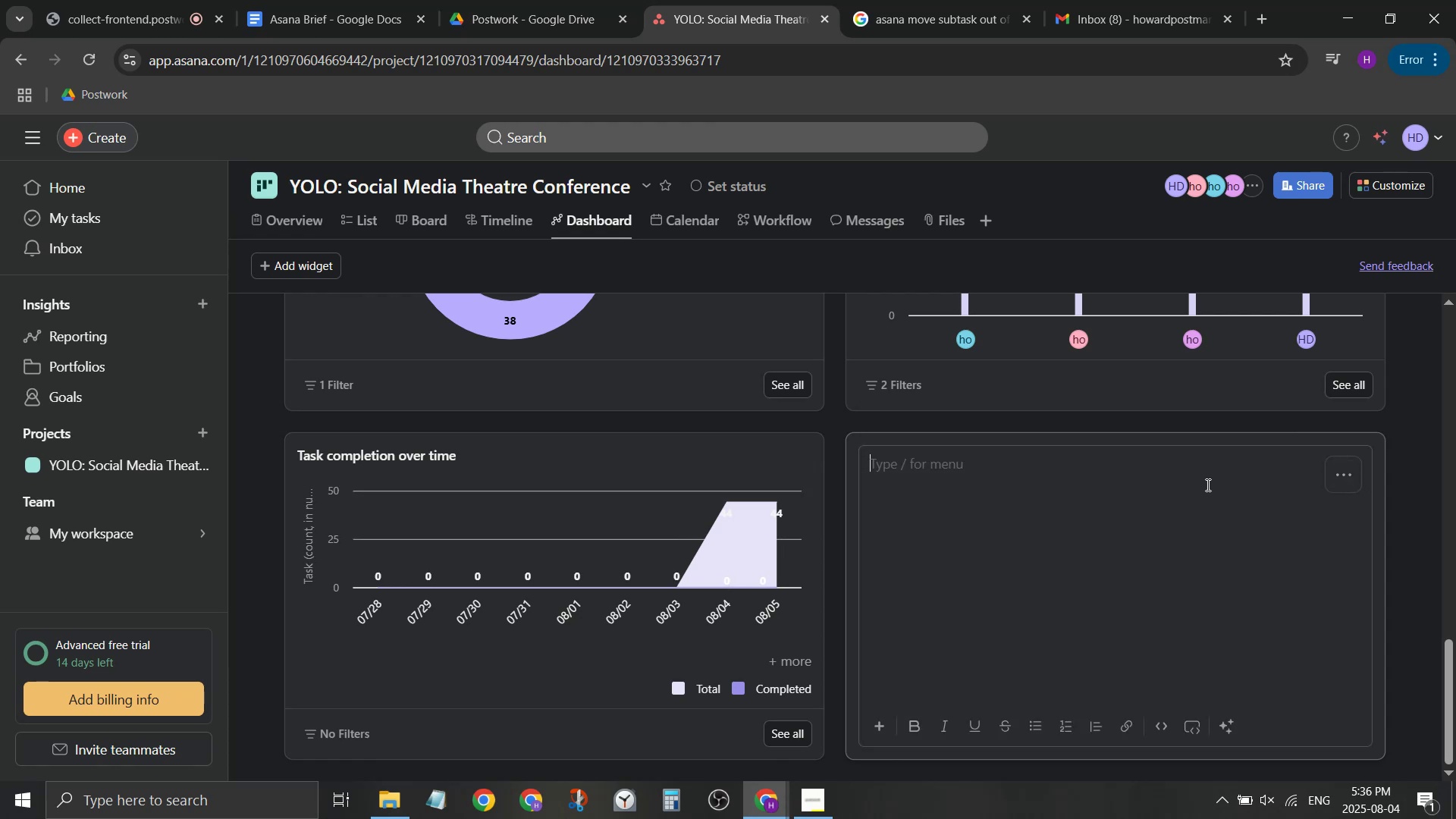 
type(/re)
key(Backspace)
key(Backspace)
 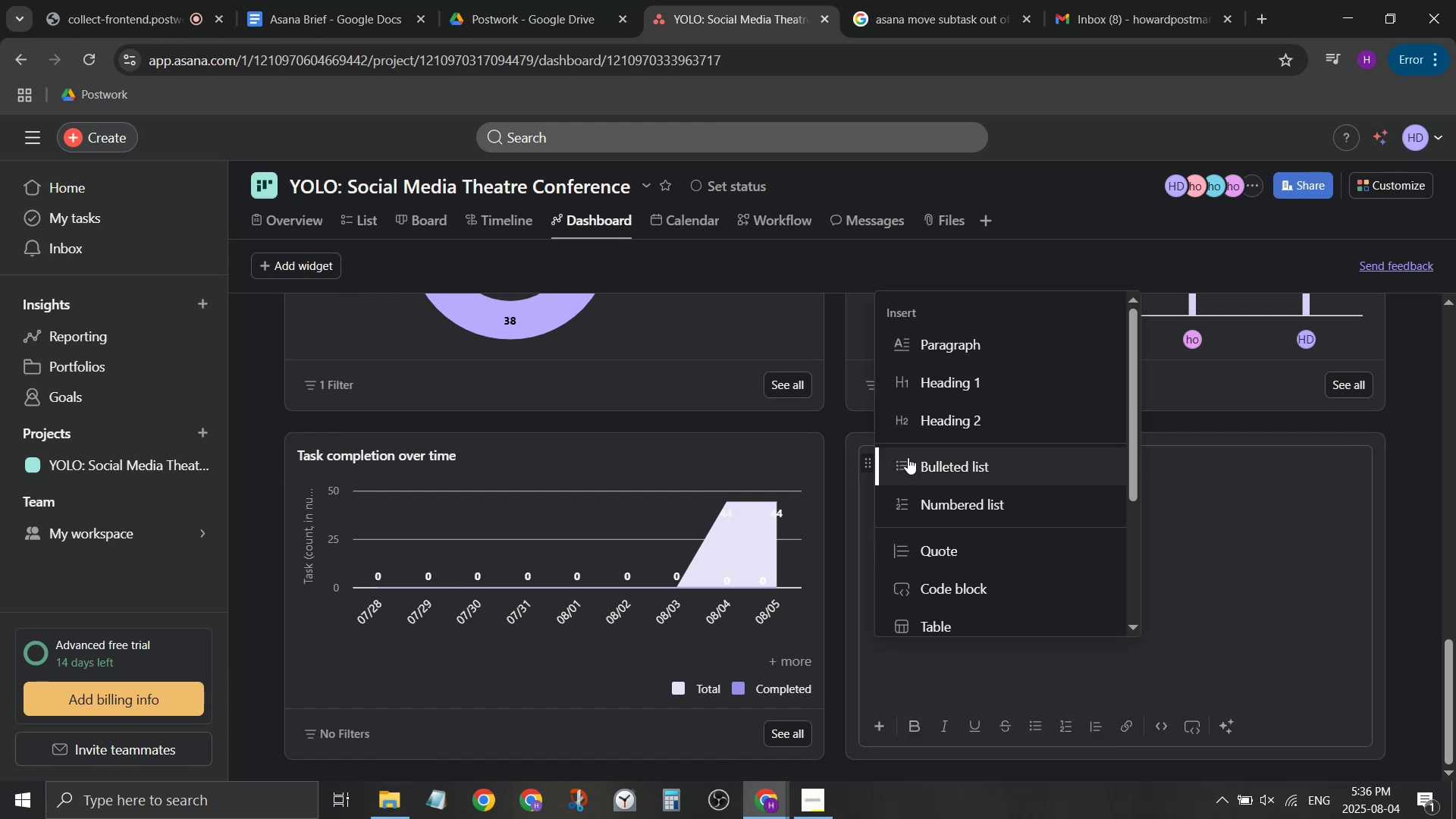 
left_click([920, 393])
 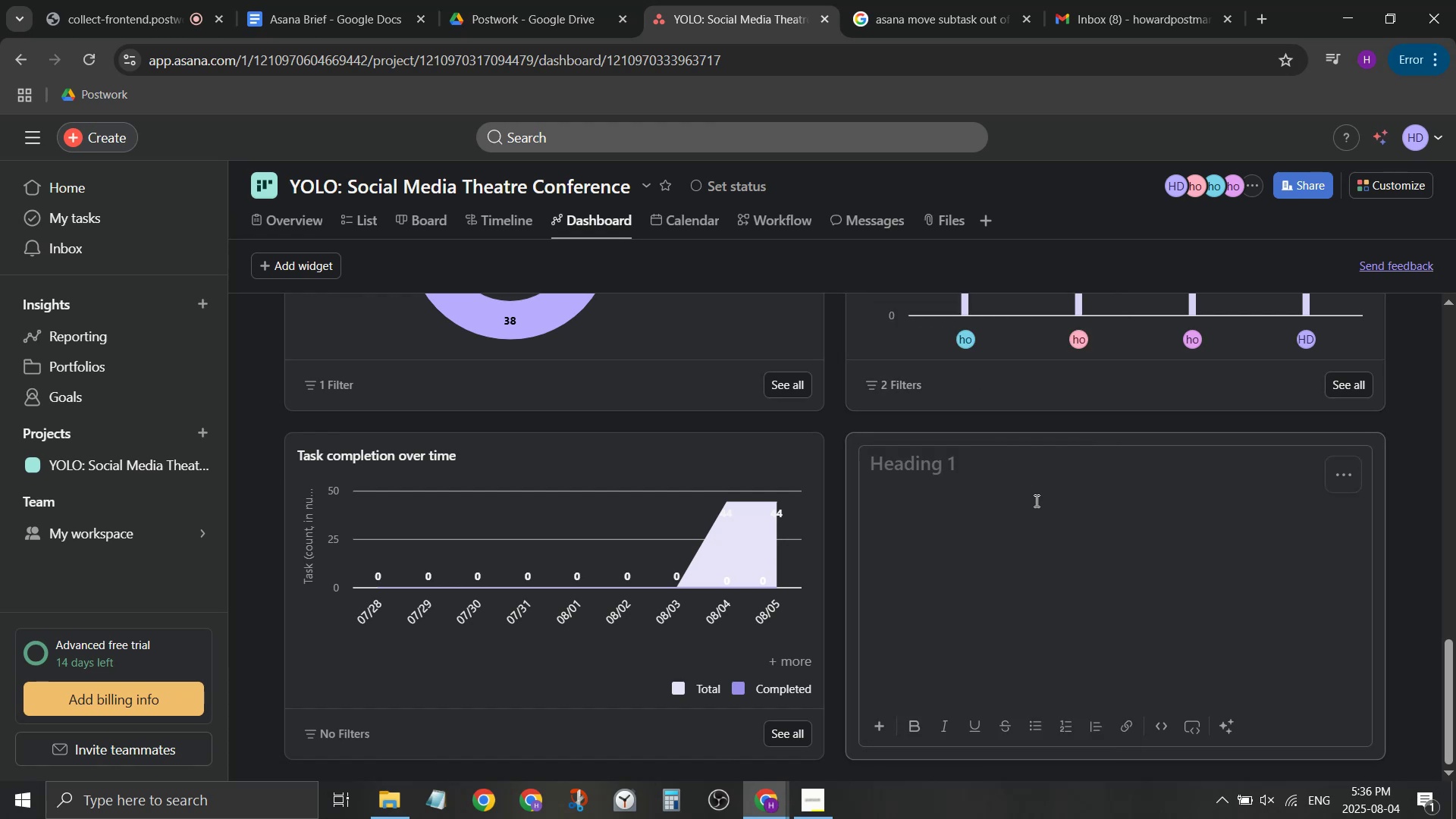 
type(RESO)
key(Backspace)
type(OURCES)
 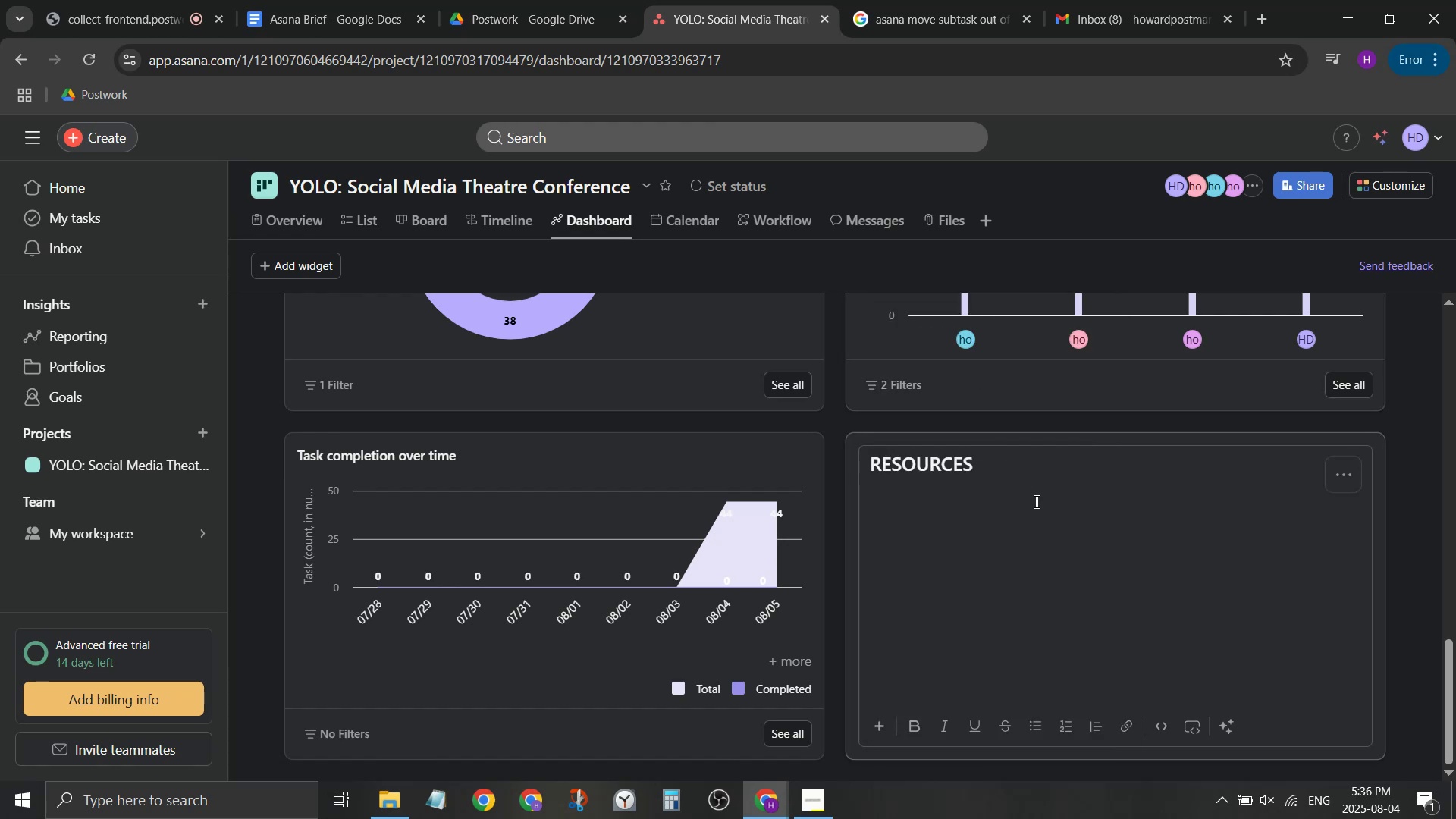 
left_click_drag(start_coordinate=[1042, 507], to_coordinate=[1062, 571])
 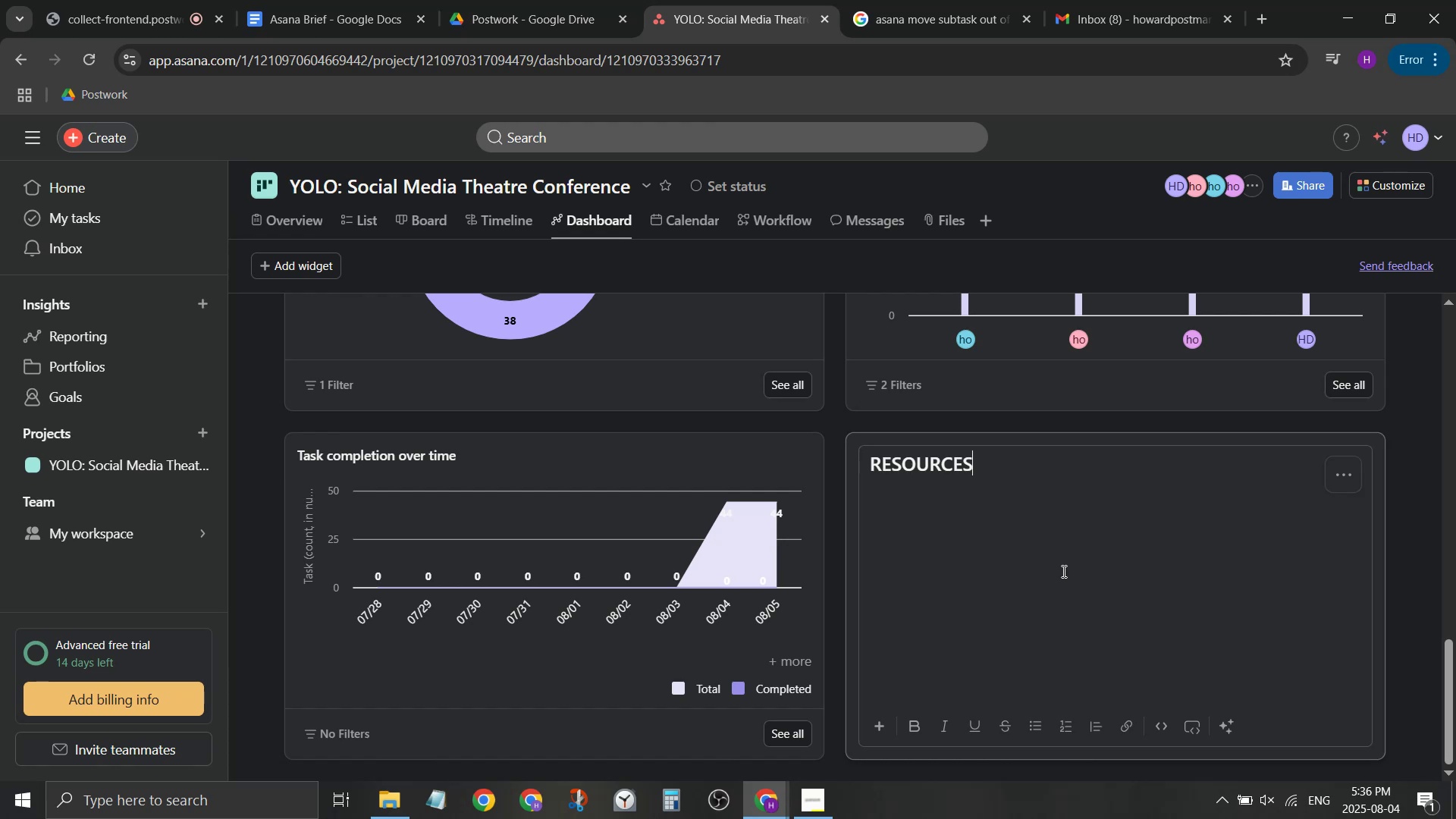 
key(Enter)
 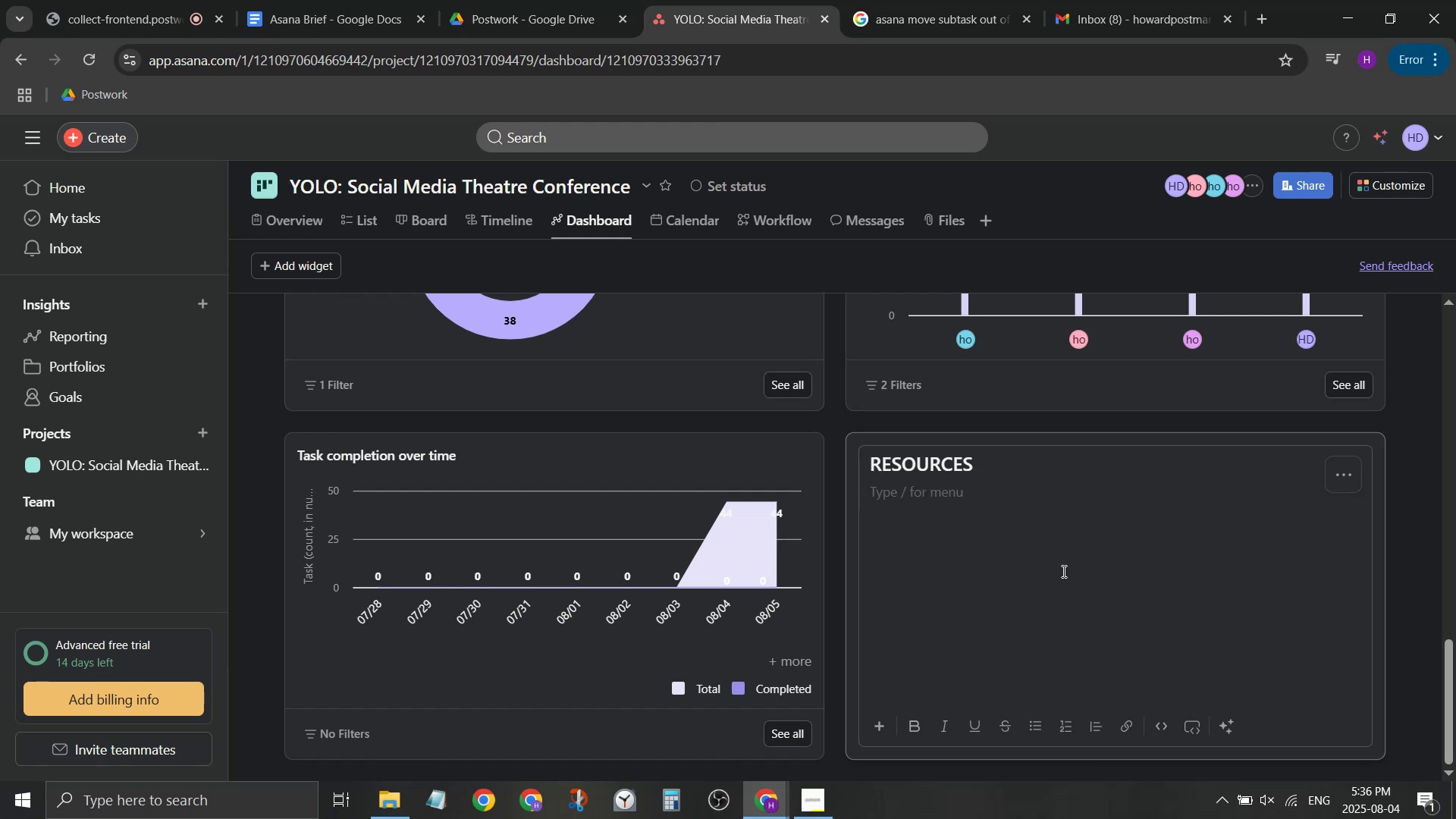 
type(Burnout in)
key(Backspace)
type(s real in the arts! We here at YOLO uderst)
key(Backspace)
key(Backspace)
key(Backspace)
key(Backspace)
key(Backspace)
type(nderstand h)
key(Backspace)
type(that. )
 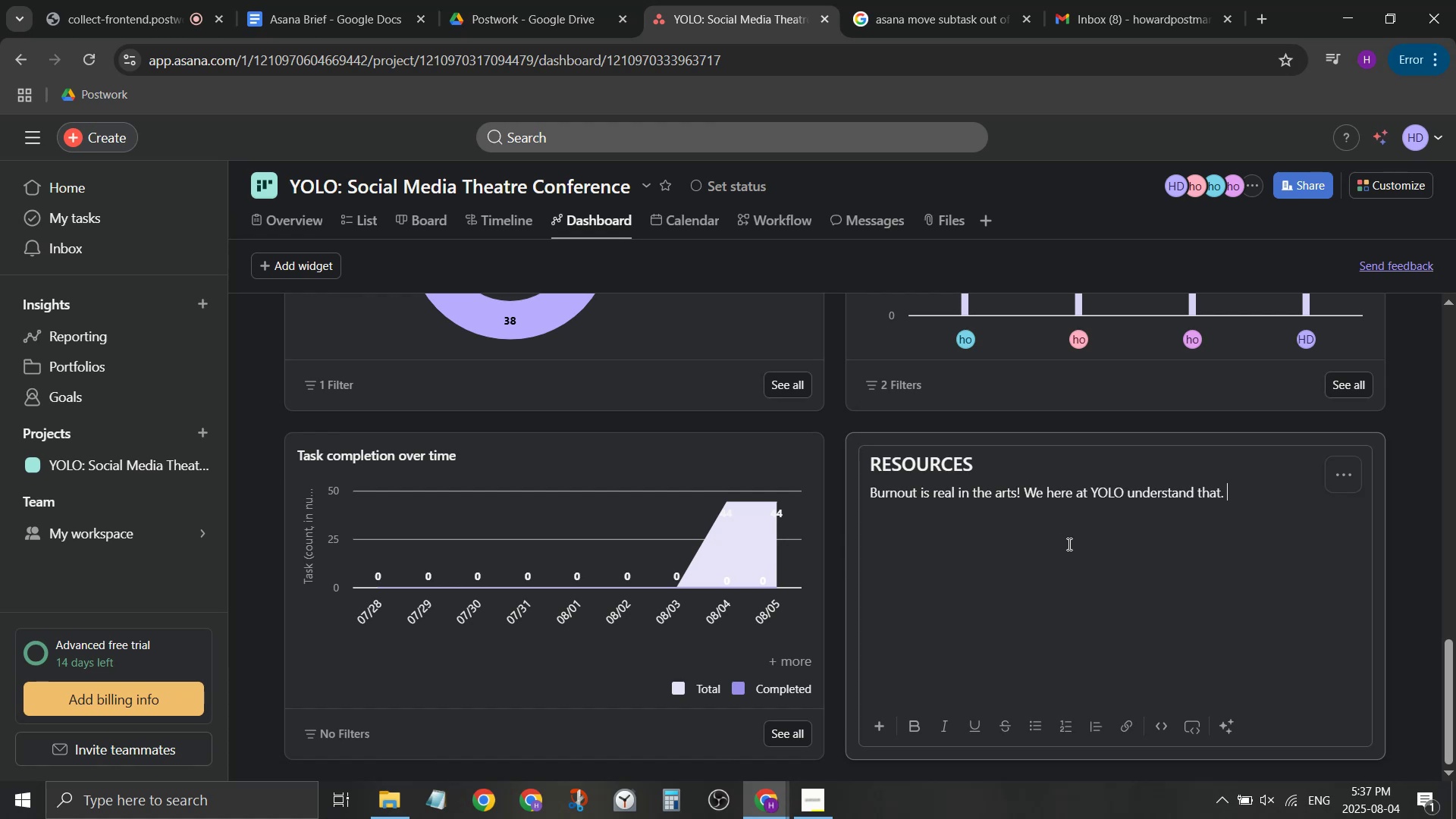 
left_click_drag(start_coordinate=[1060, 439], to_coordinate=[496, 370])
 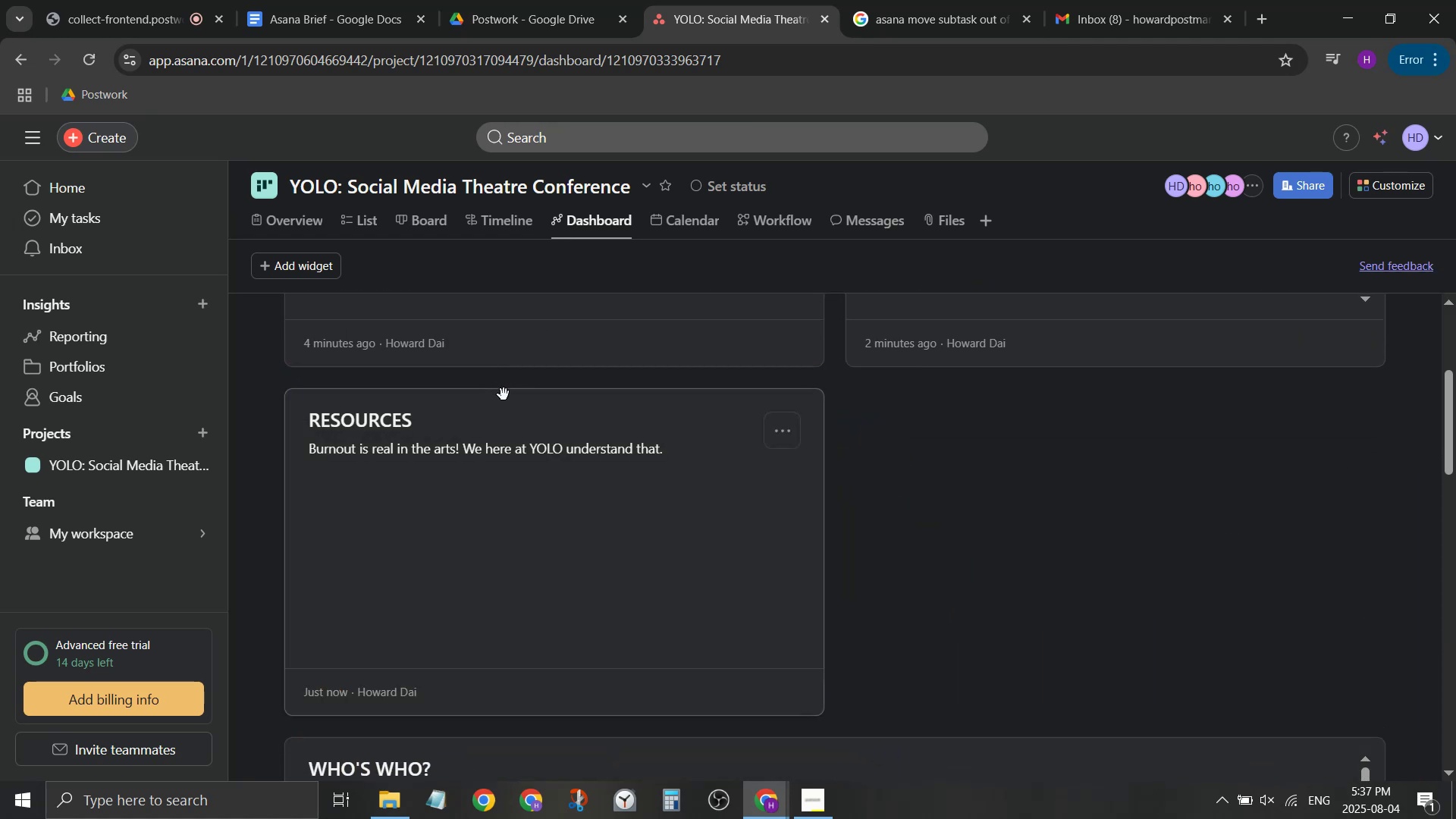 
scroll: coordinate [748, 529], scroll_direction: up, amount: 4.0
 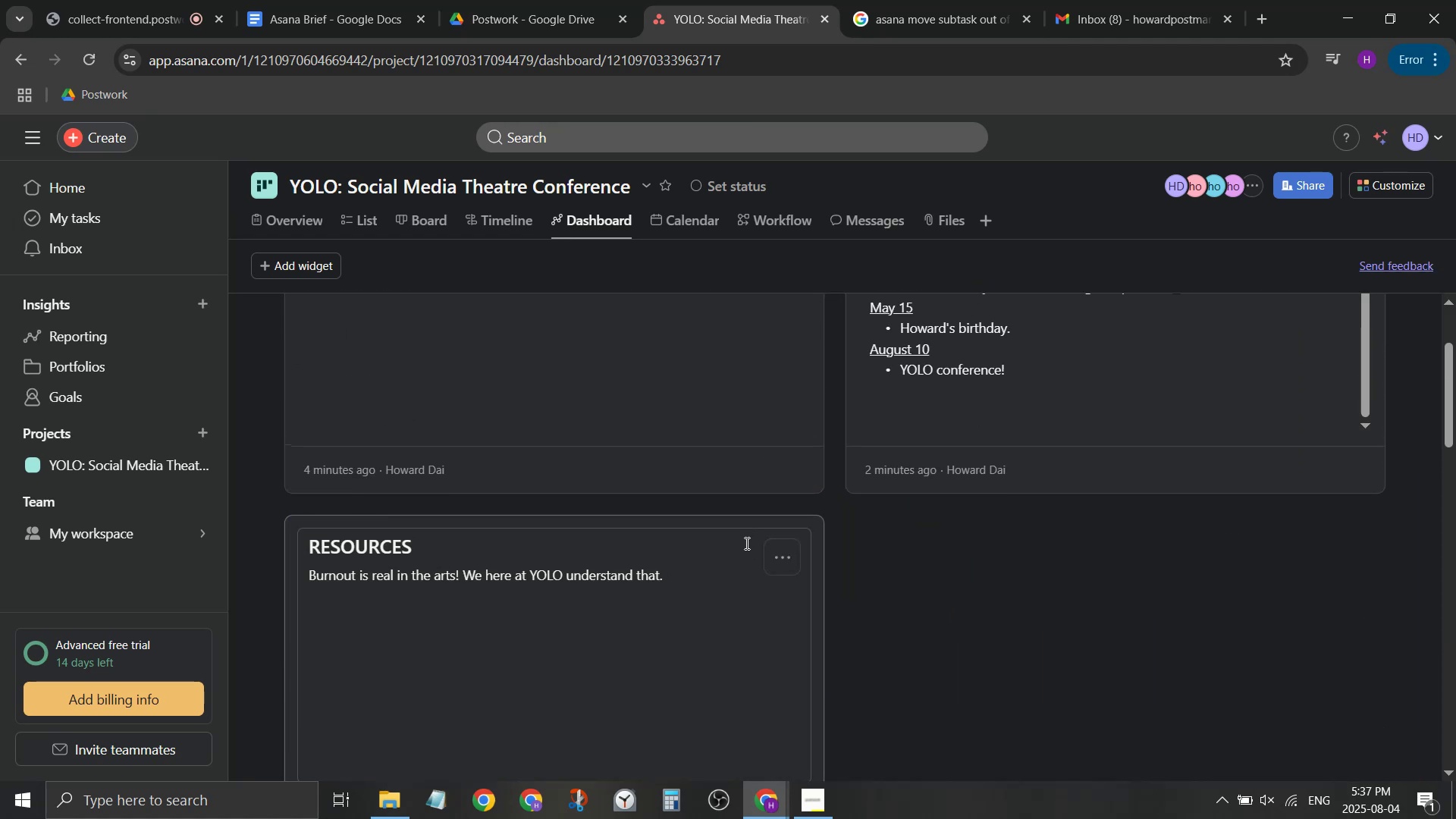 
scroll: coordinate [739, 549], scroll_direction: none, amount: 0.0
 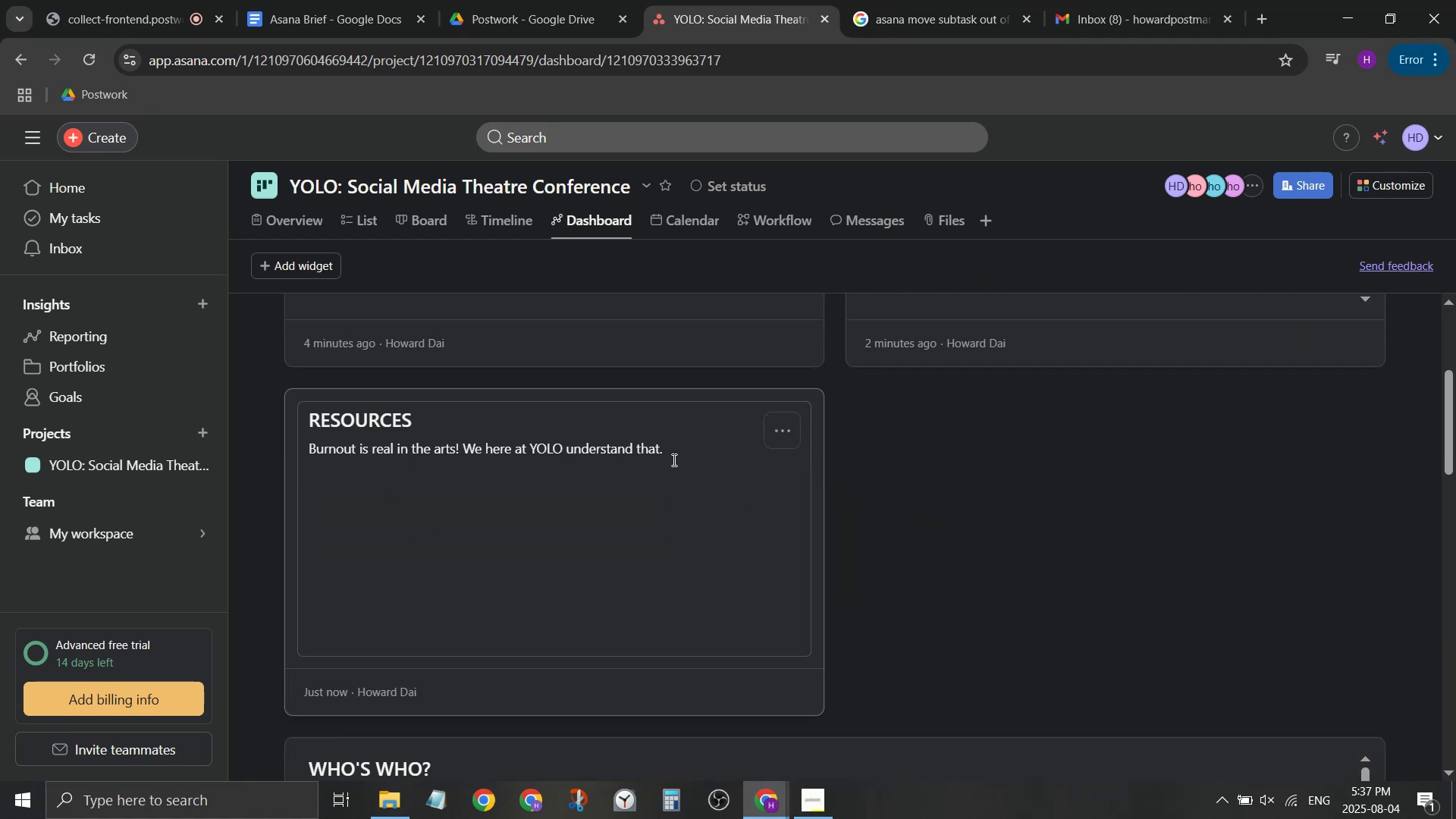 
left_click([673, 457])
 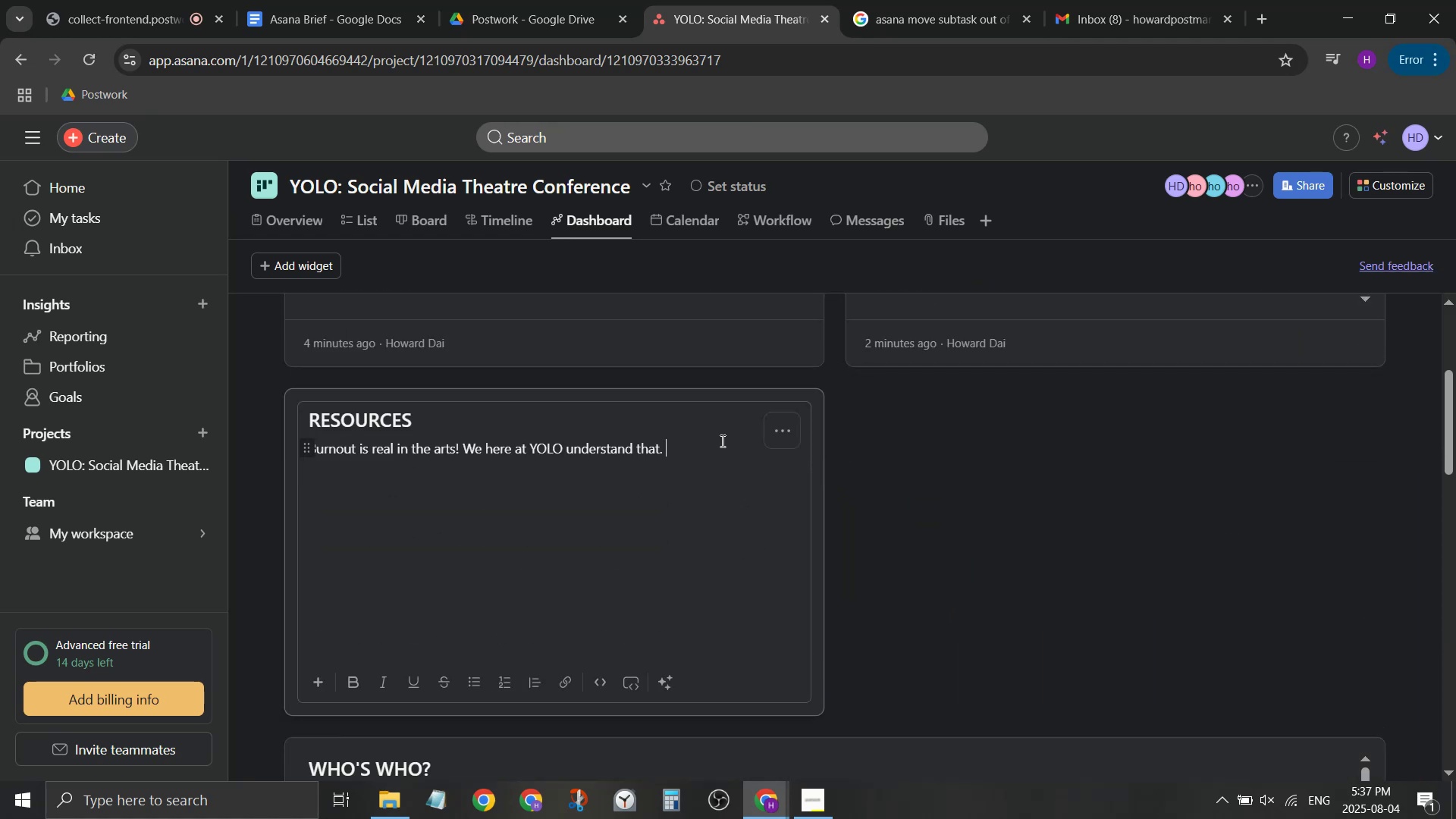 
key(Enter)
 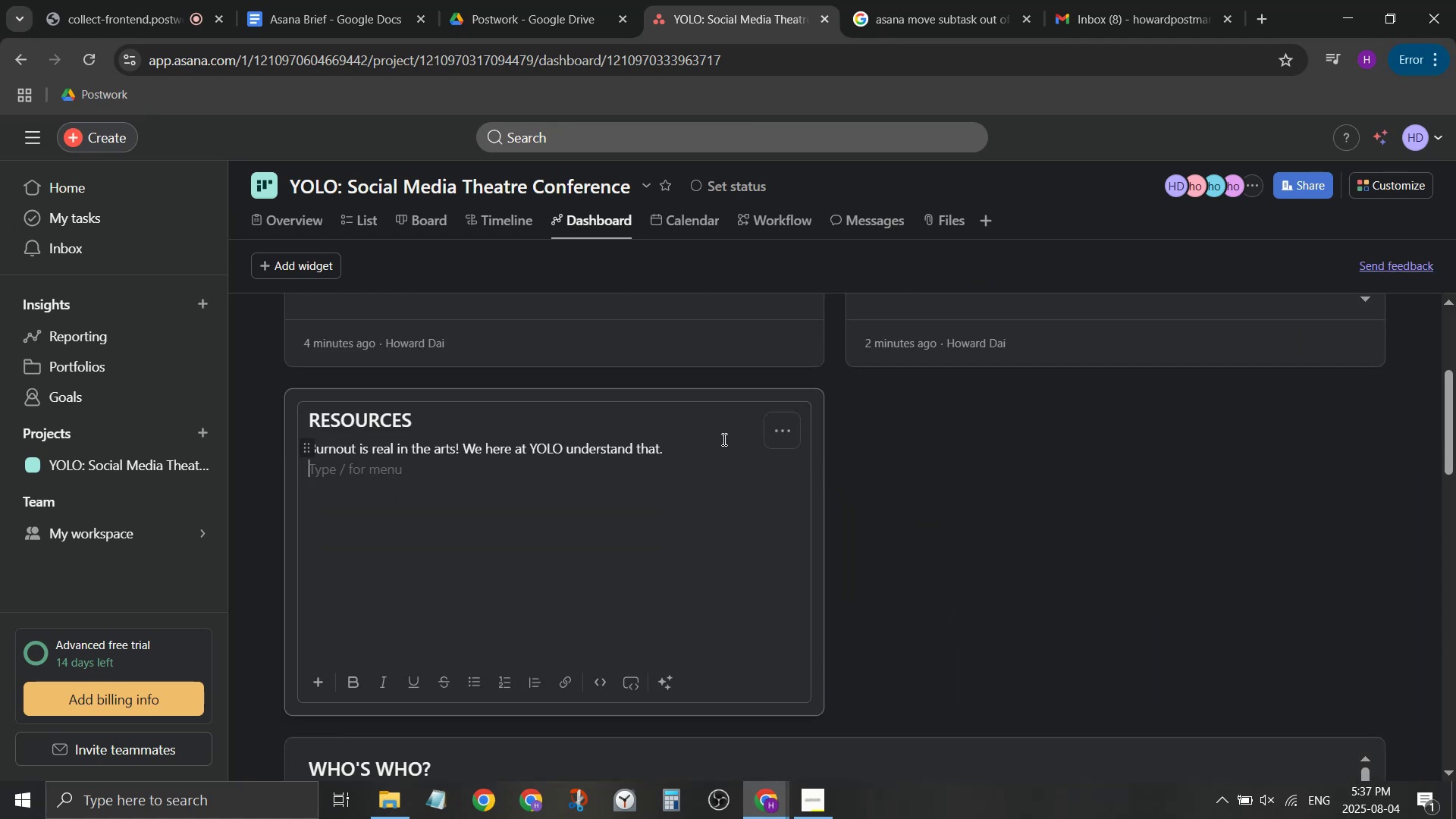 
type(Here ar s)
key(Backspace)
key(Backspace)
type(e some resources that may)
key(Backspace)
key(Backspace)
type(ight be helpful)
 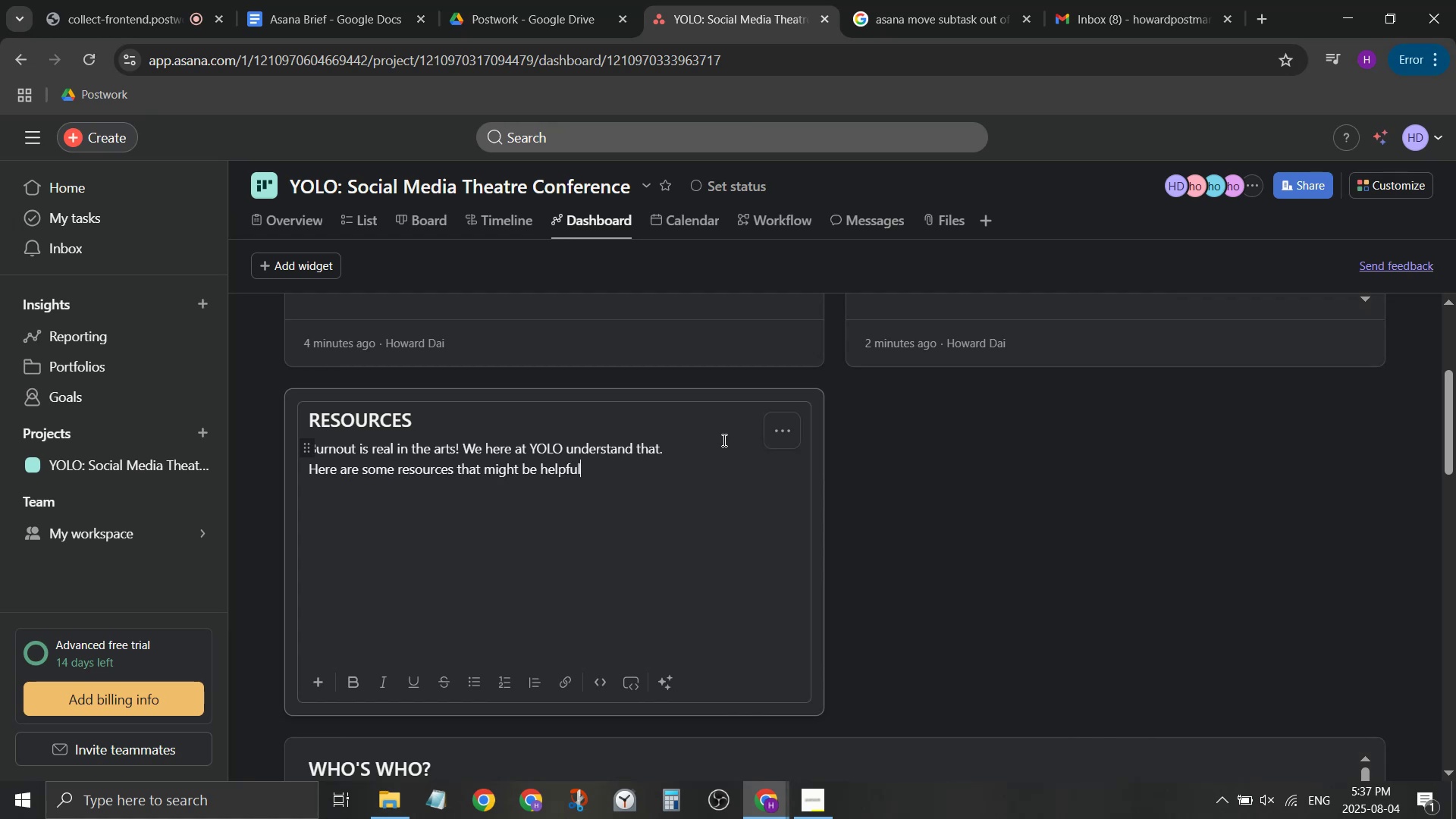 
key(Enter)
 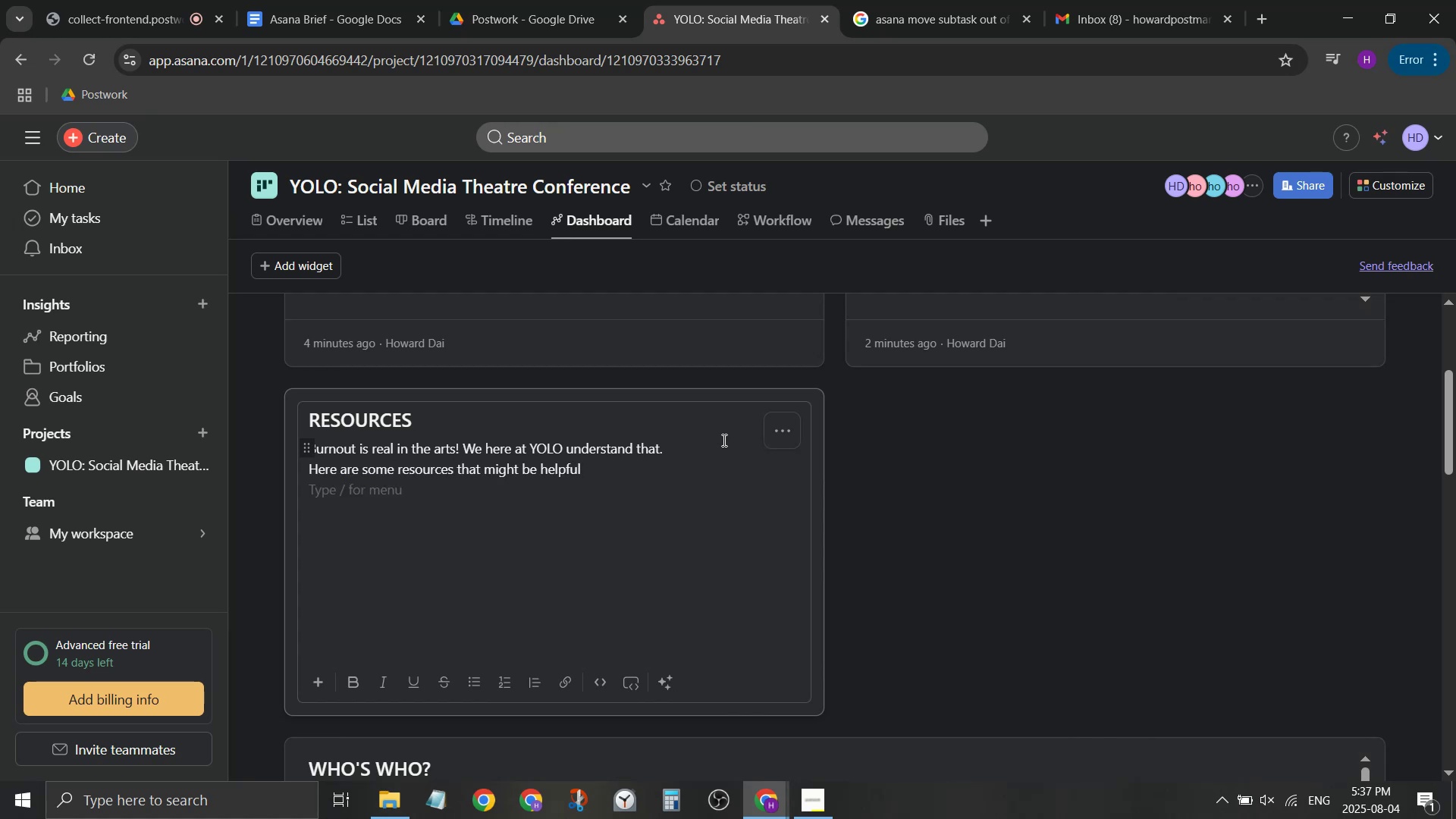 
key(Enter)
 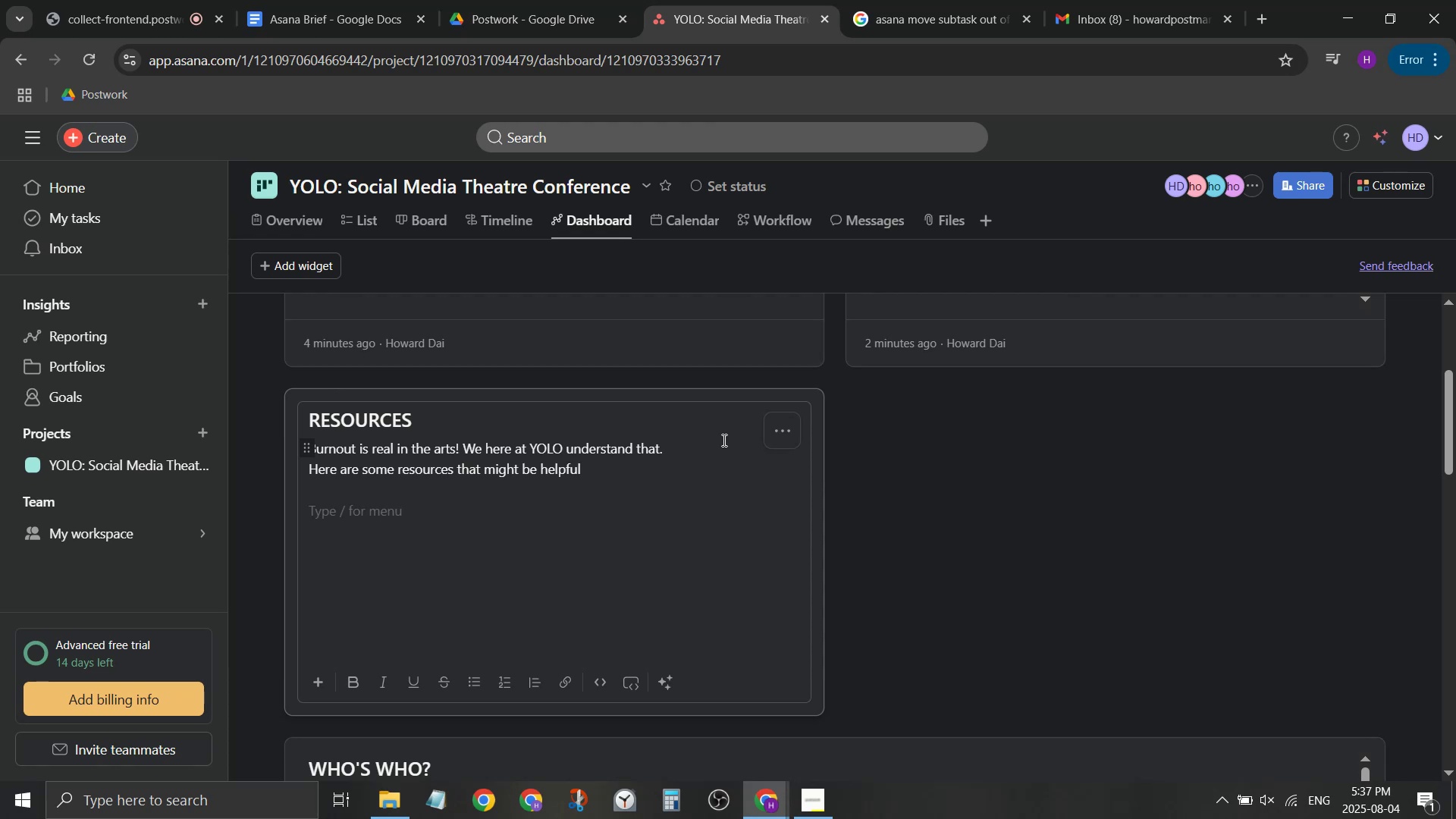 
wait(5.31)
 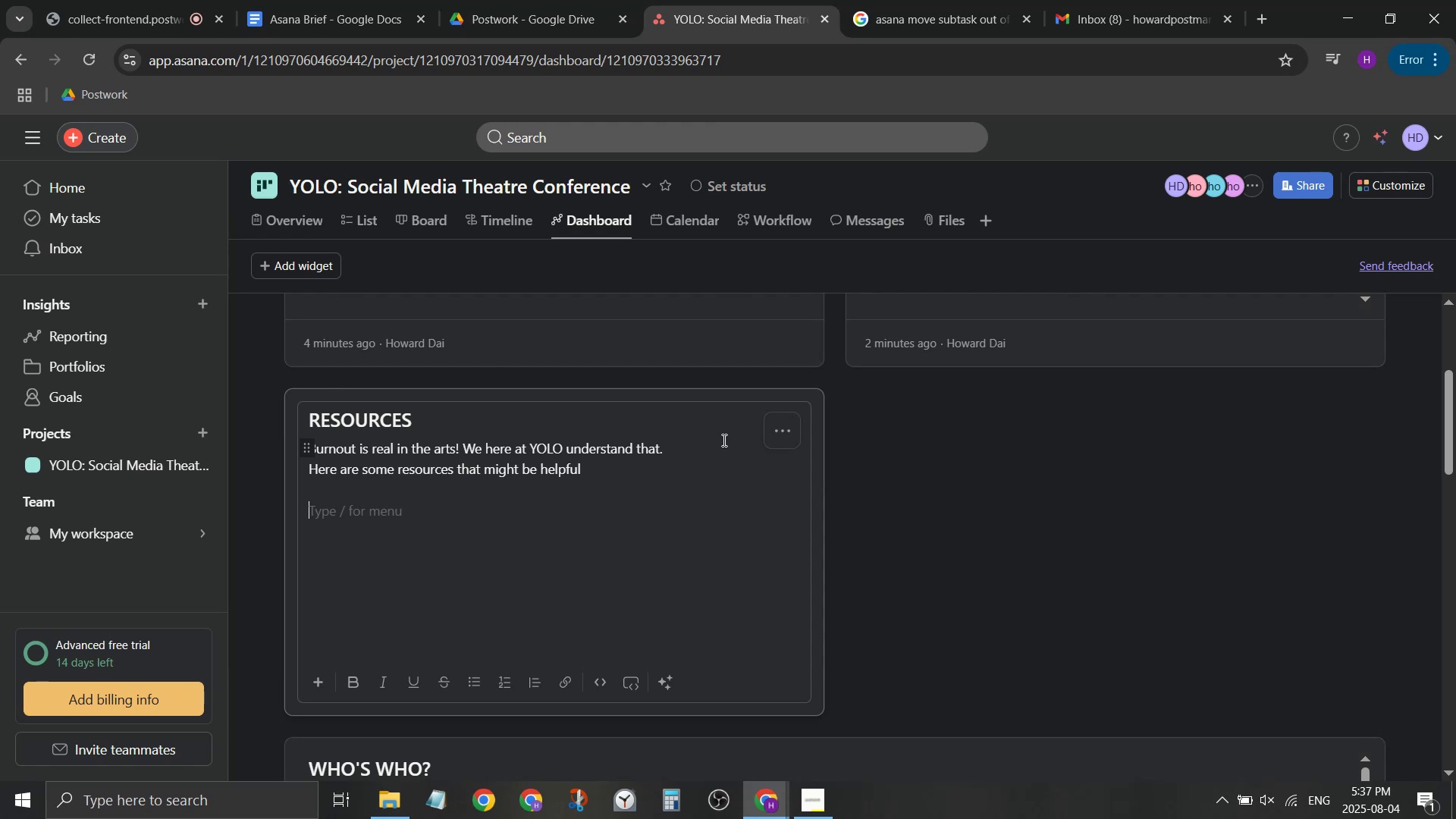 
key(Control+ControlLeft)
 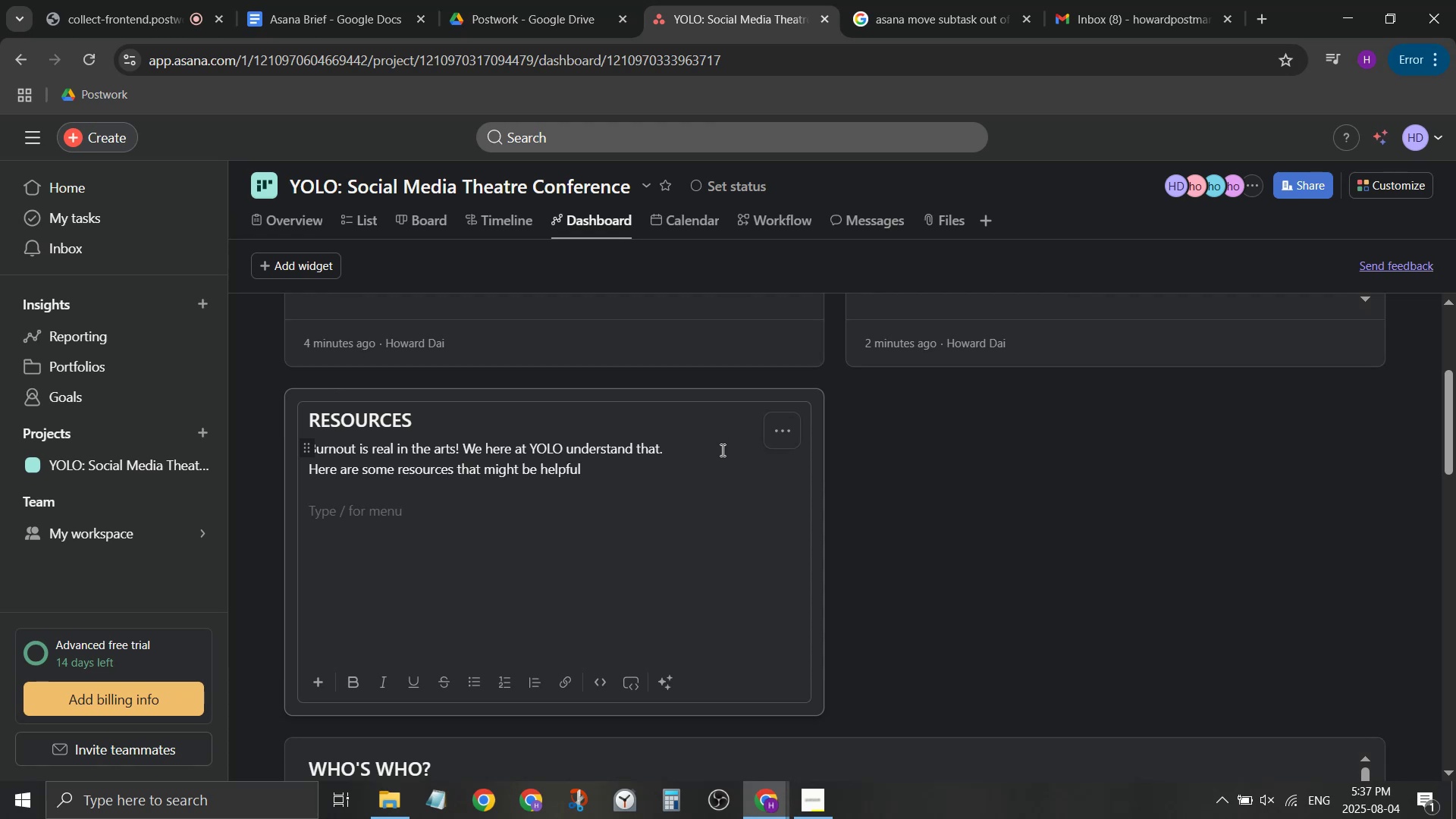 
key(Control+T)
 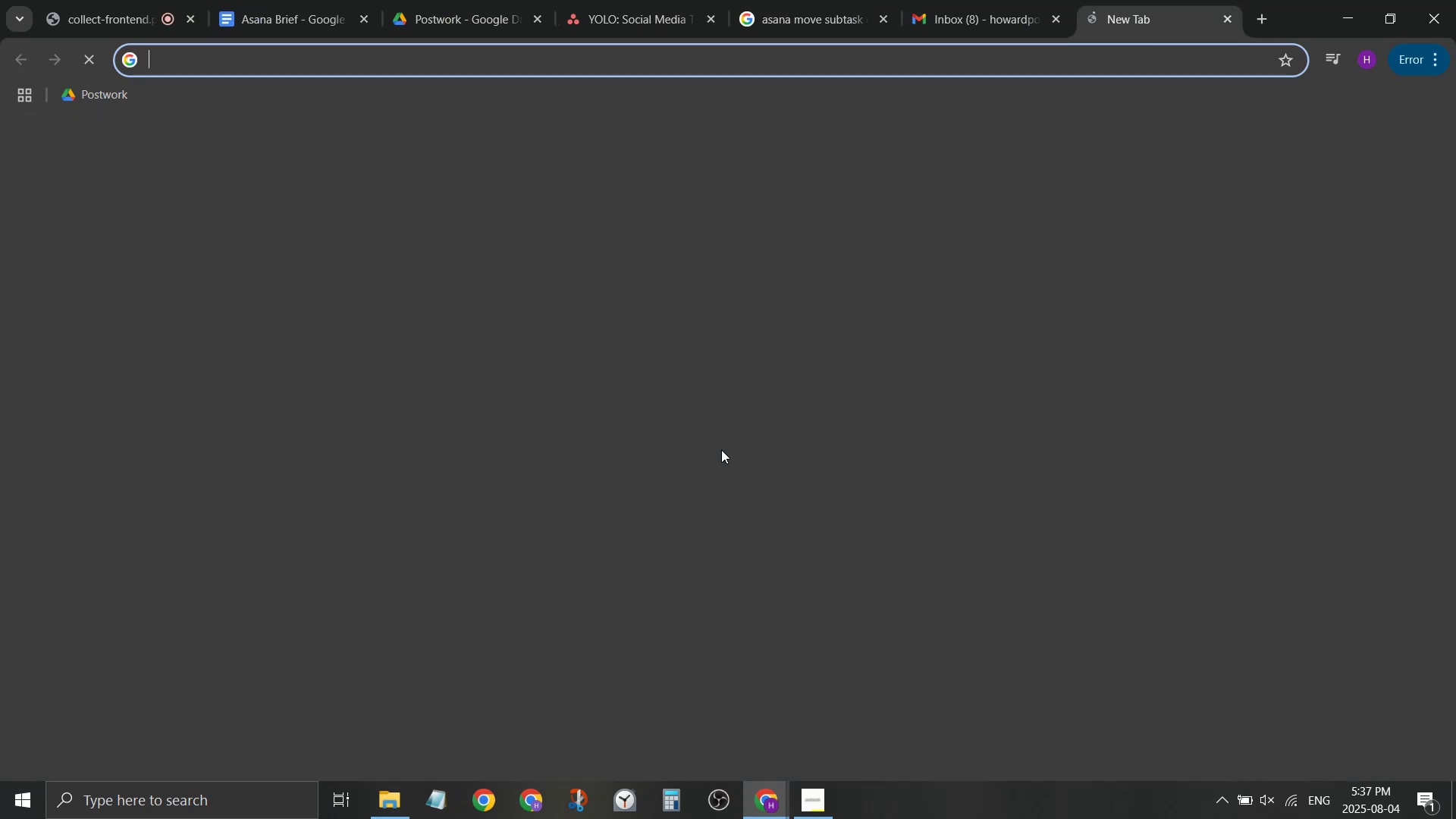 
type(windsure)
 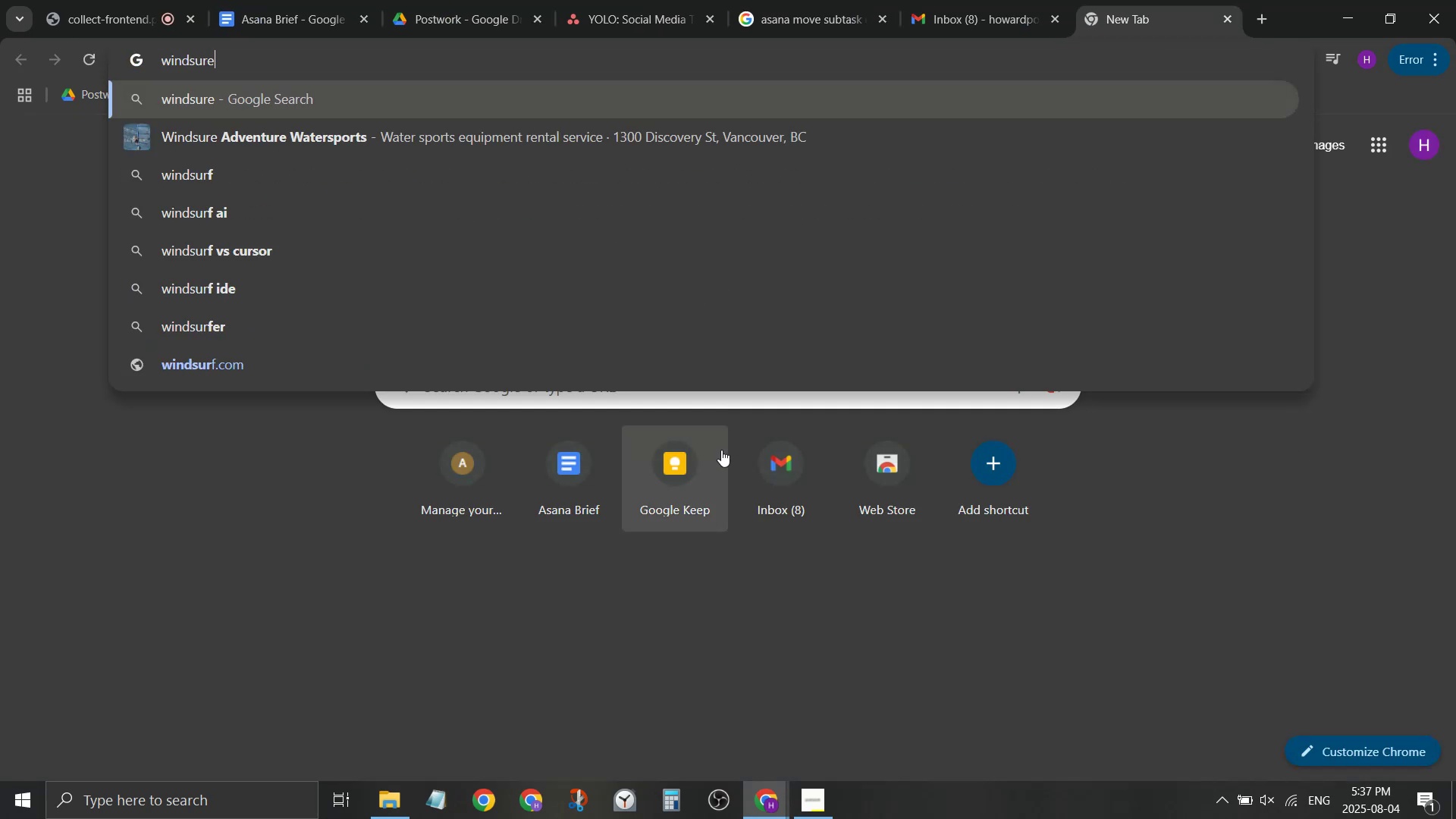 
key(Enter)
 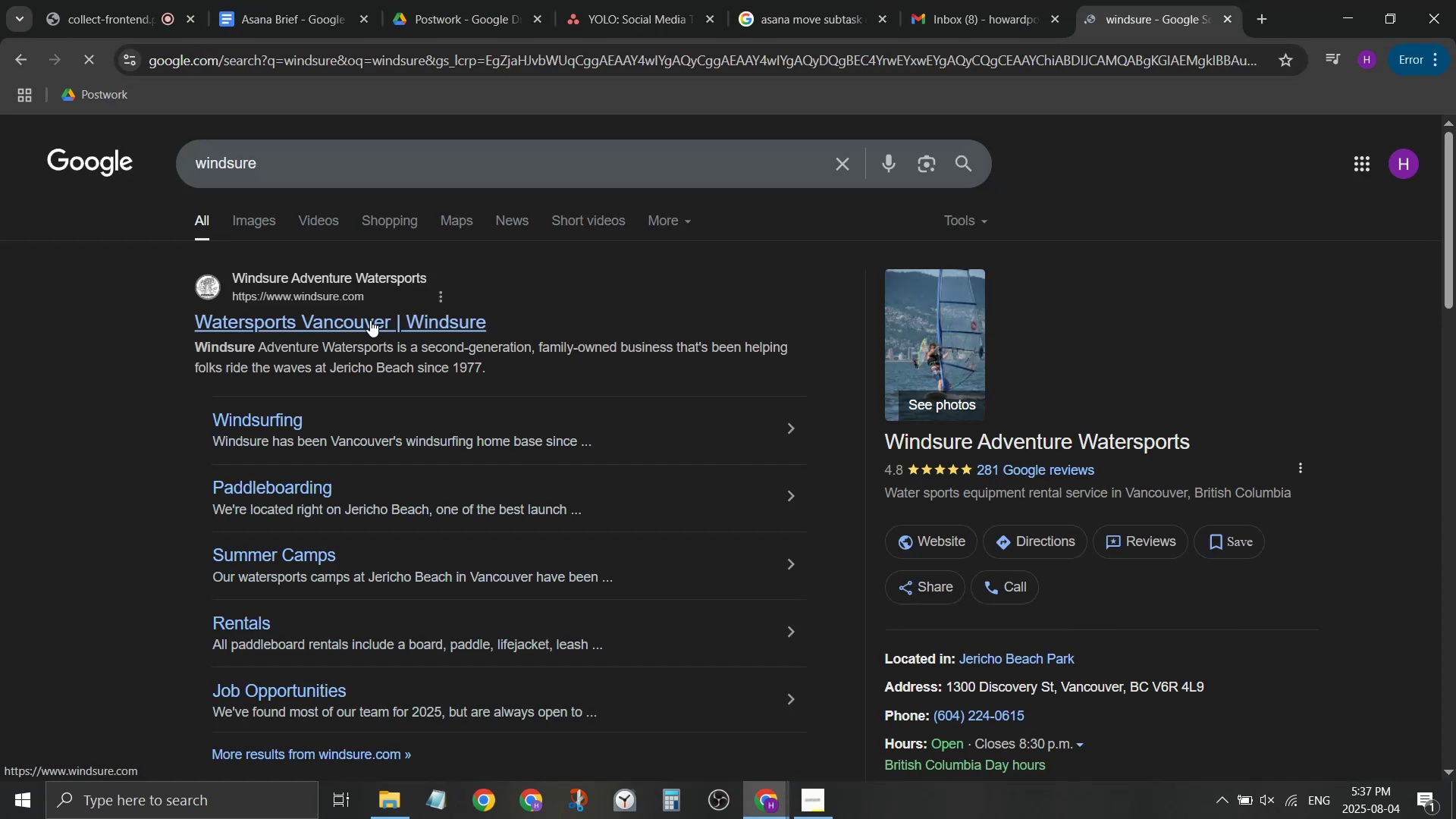 
left_click([370, 320])
 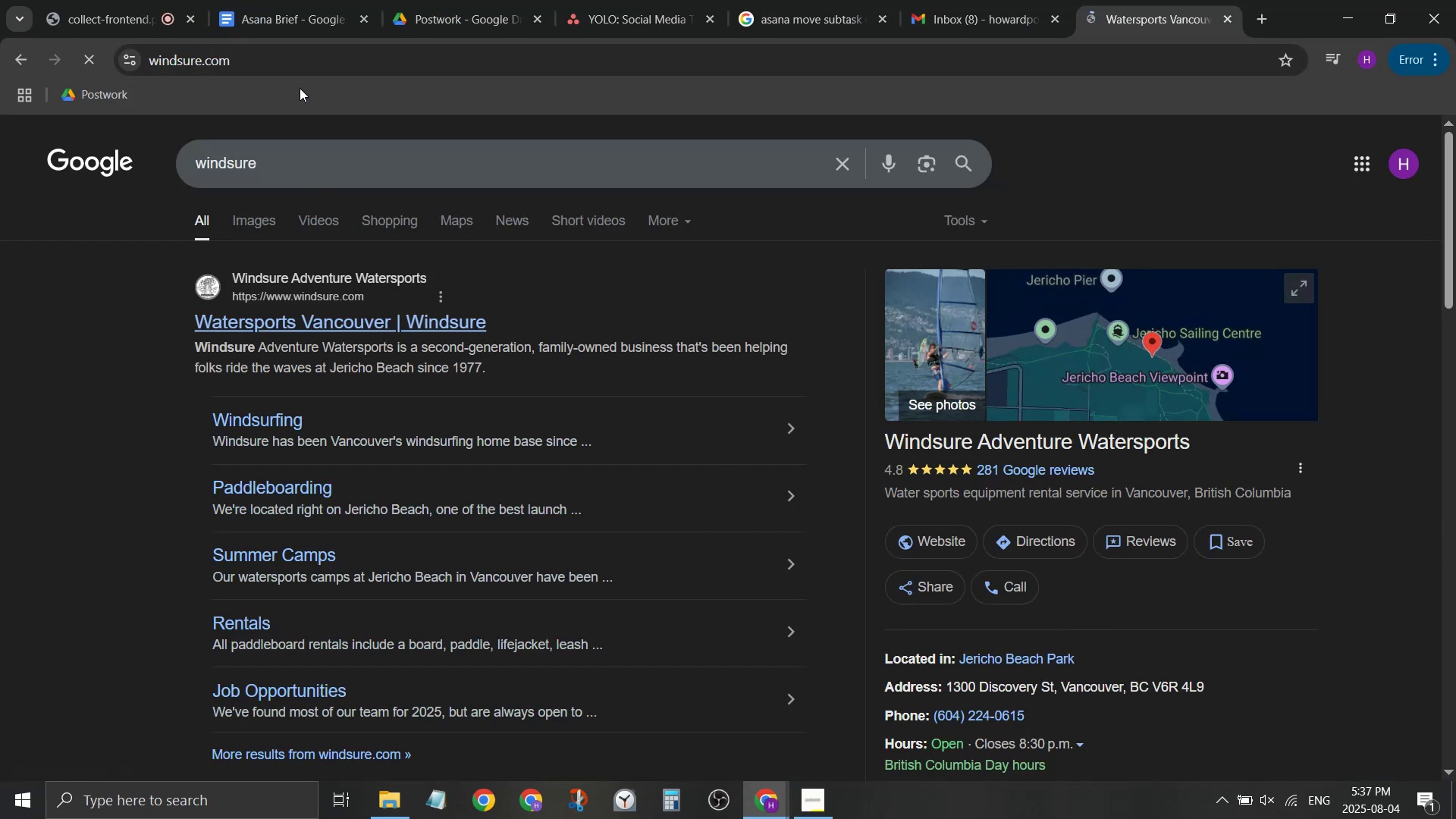 
left_click([302, 61])
 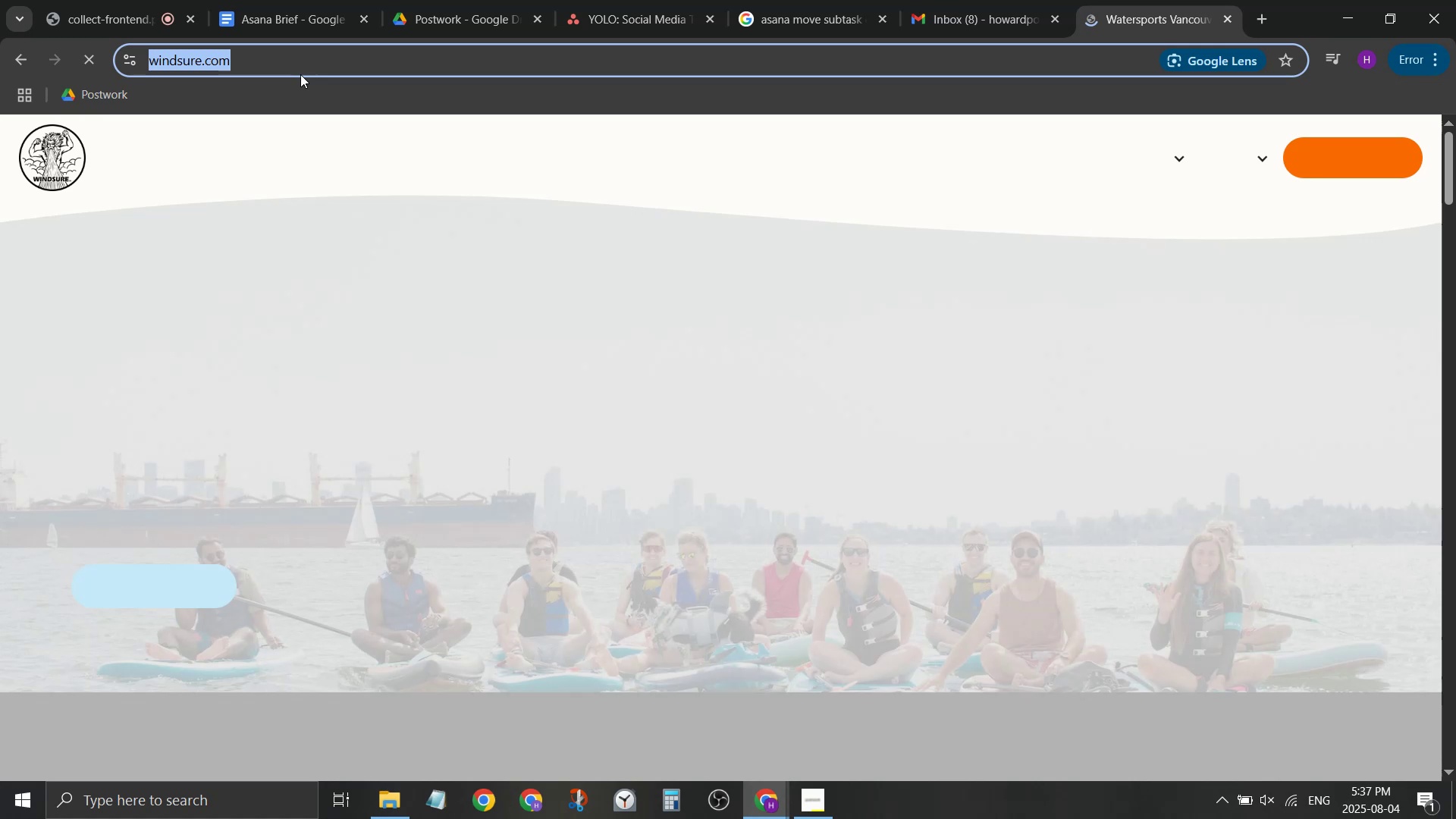 
key(Control+ControlLeft)
 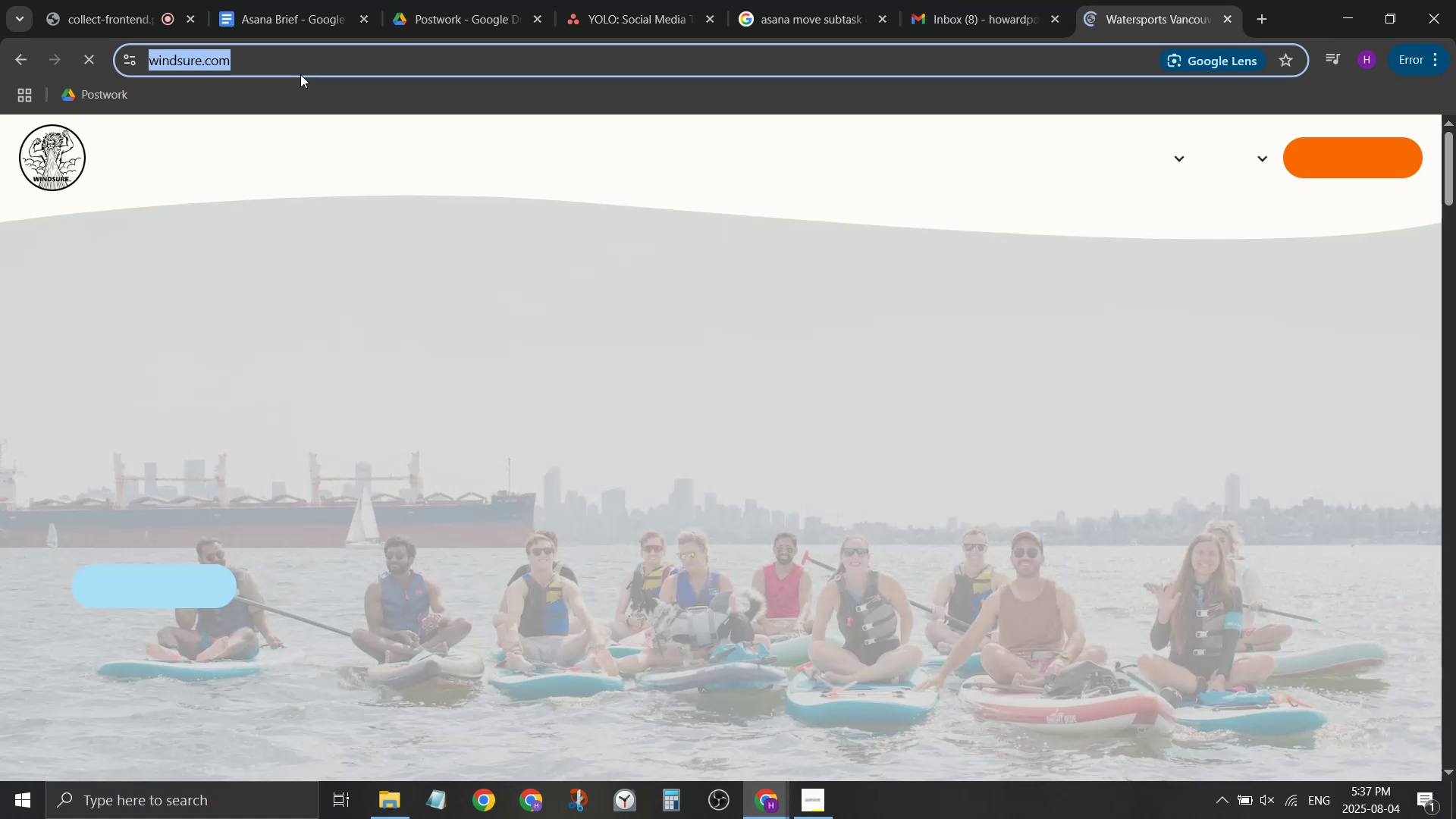 
key(Control+X)
 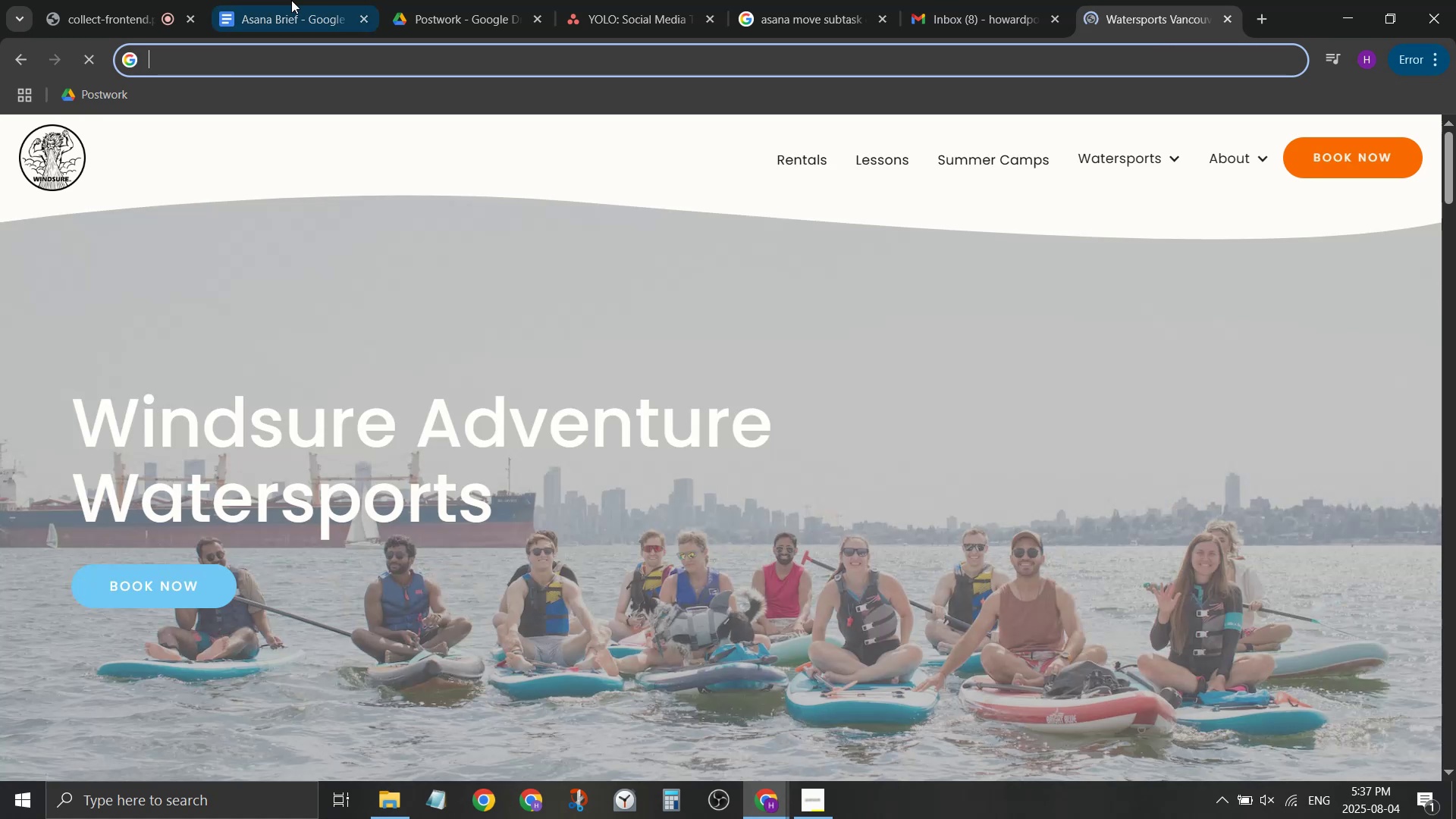 
left_click([284, 0])
 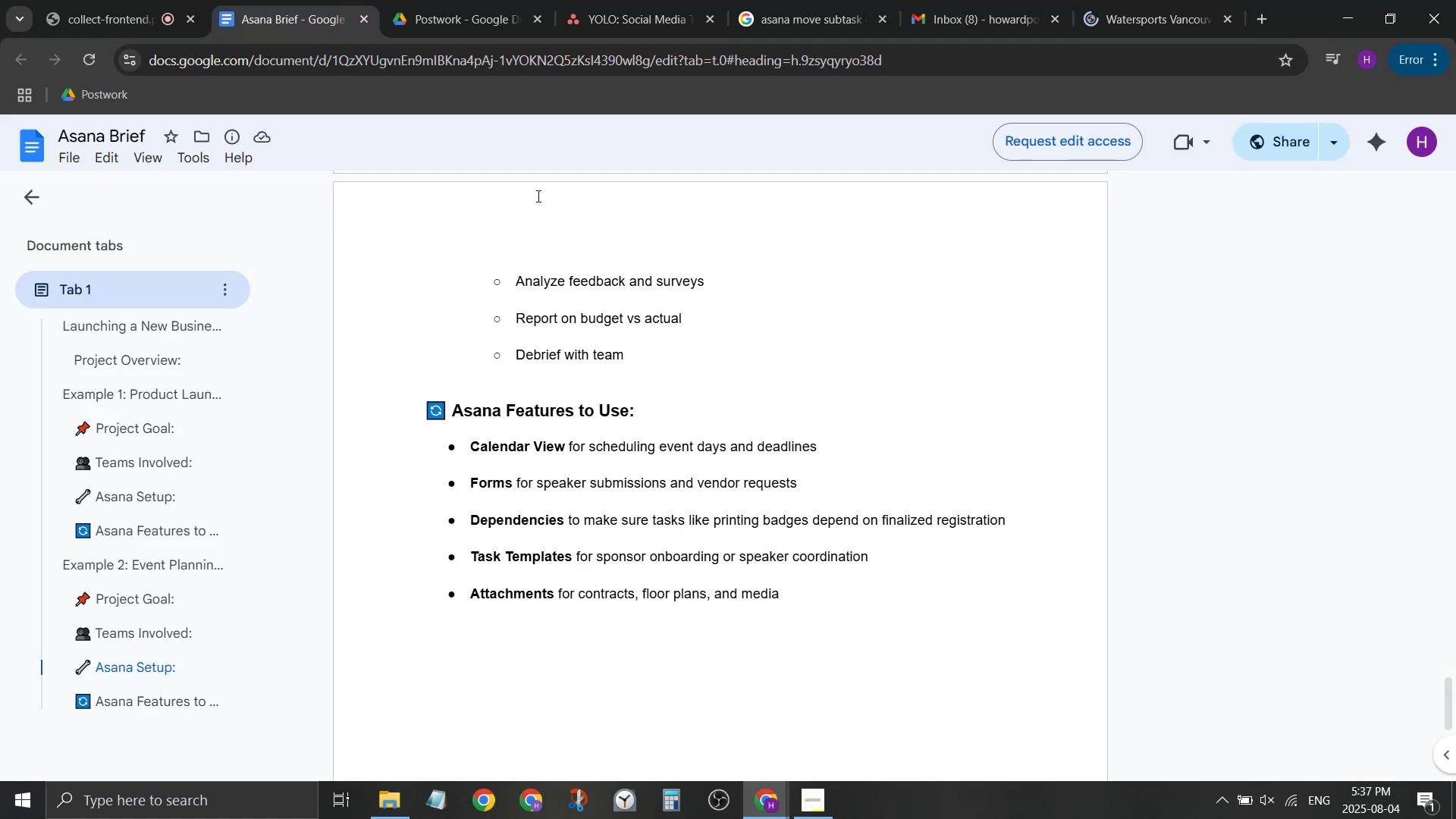 
left_click([475, 0])
 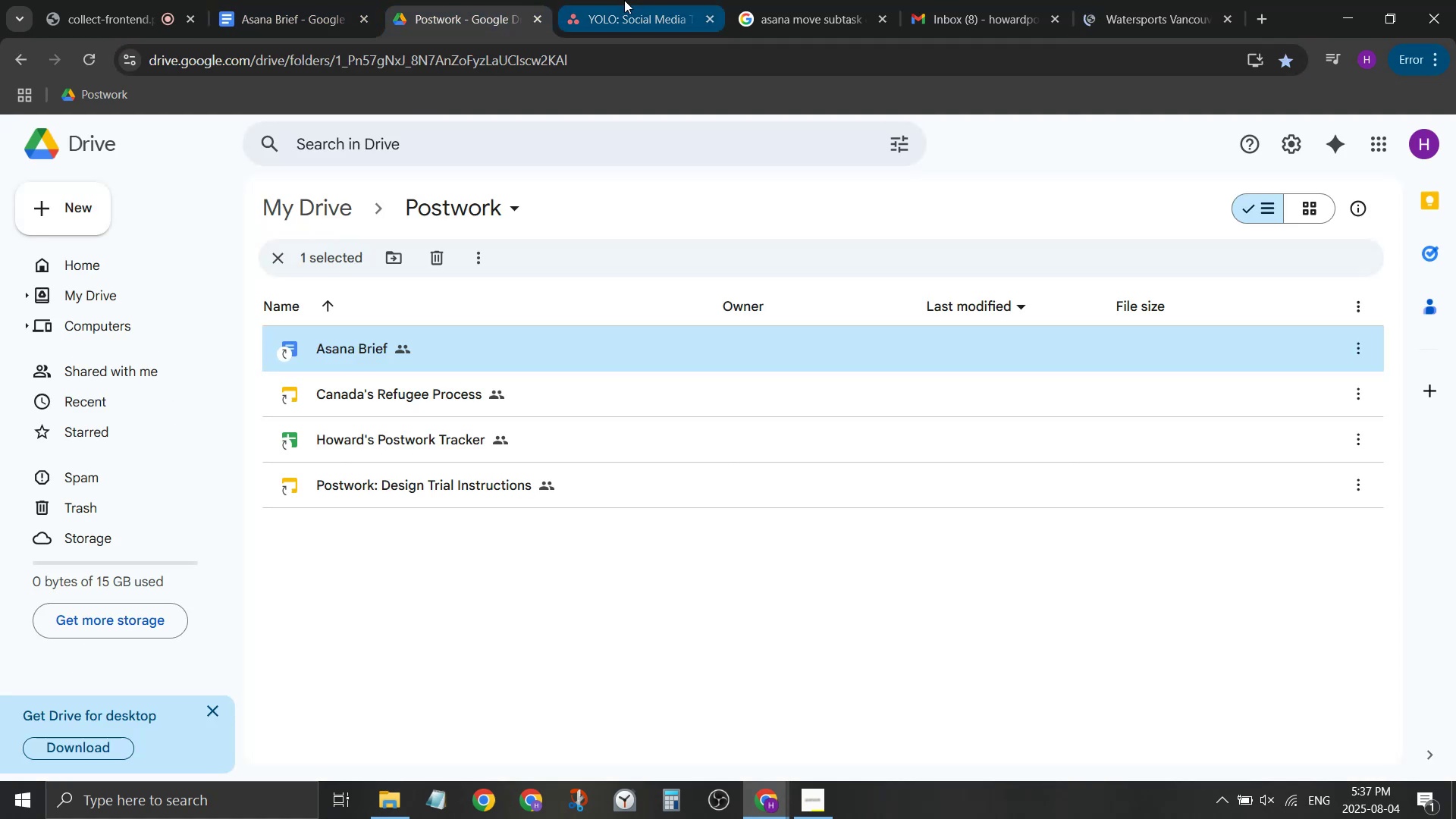 
left_click([624, 0])
 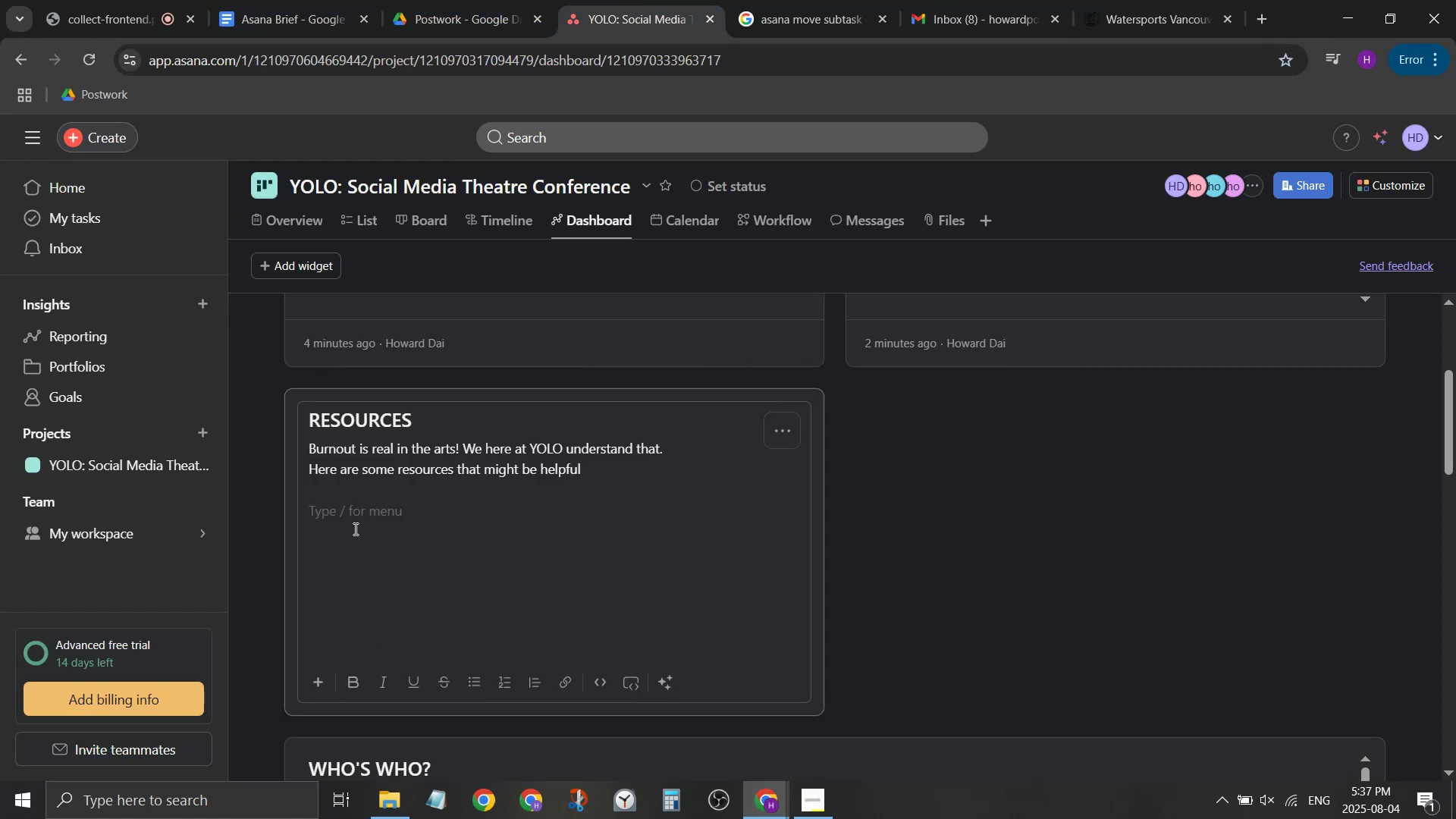 
type(Windsurg)
key(Backspace)
type(fing. )
 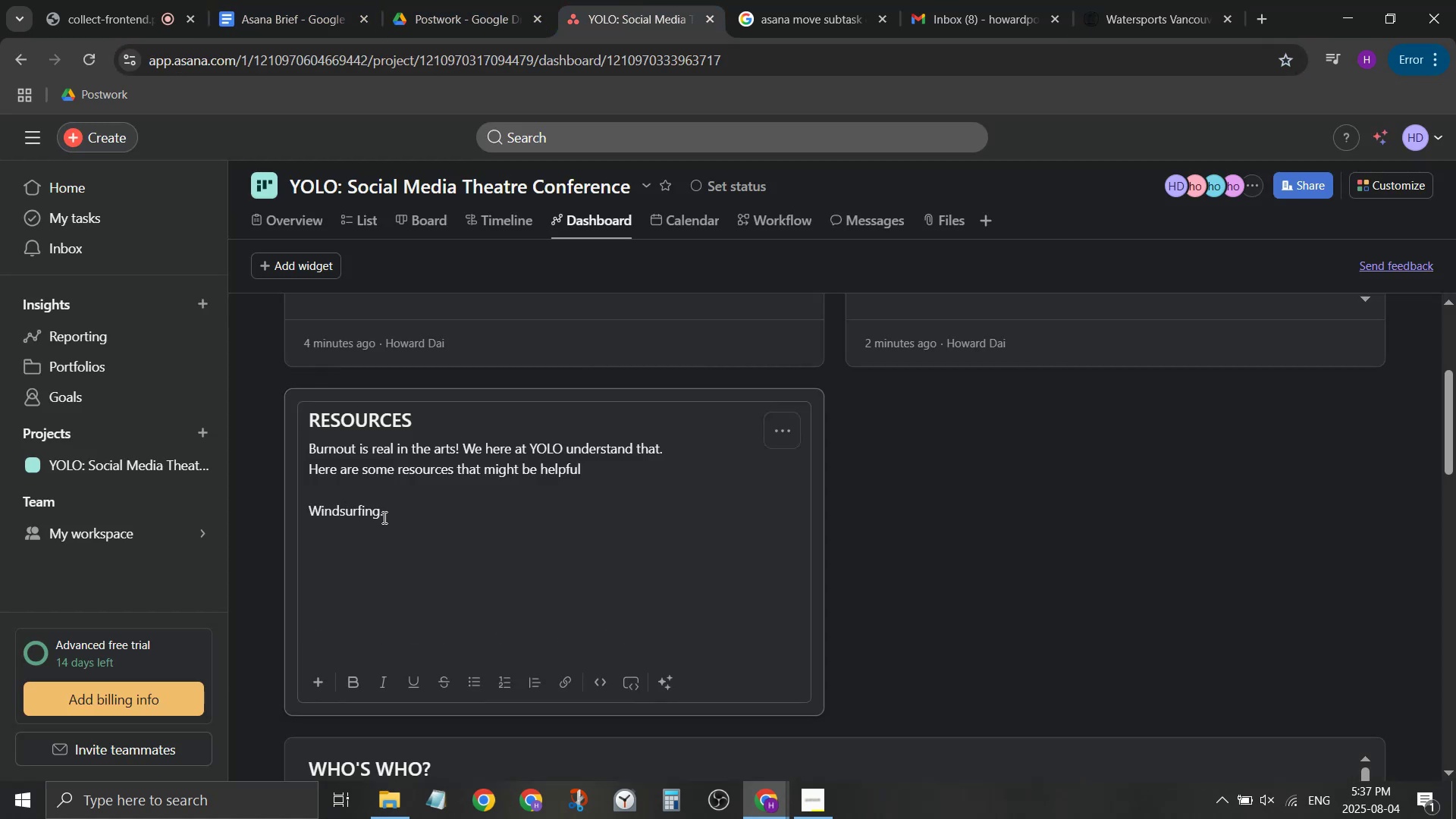 
left_click_drag(start_coordinate=[378, 512], to_coordinate=[270, 505])
 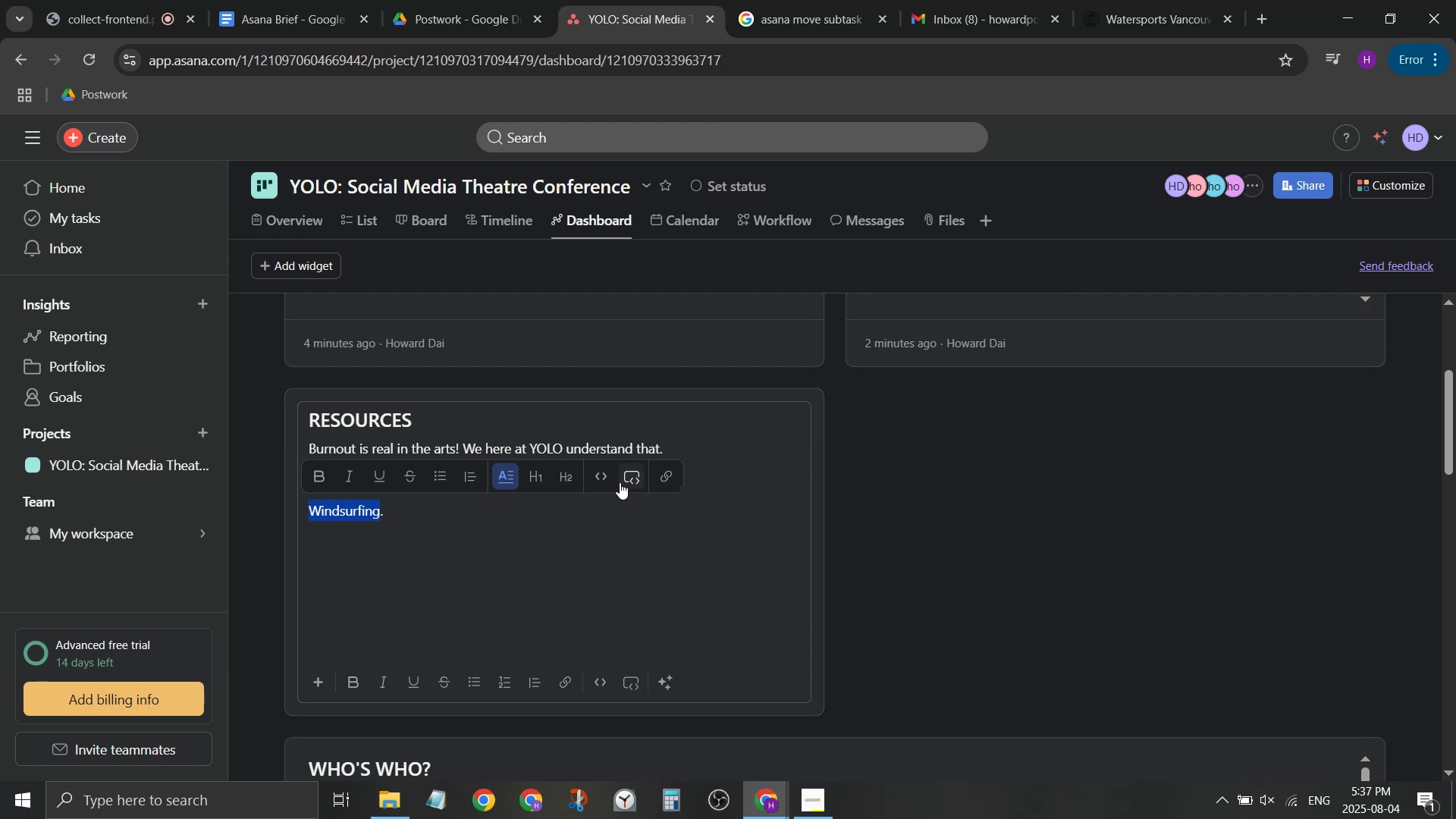 
left_click([667, 487])
 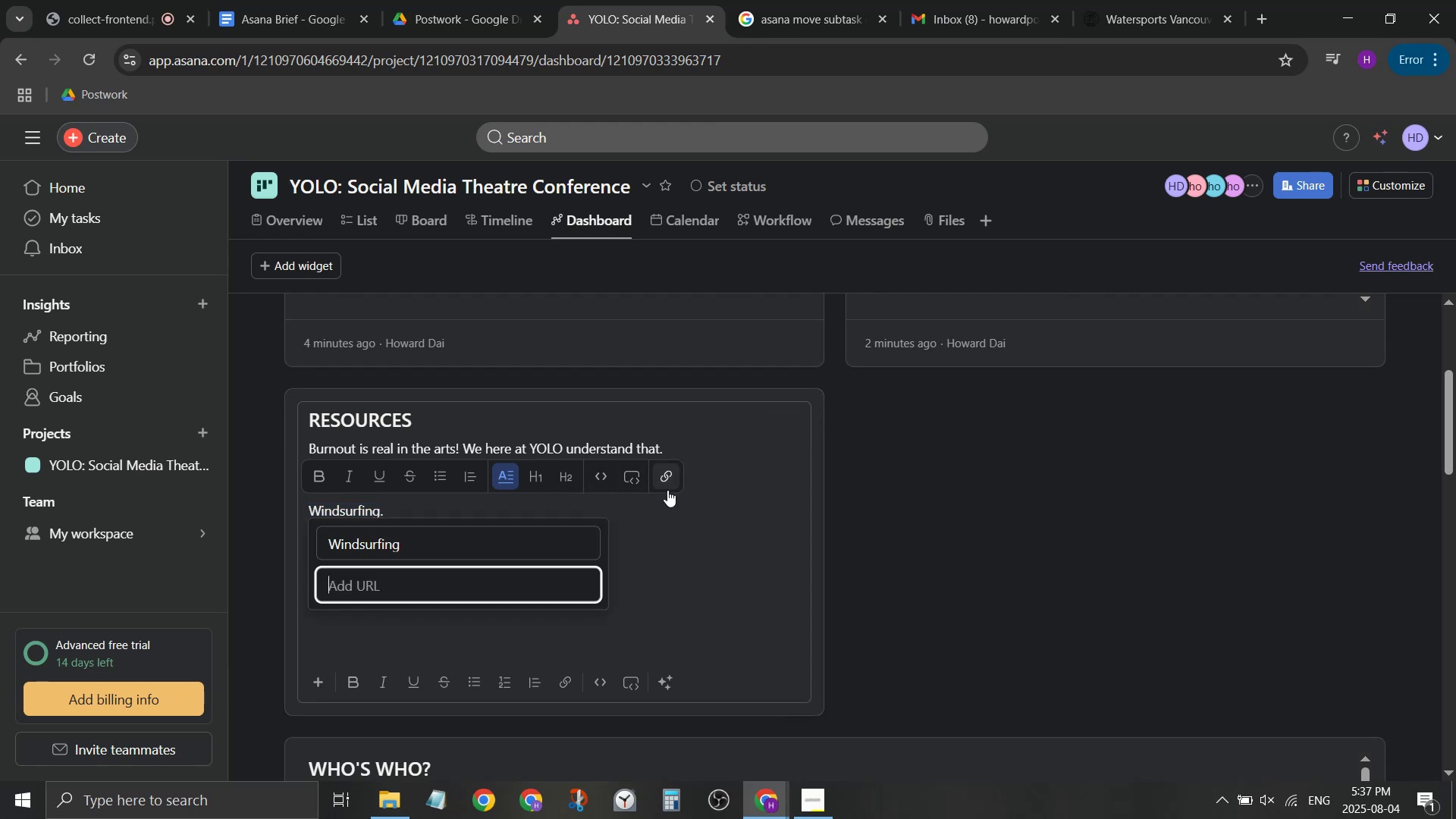 
key(Control+ControlLeft)
 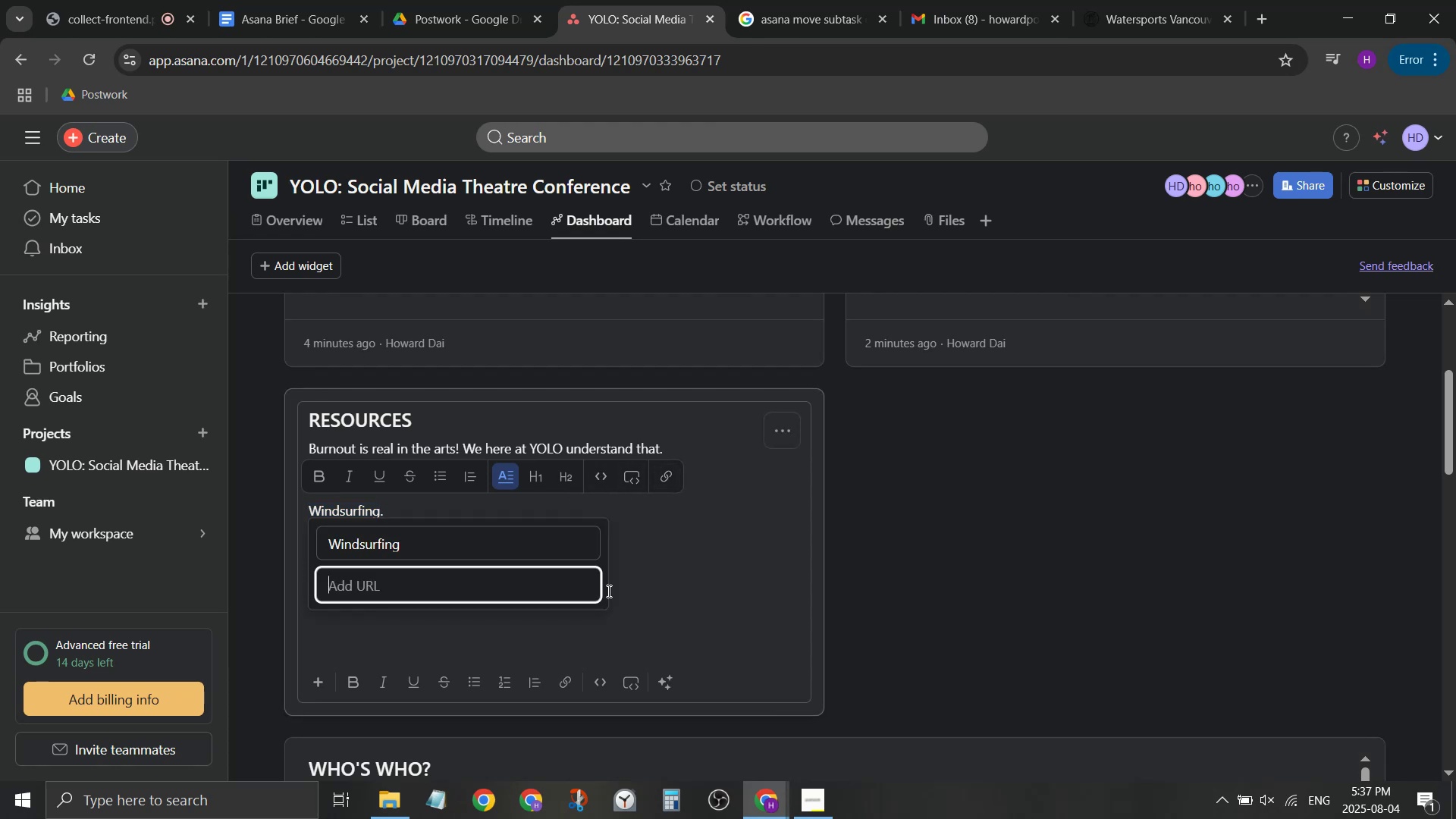 
key(Control+V)
 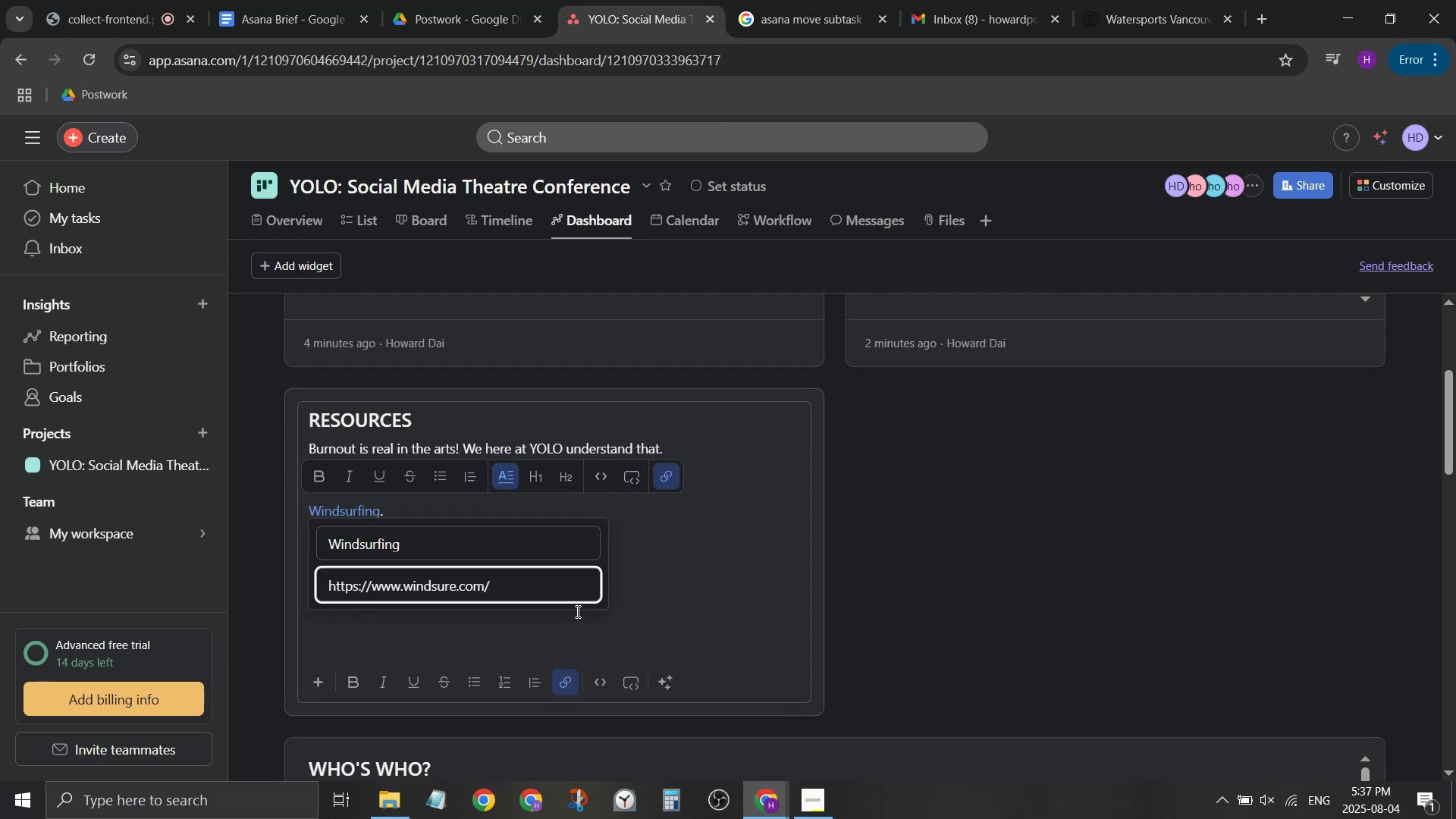 
key(Enter)
 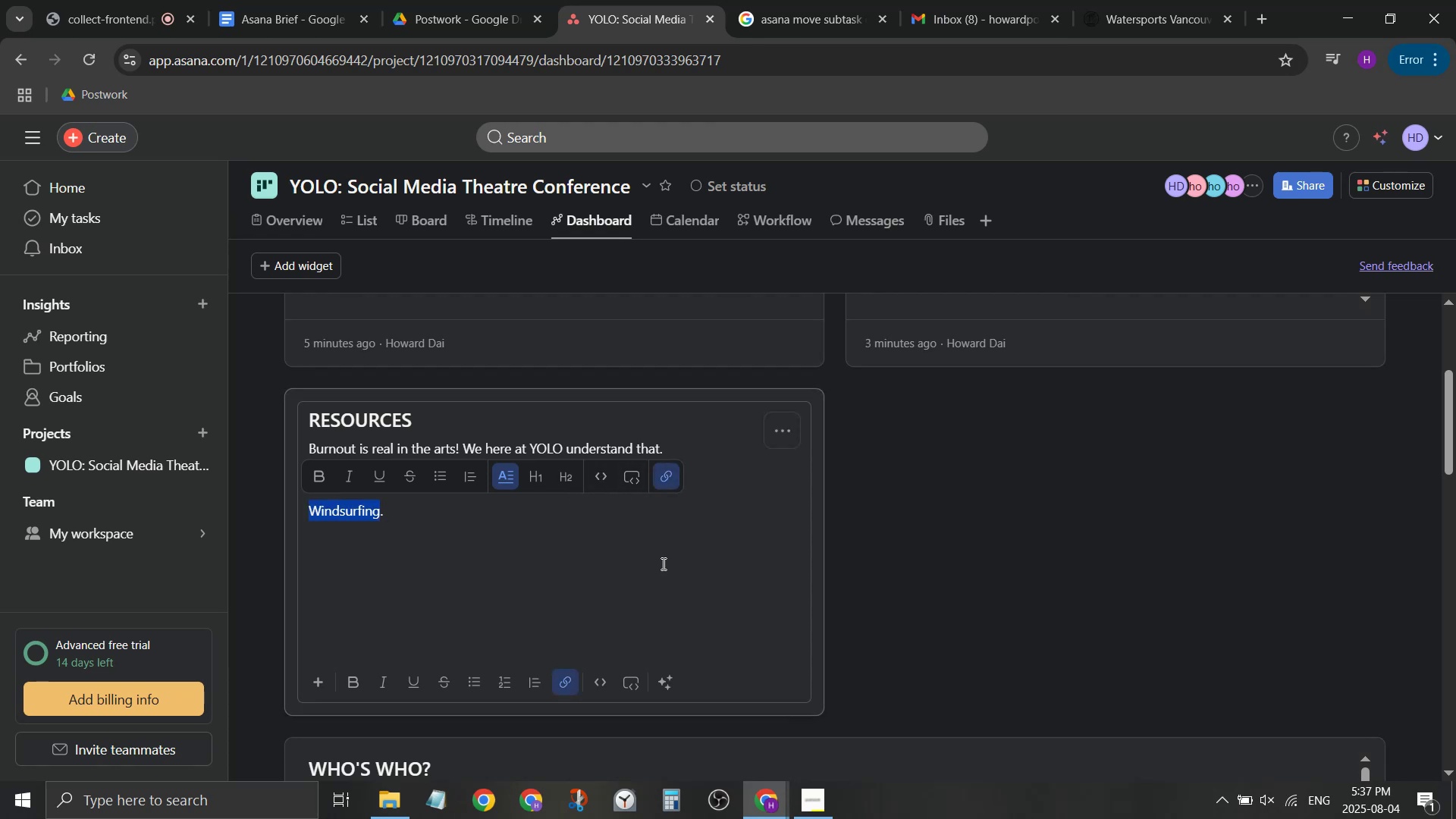 
left_click([670, 559])
 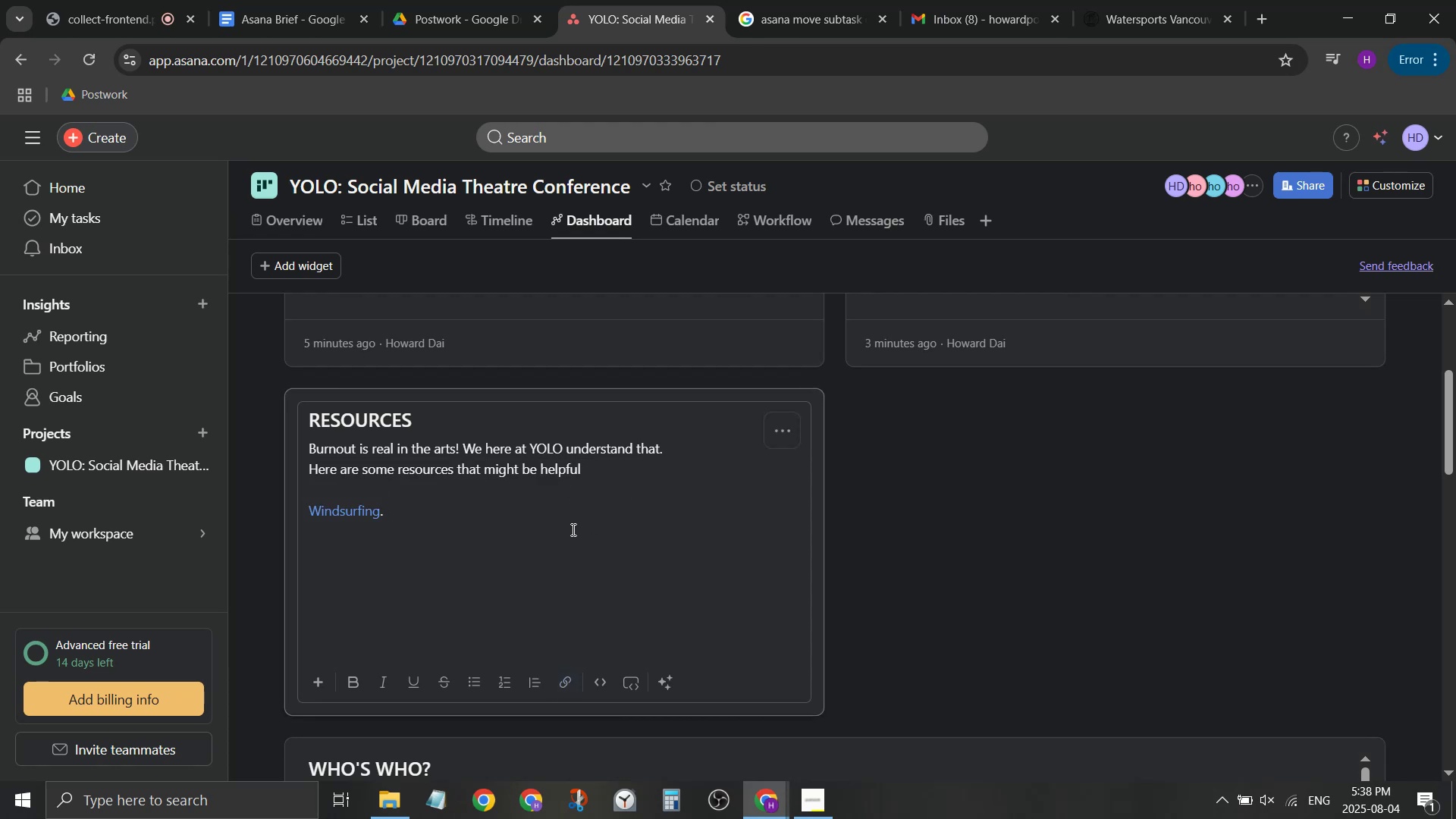 
wait(6.65)
 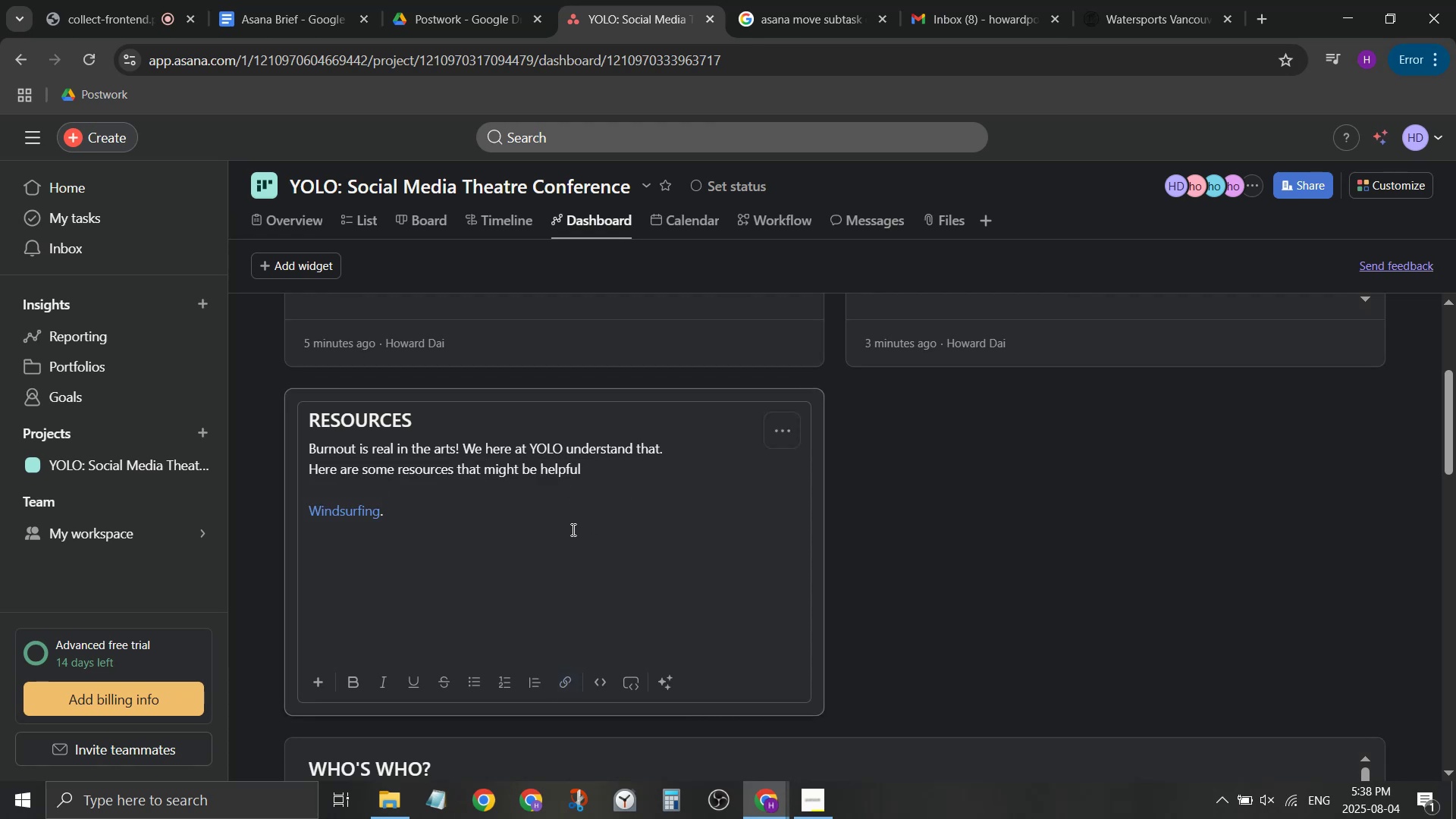 
type(Breathe some good oceana)
key(Backspace)
type( air. )
key(Backspace)
key(Backspace)
type(! Say)
key(Backspace)
key(Backspace)
key(Backspace)
type(I)
key(Backspace)
type(Give )
key(Backspace)
key(Backspace)
key(Backspace)
key(Backspace)
key(Backspace)
type( Uset he co)
key(Backspace)
key(Backspace)
key(Backspace)
key(Backspace)
key(Backspace)
key(Backspace)
type( th)
key(Backspace)
key(Backspace)
key(Backspace)
key(Backspace)
type( the code "YOLO10" for 10% off dic)
key(Backspace)
type(scount in any rentals!)
 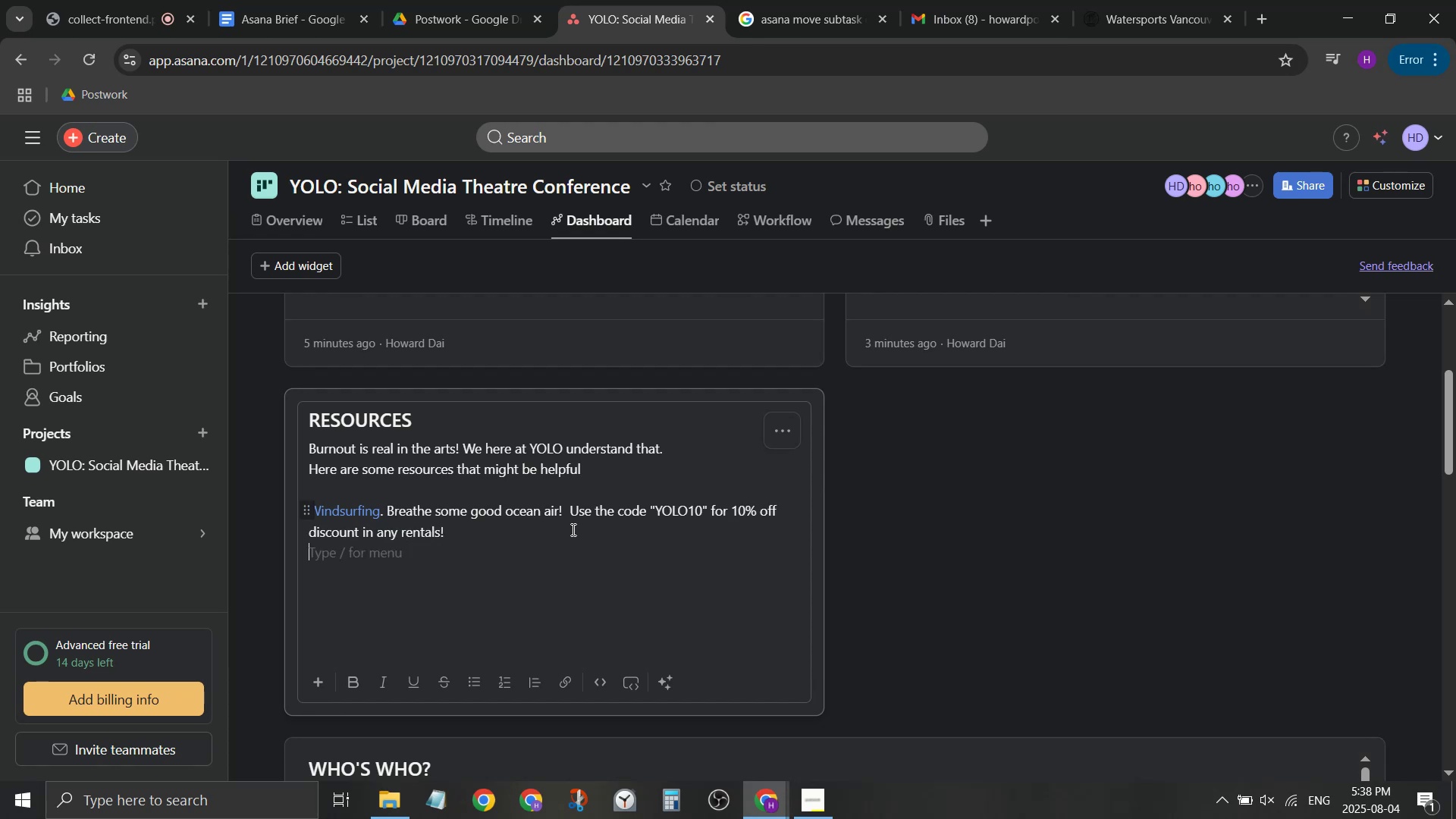 
 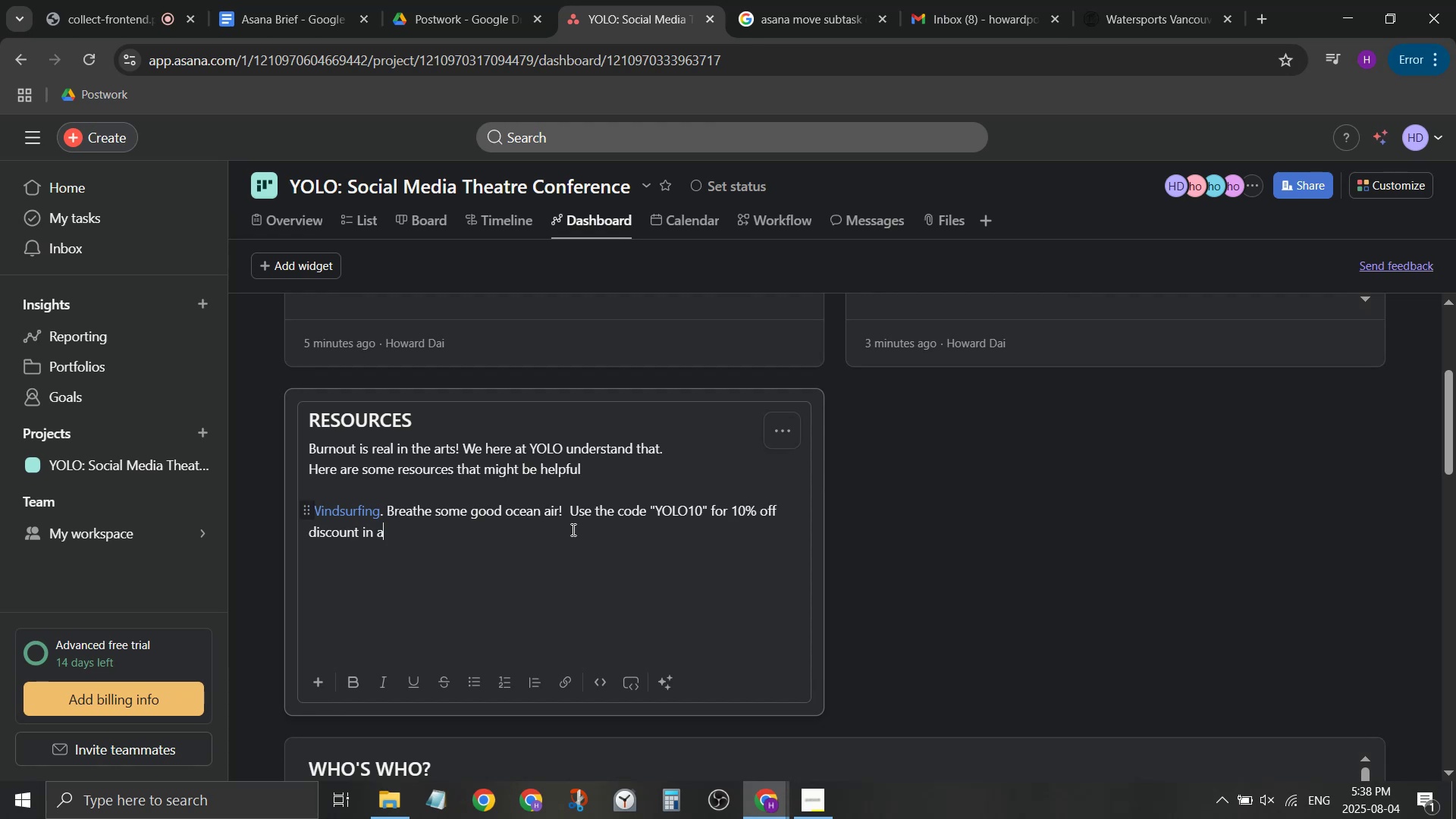 
key(Enter)
 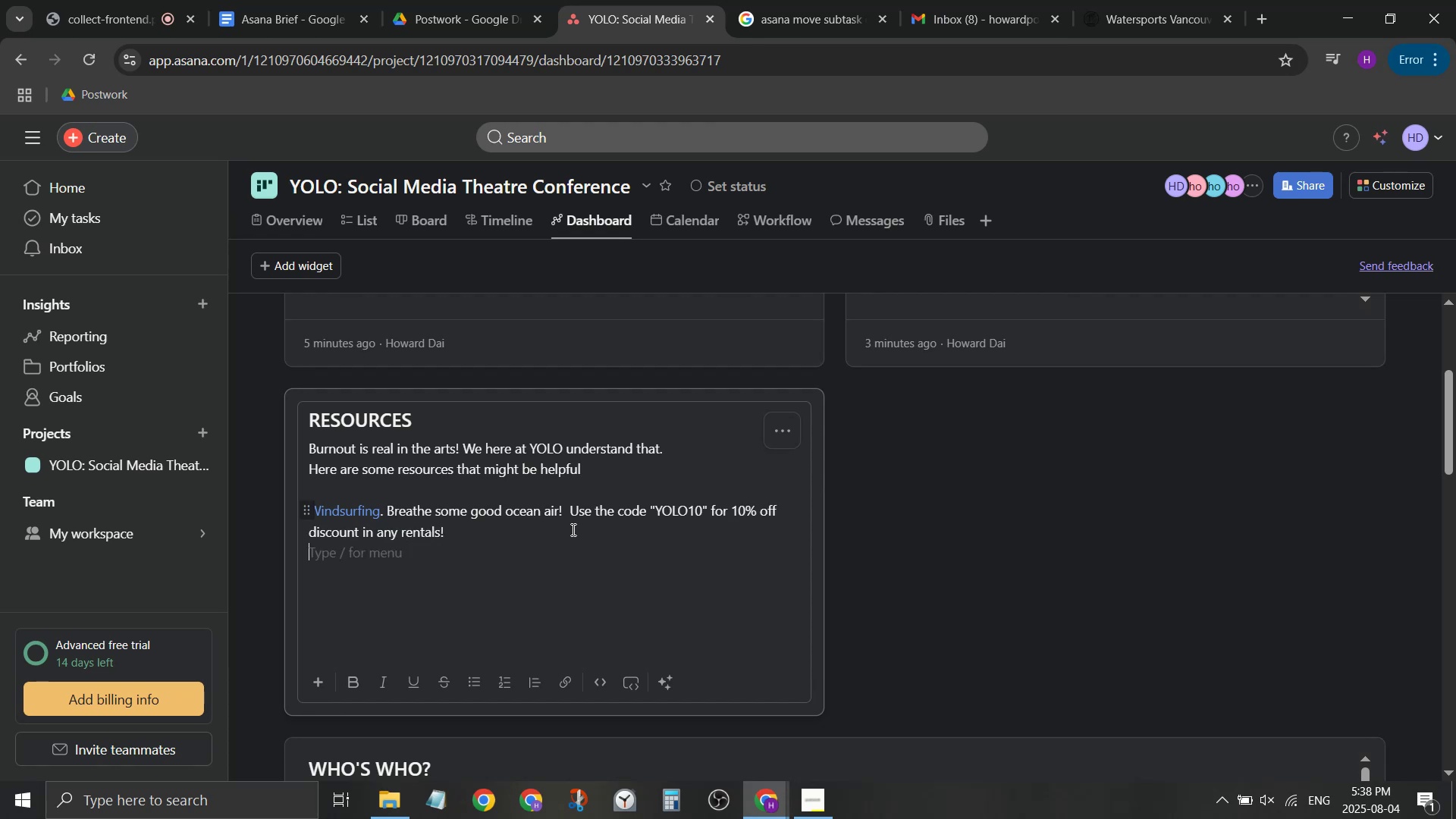 
key(Enter)
 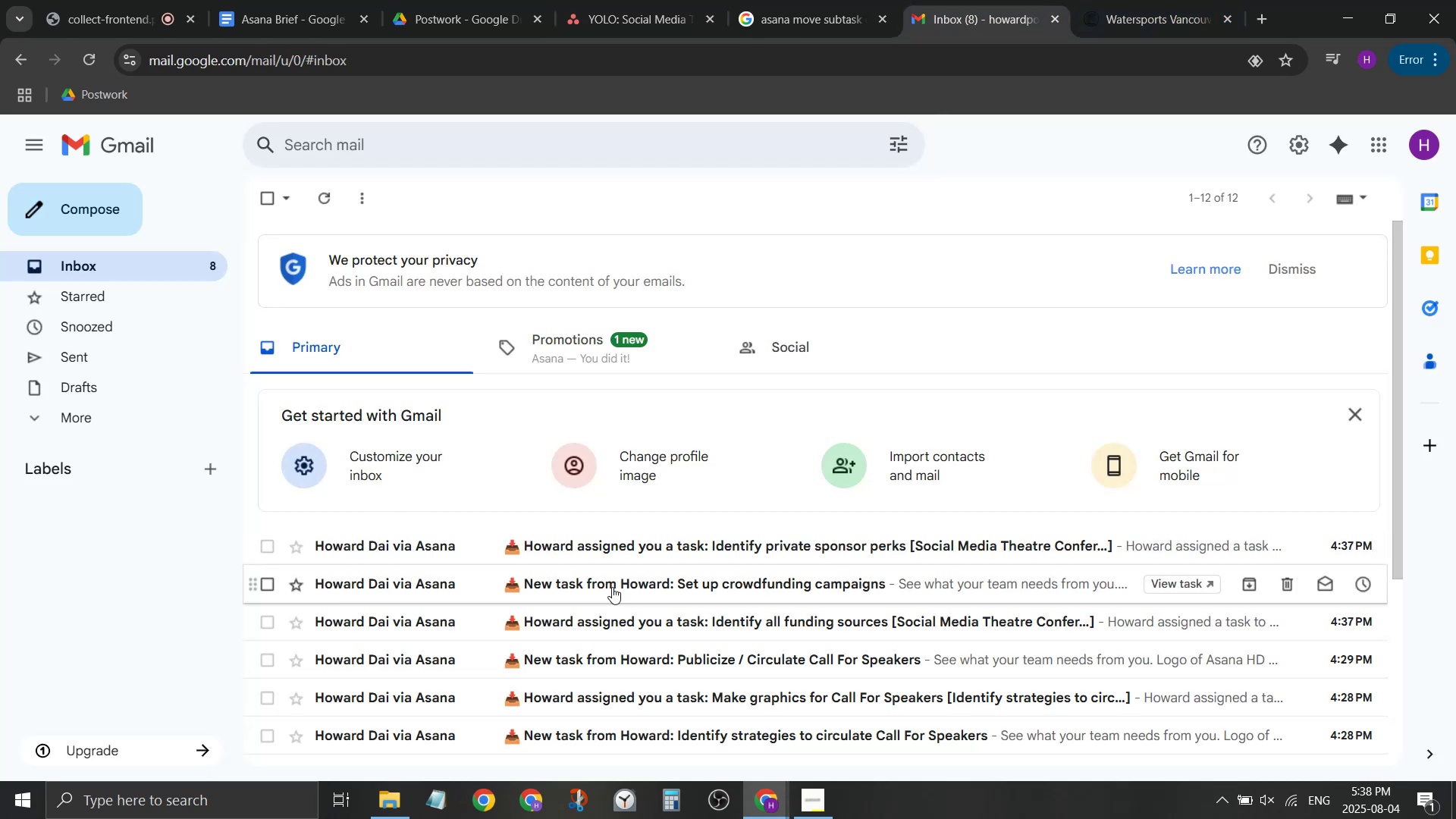 
scroll: coordinate [742, 632], scroll_direction: down, amount: 1.0
 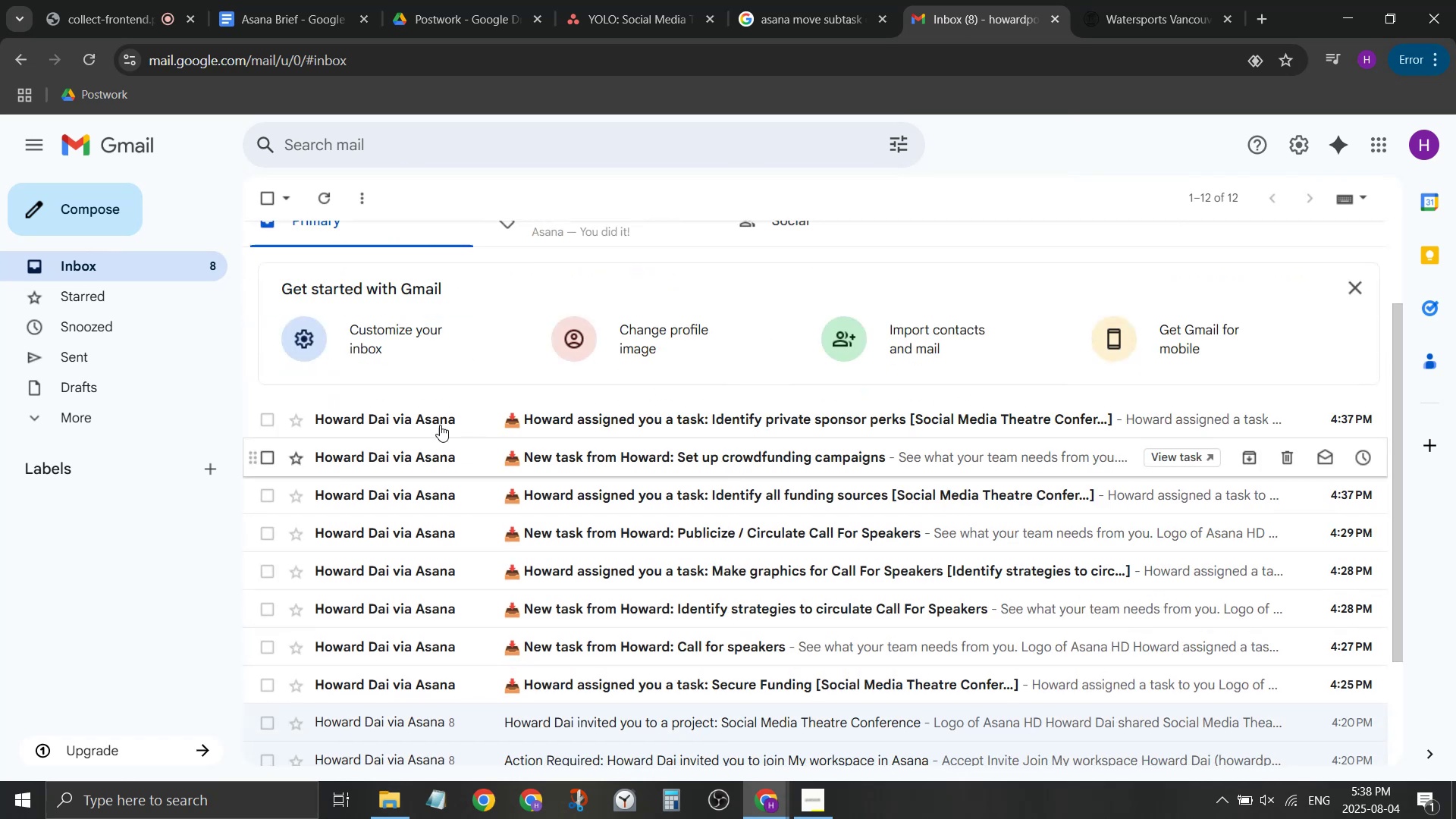 
scroll: coordinate [315, 388], scroll_direction: none, amount: 0.0
 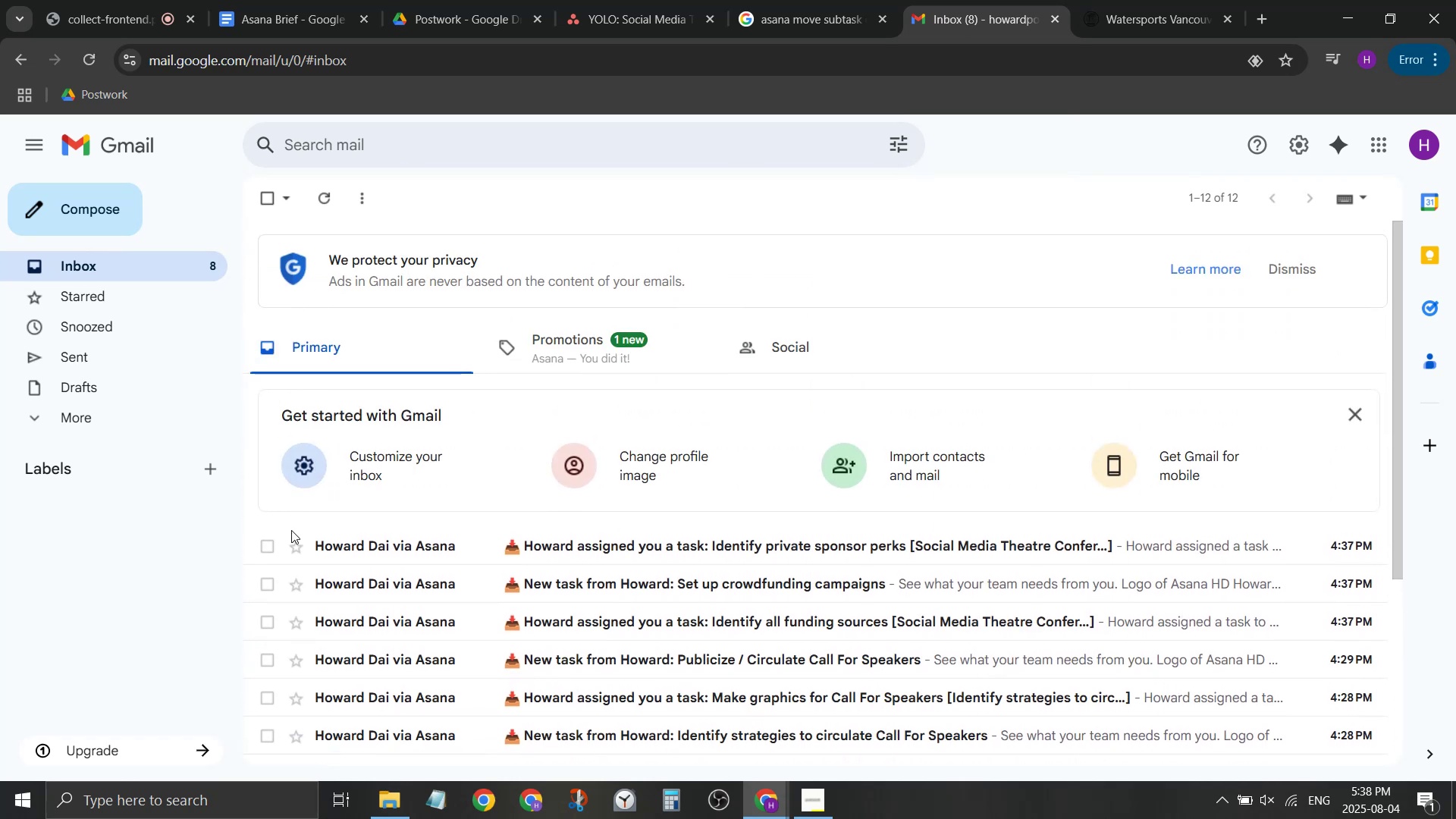 
left_click([268, 551])
 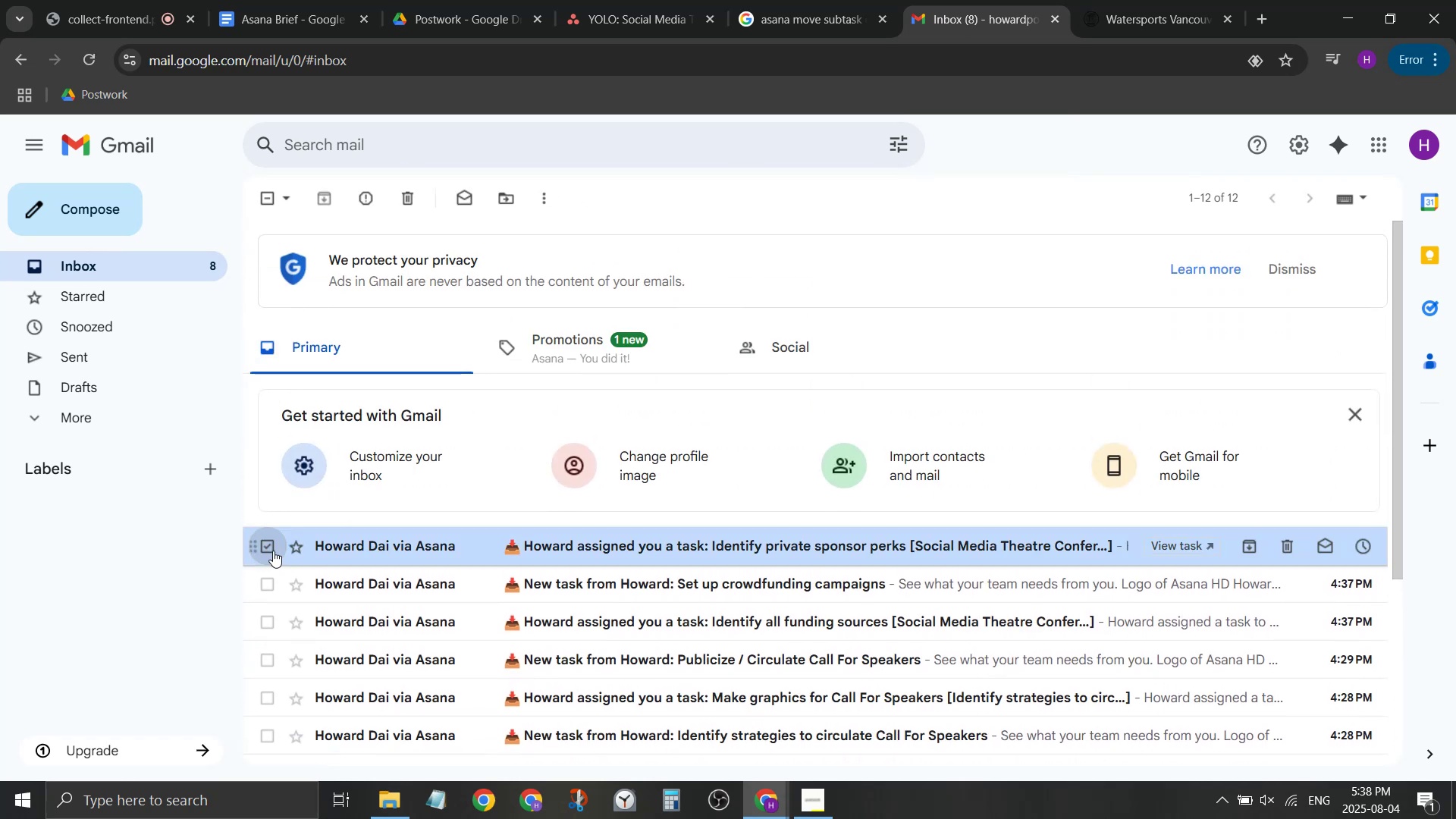 
scroll: coordinate [278, 552], scroll_direction: none, amount: 0.0
 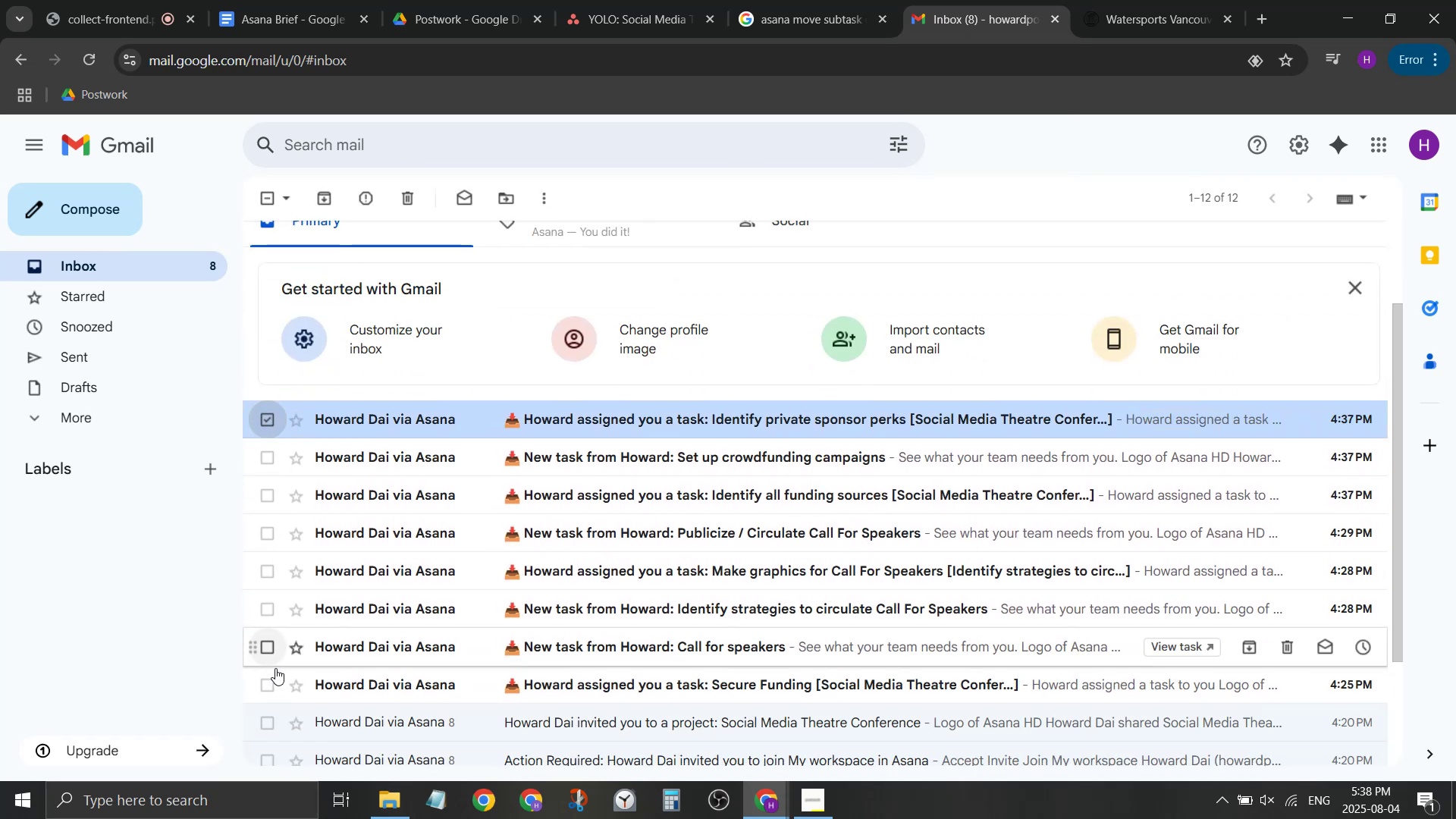 
hold_key(key=ShiftLeft, duration=0.54)
left_click([264, 686])
 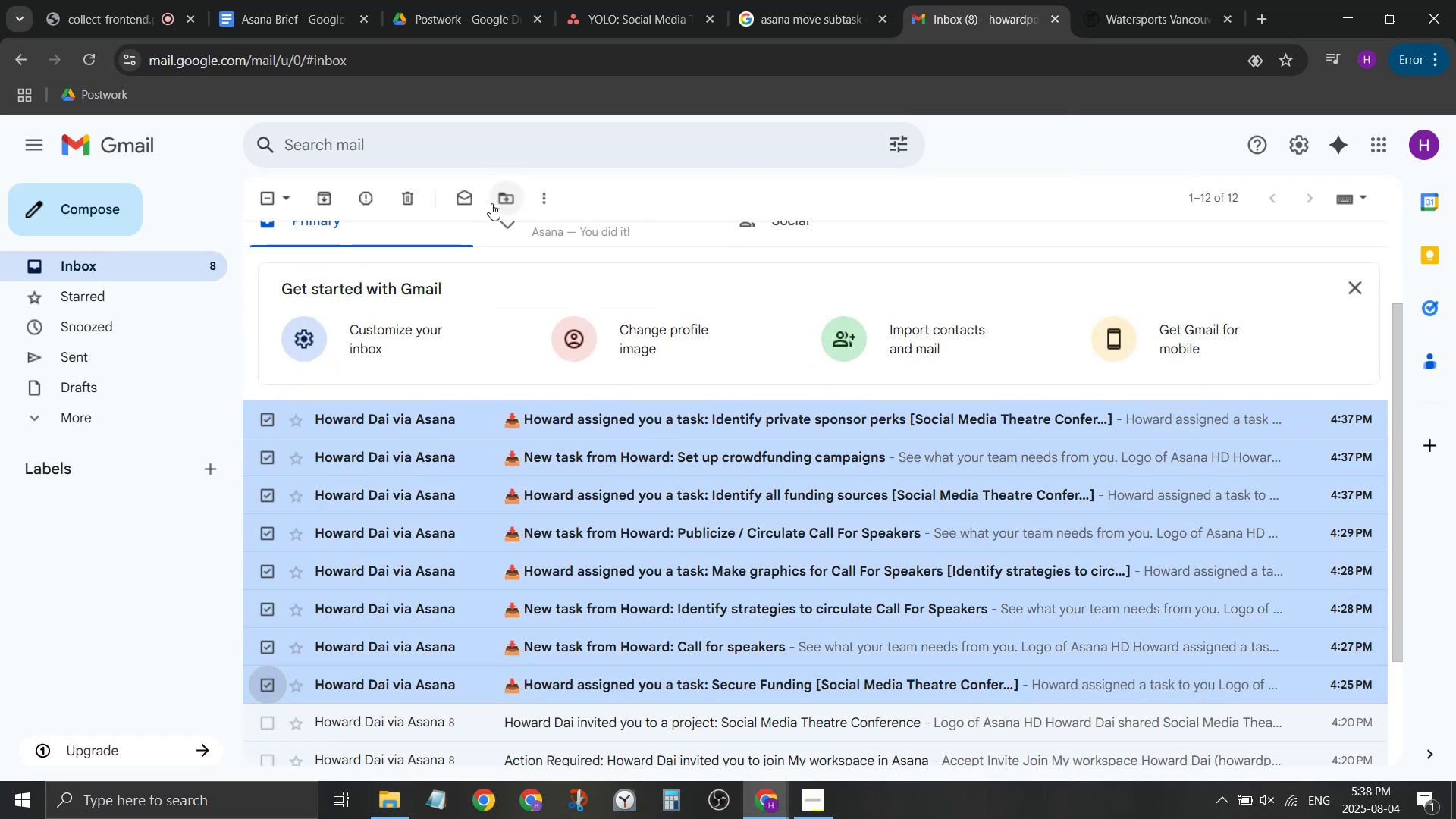 
left_click([469, 198])
 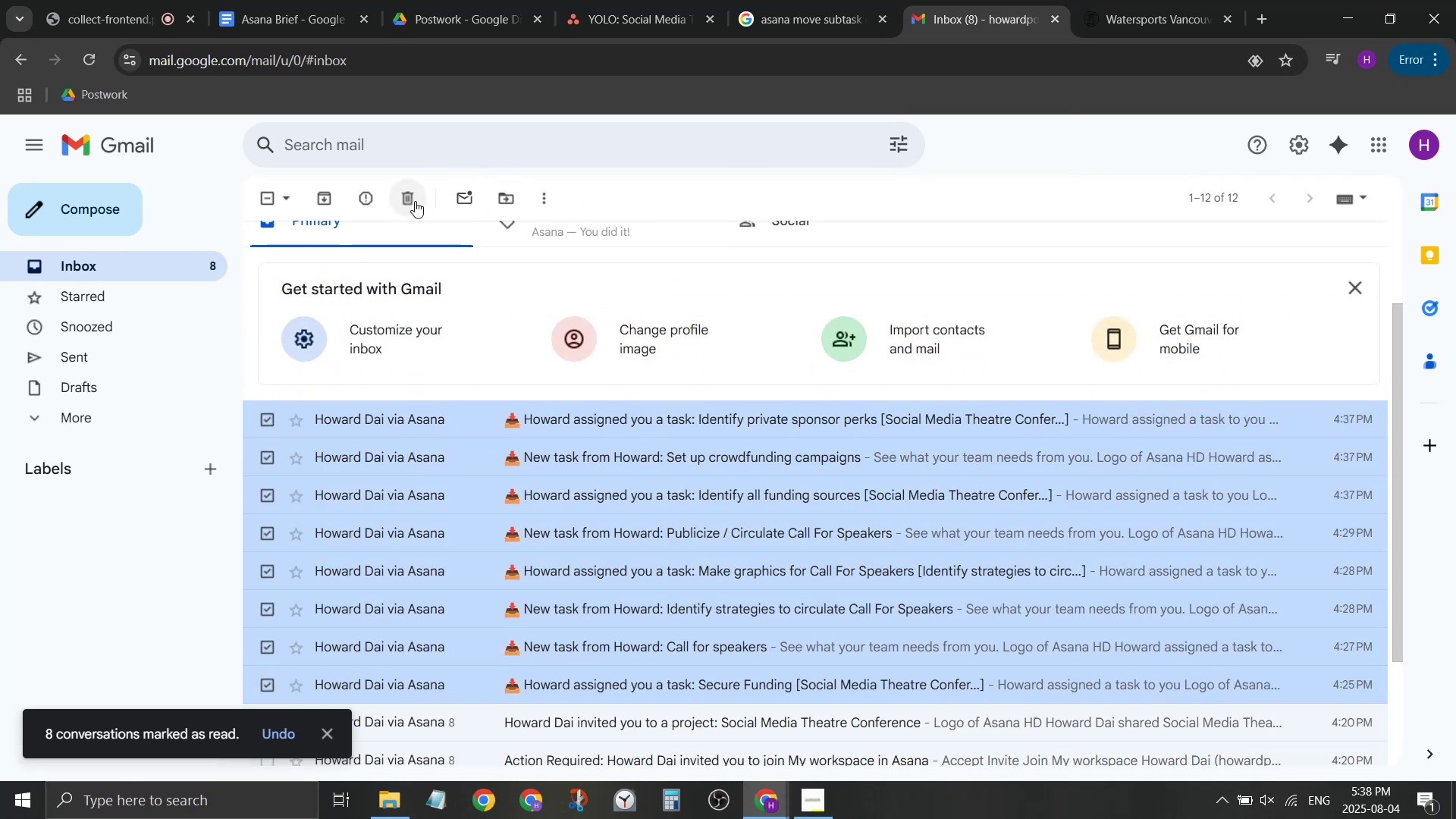 
left_click([415, 201])
 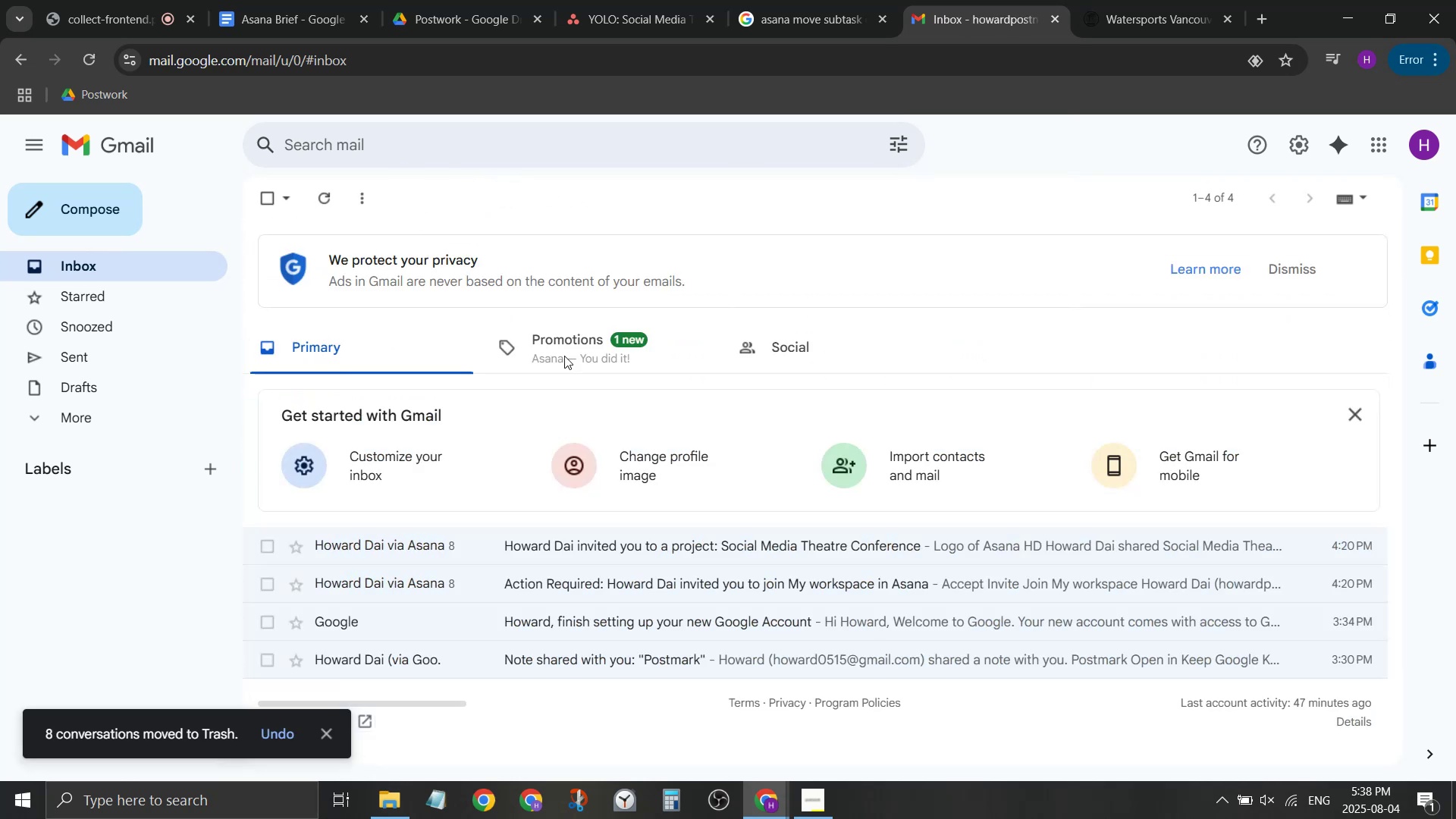 
scroll: coordinate [701, 453], scroll_direction: down, amount: 2.0
 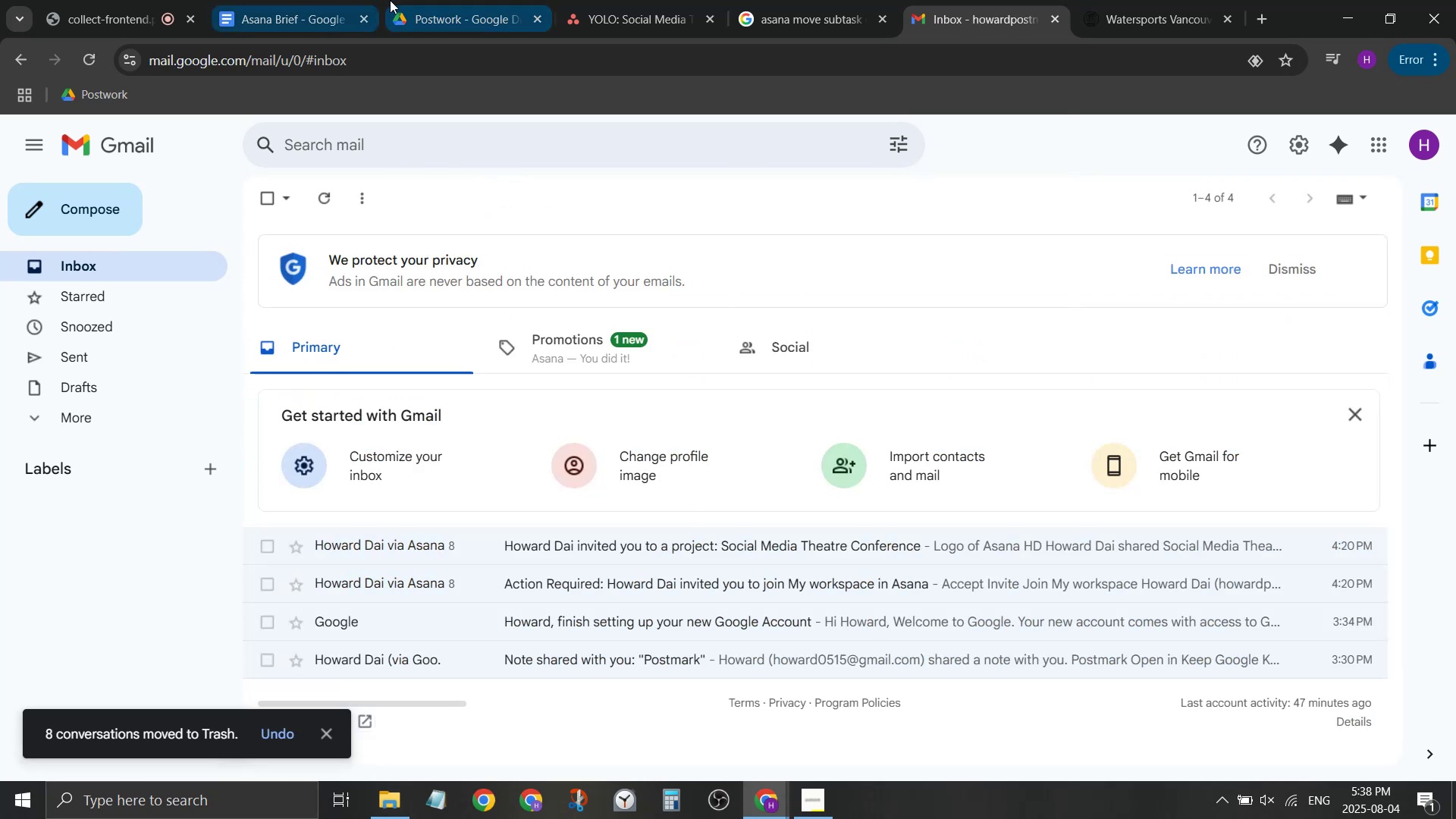 
left_click([645, 0])
 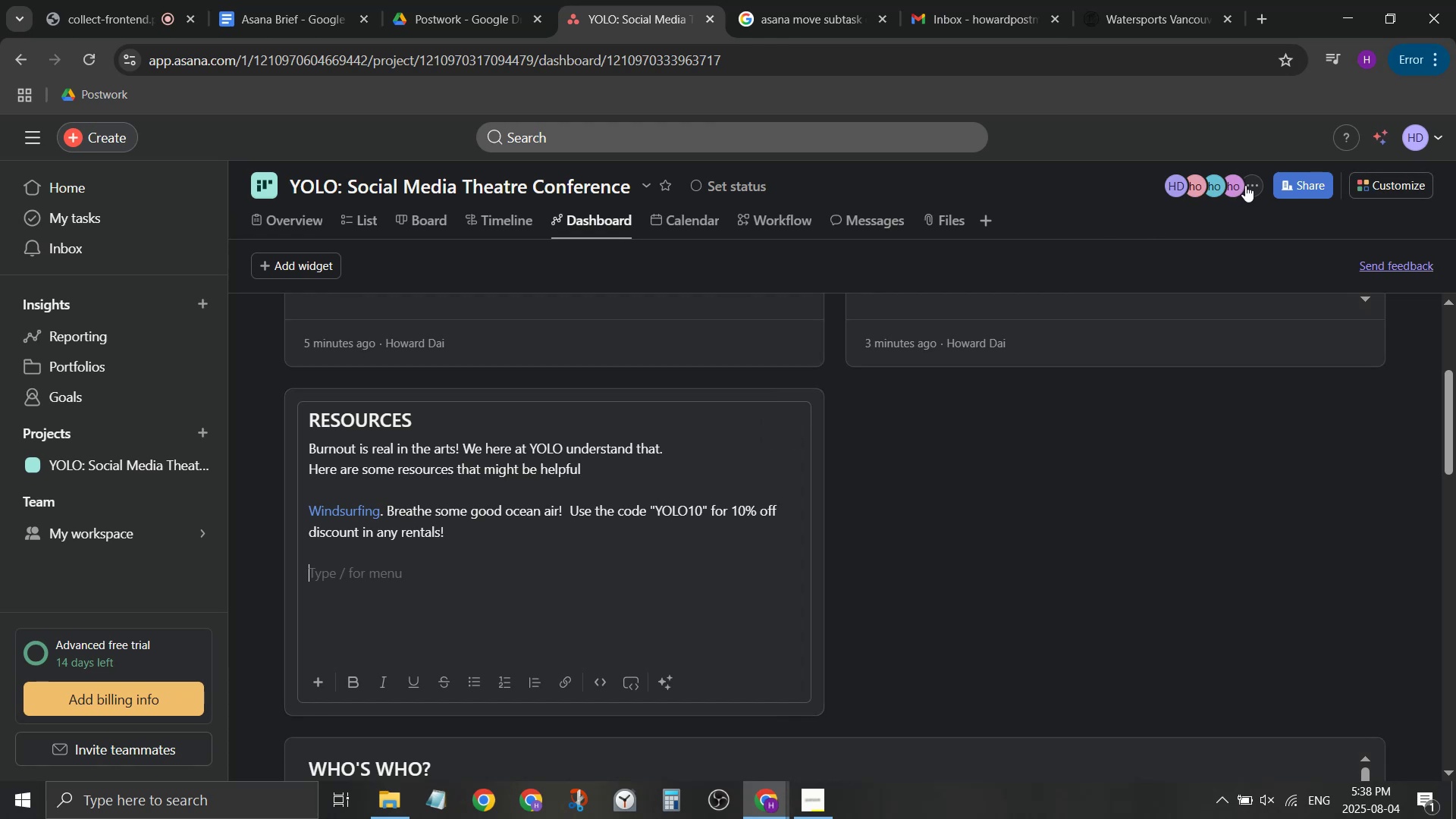 
wait(8.63)
 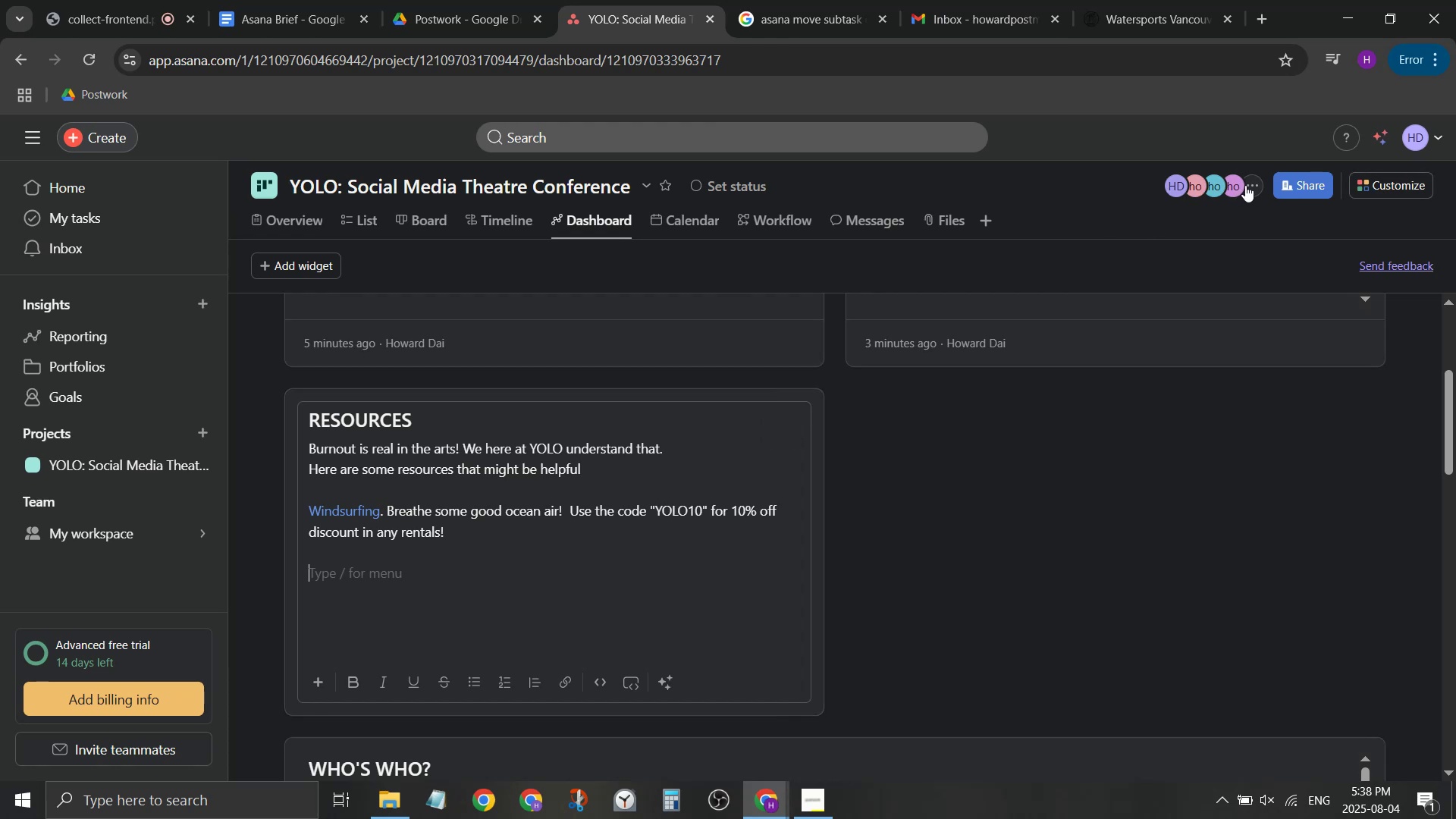 
left_click([1176, 0])
 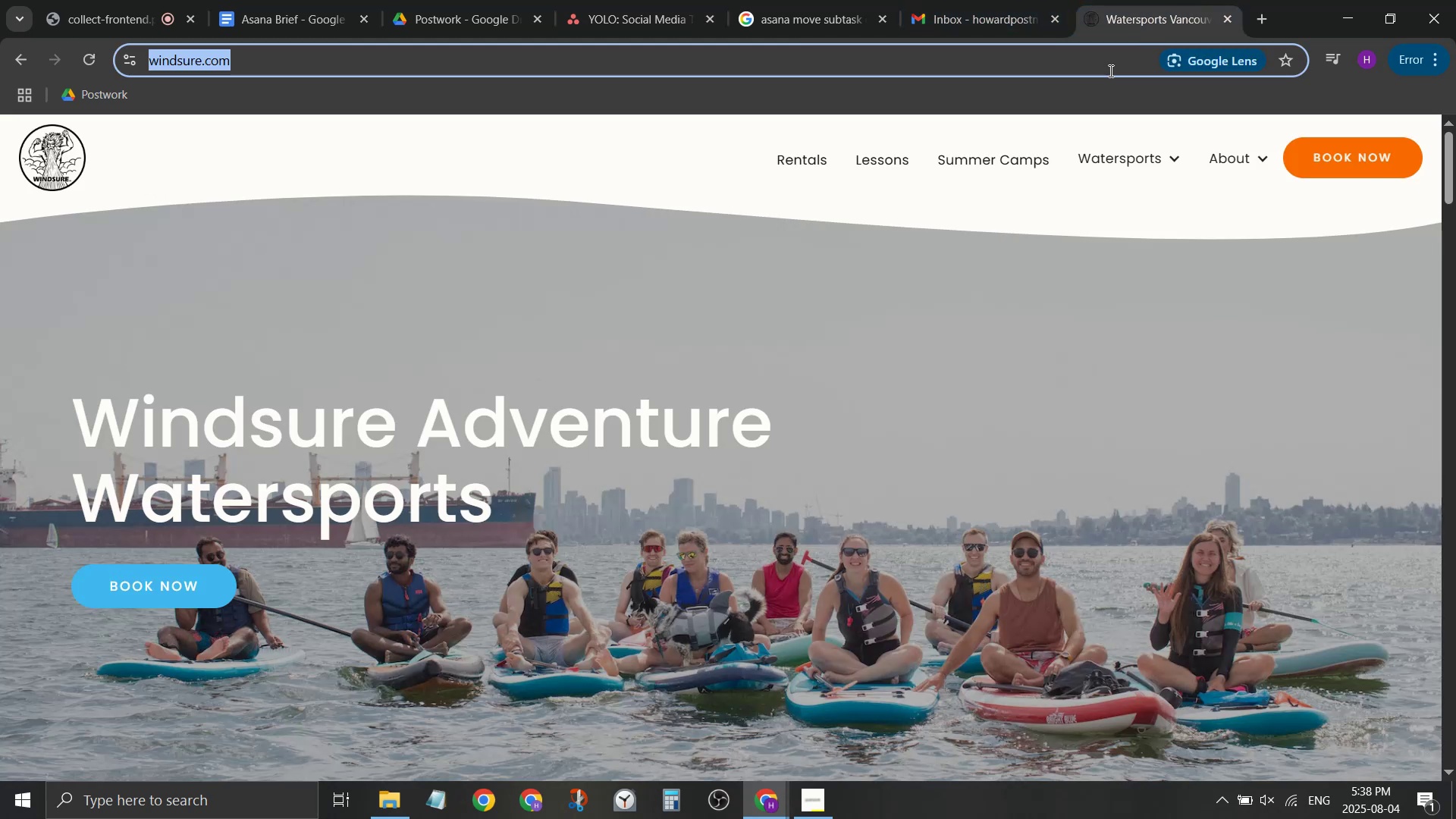 
type(ne)
key(Backspace)
key(Backspace)
type(e)
key(Backspace)
type(e)
key(Backspace)
key(Backspace)
type(mental wellnedd hot)
 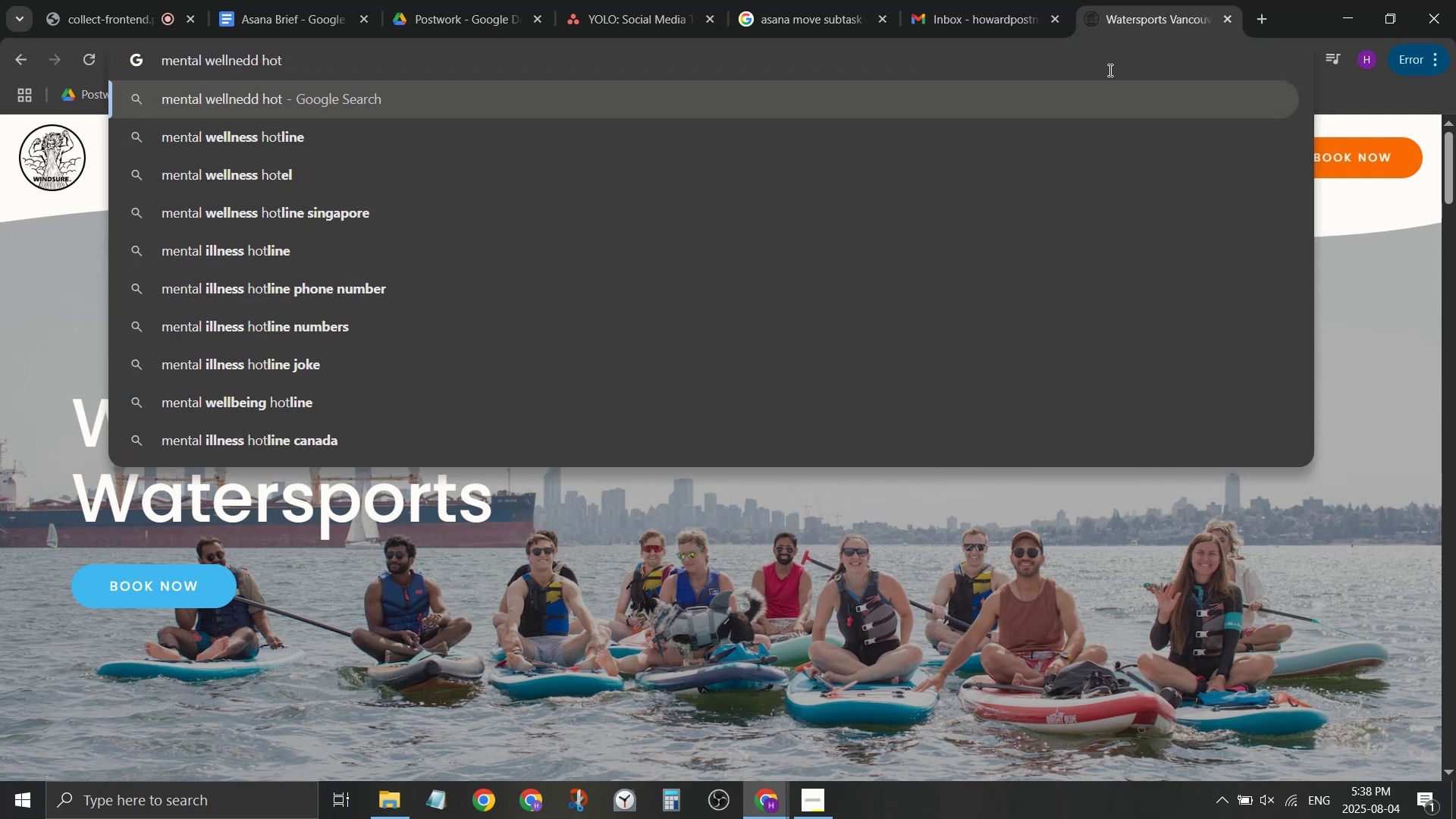 
key(ArrowDown)
 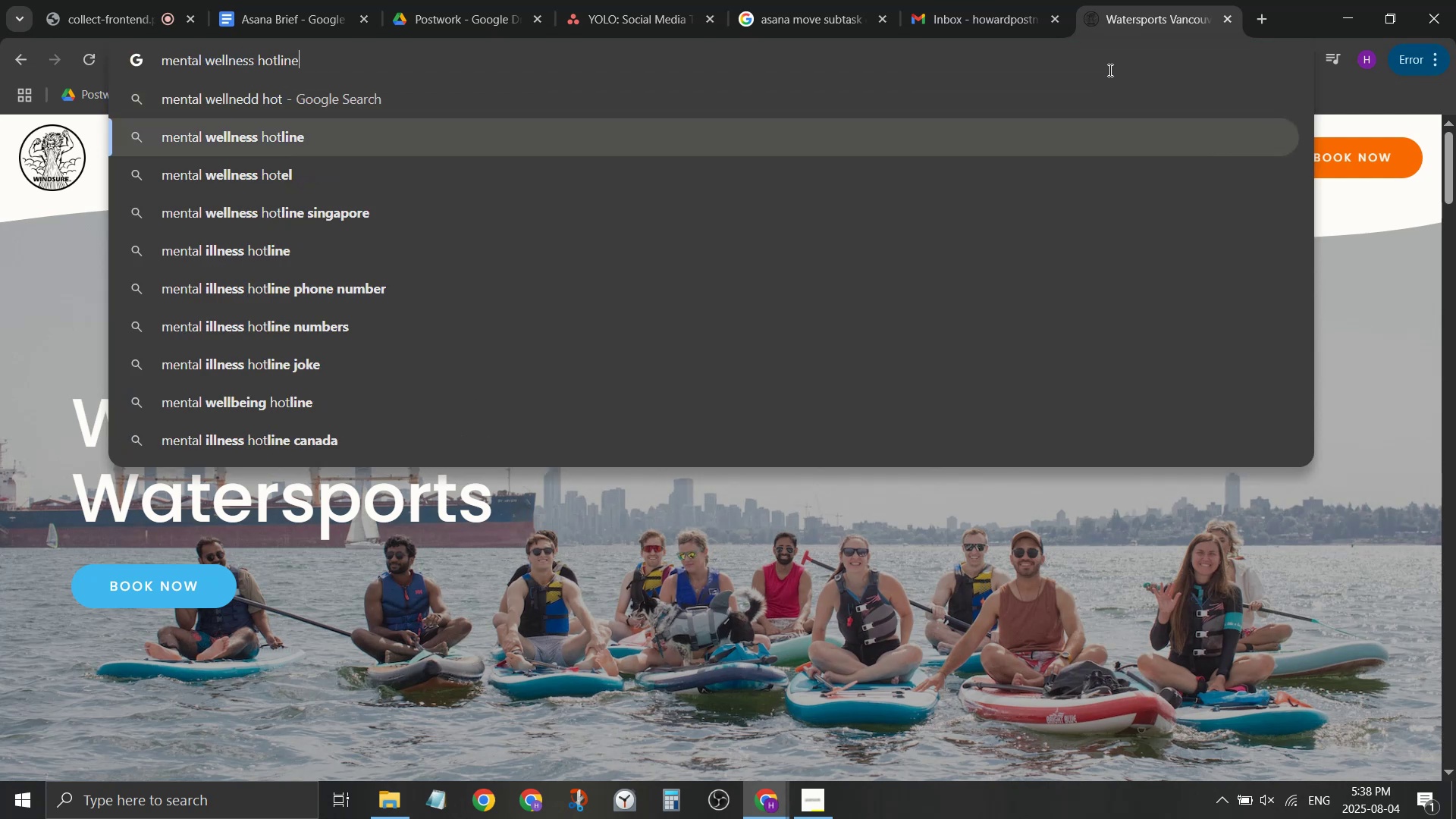 
key(Enter)
 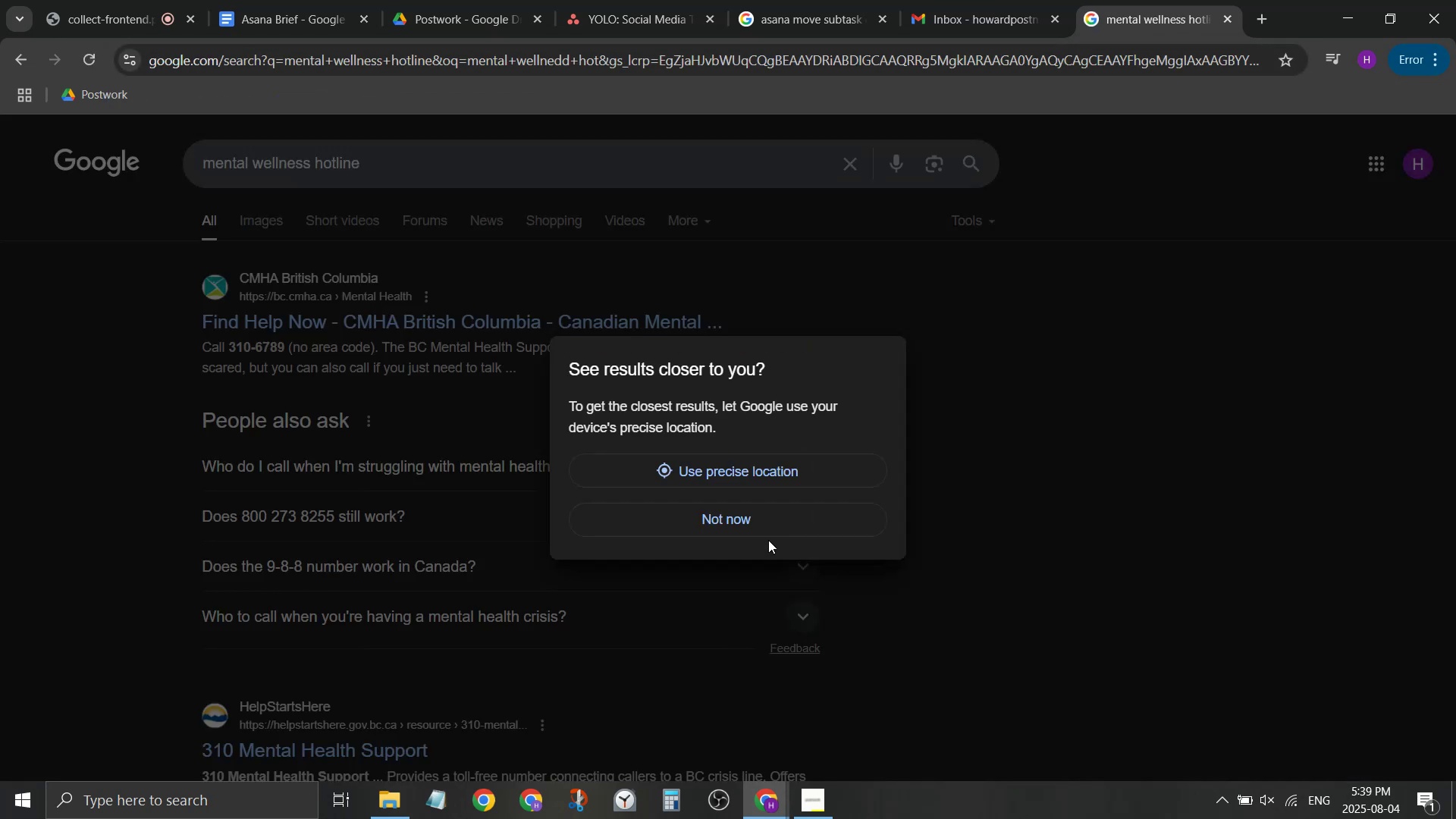 
left_click([555, 325])
 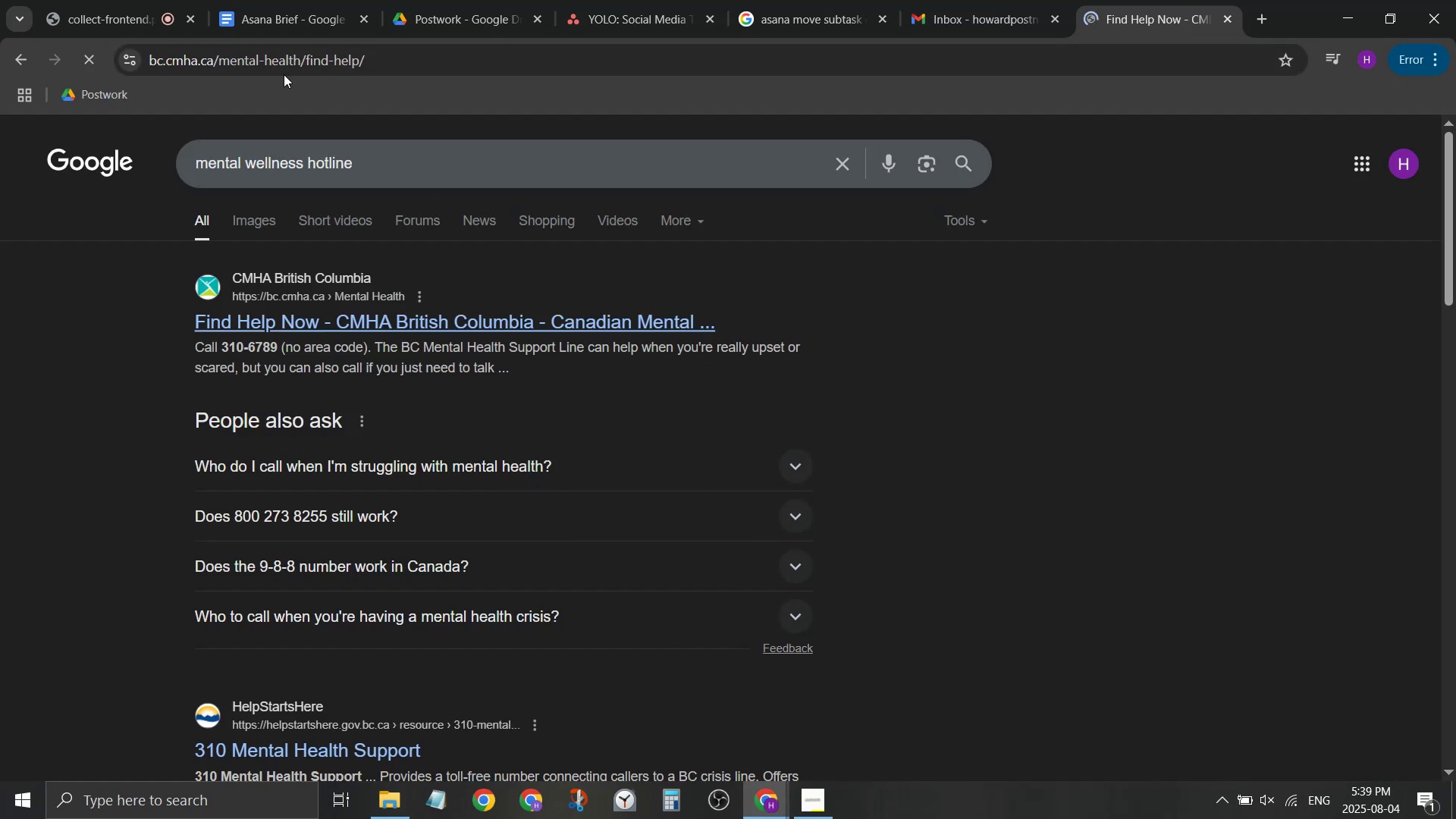 
left_click([263, 55])
 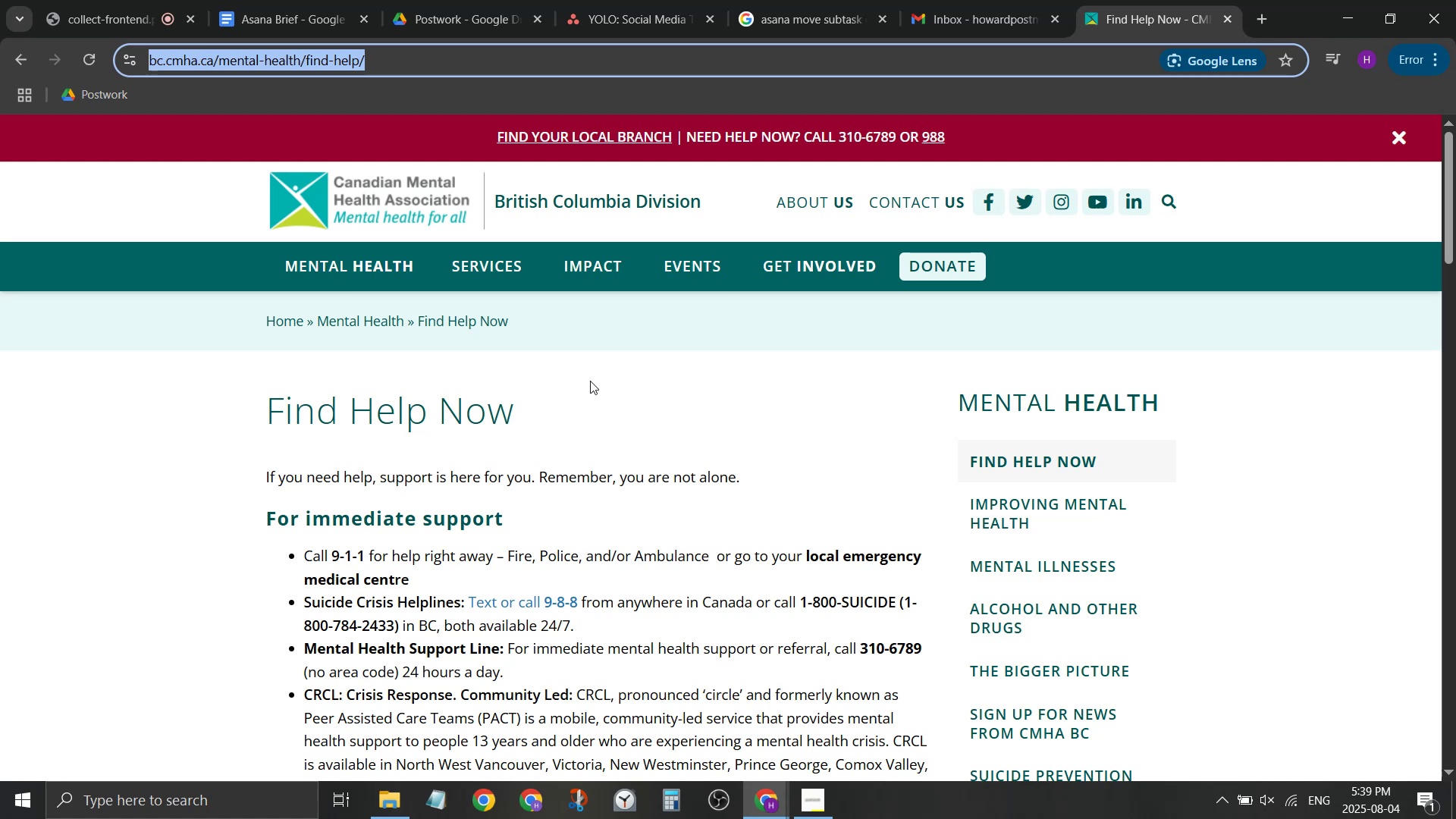 
scroll: coordinate [582, 394], scroll_direction: down, amount: 1.0
 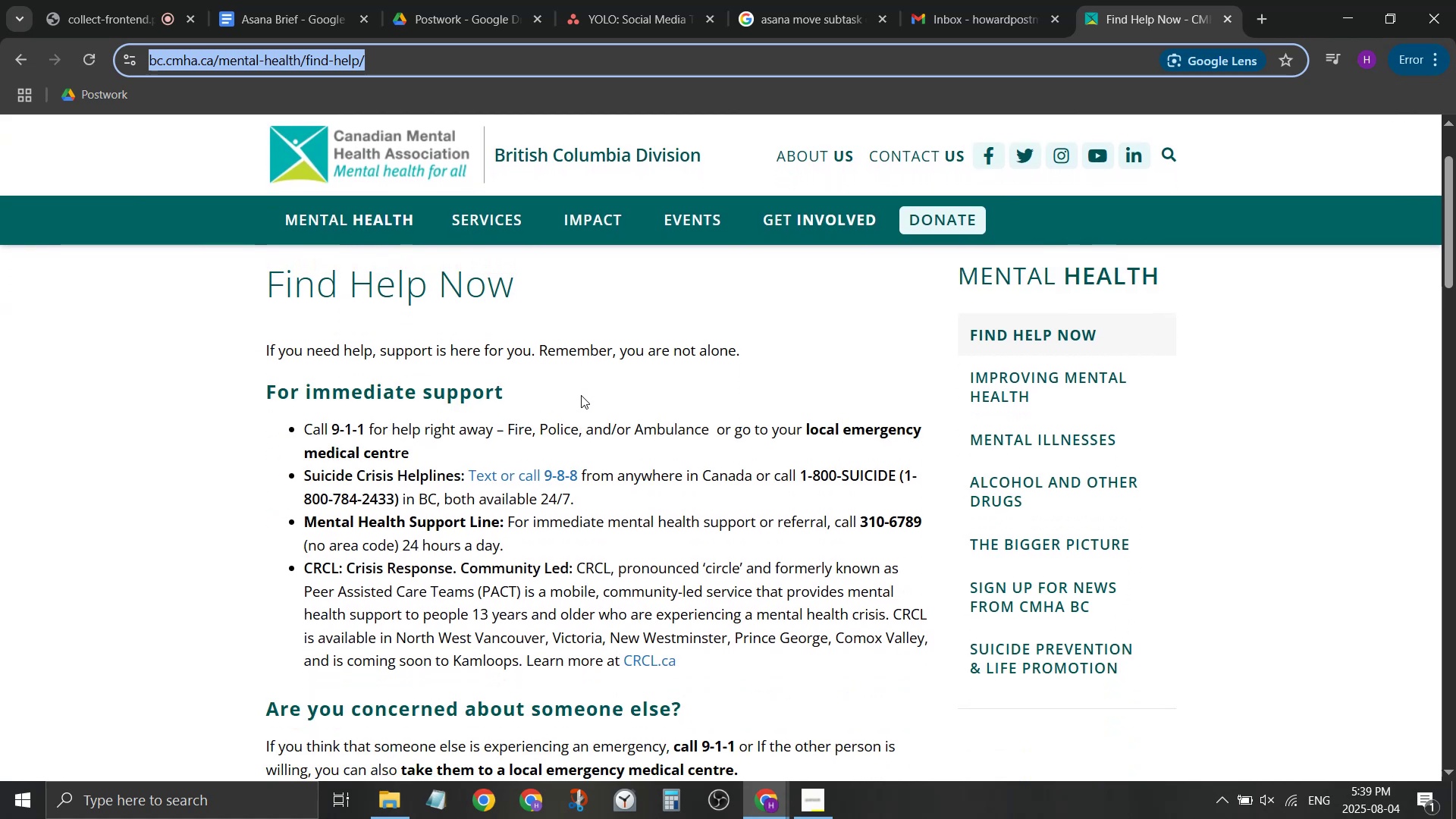 
key(Control+X)
 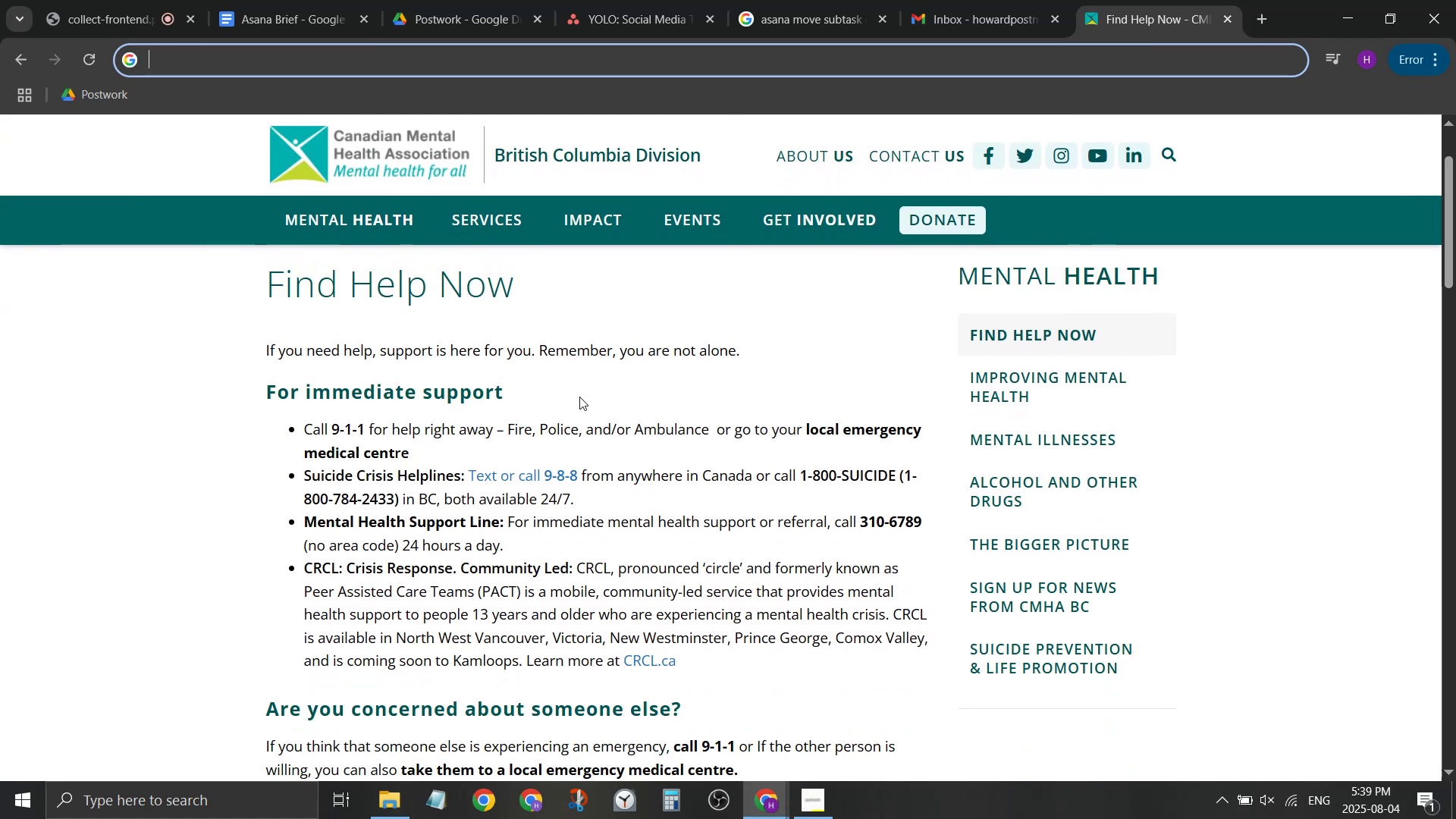 
scroll: coordinate [535, 355], scroll_direction: down, amount: 2.0
 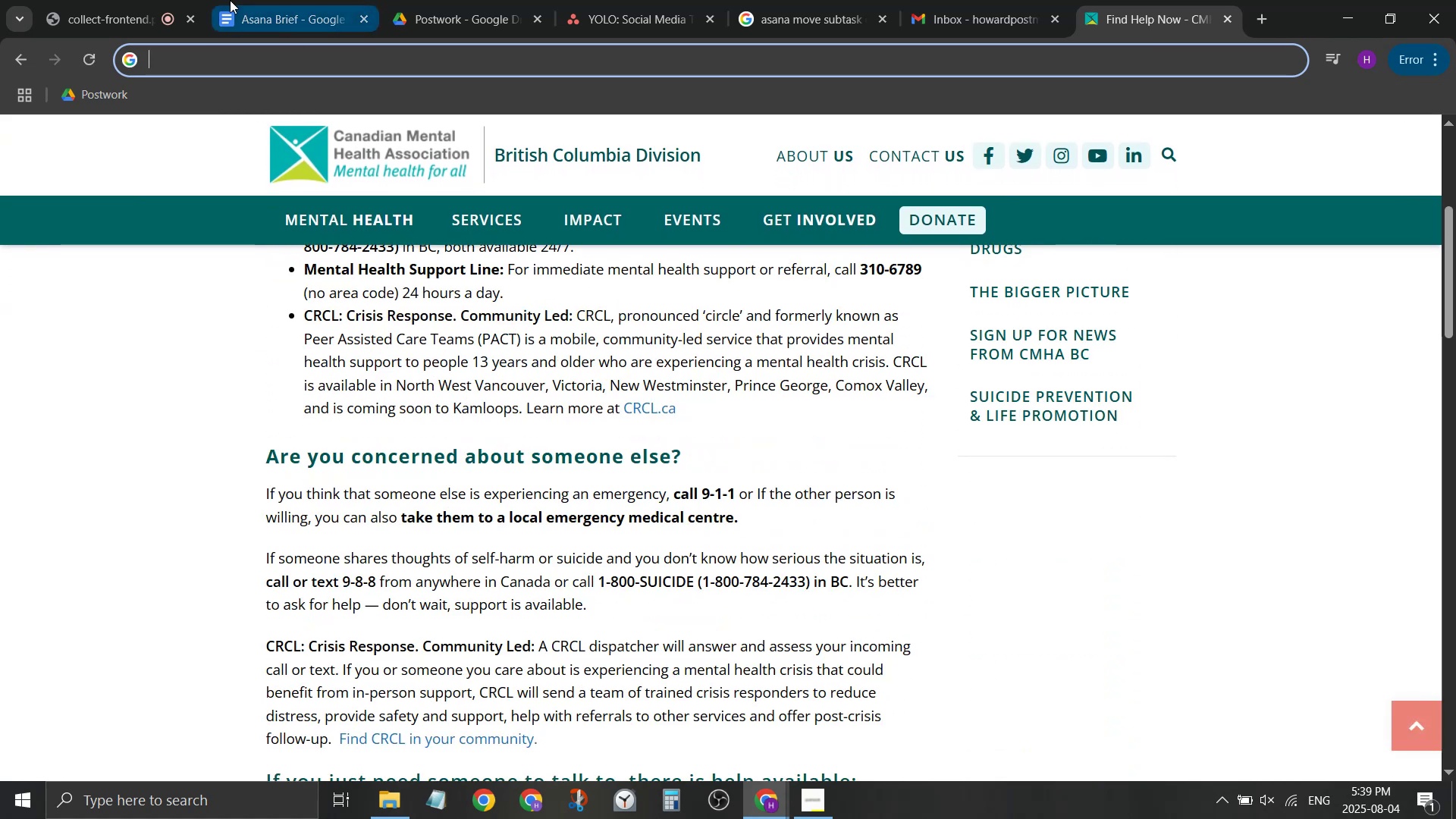 
left_click([248, 0])
 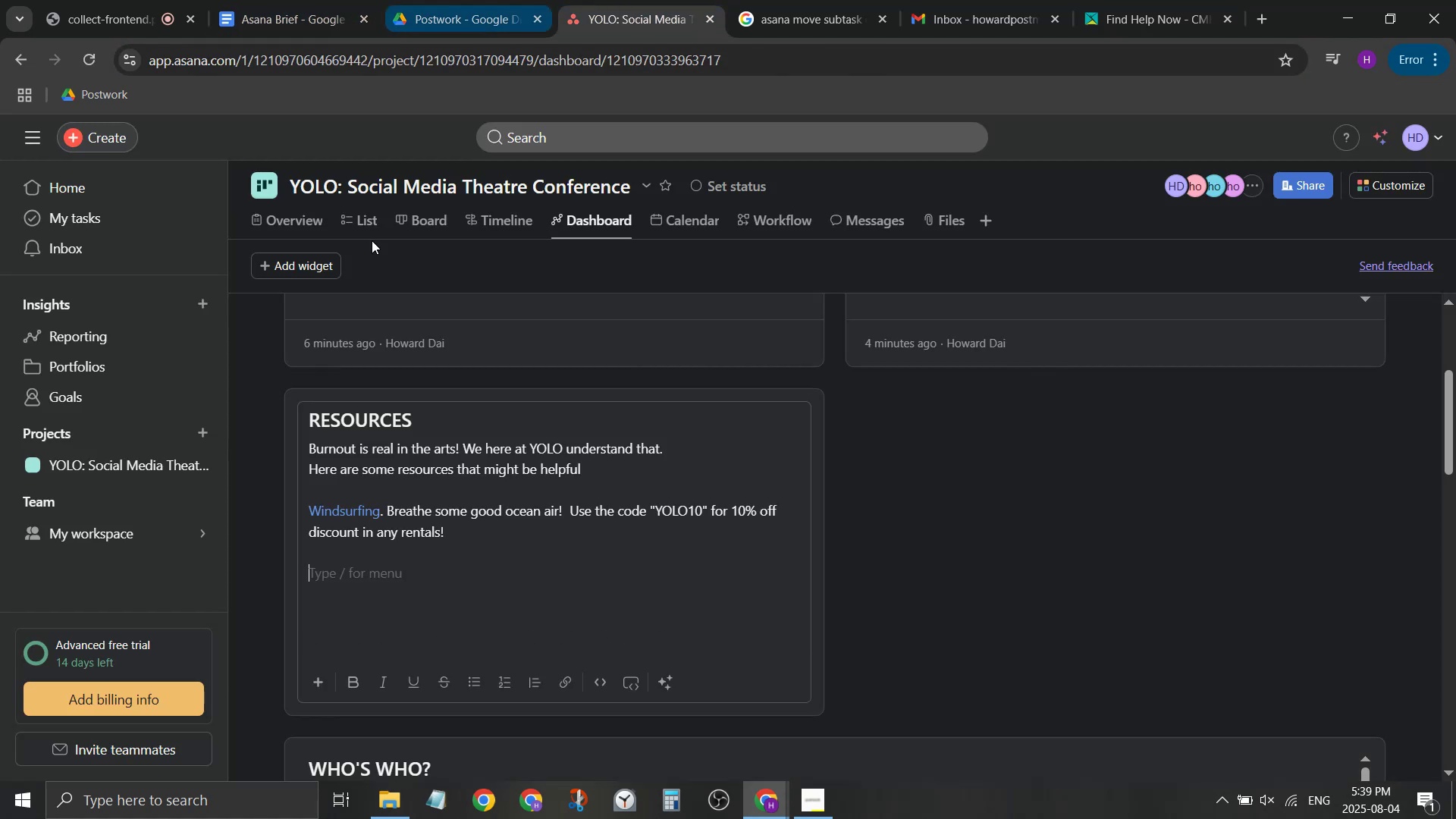 
type(Mental Wellness o)
key(Backspace)
type(Hotline. )
 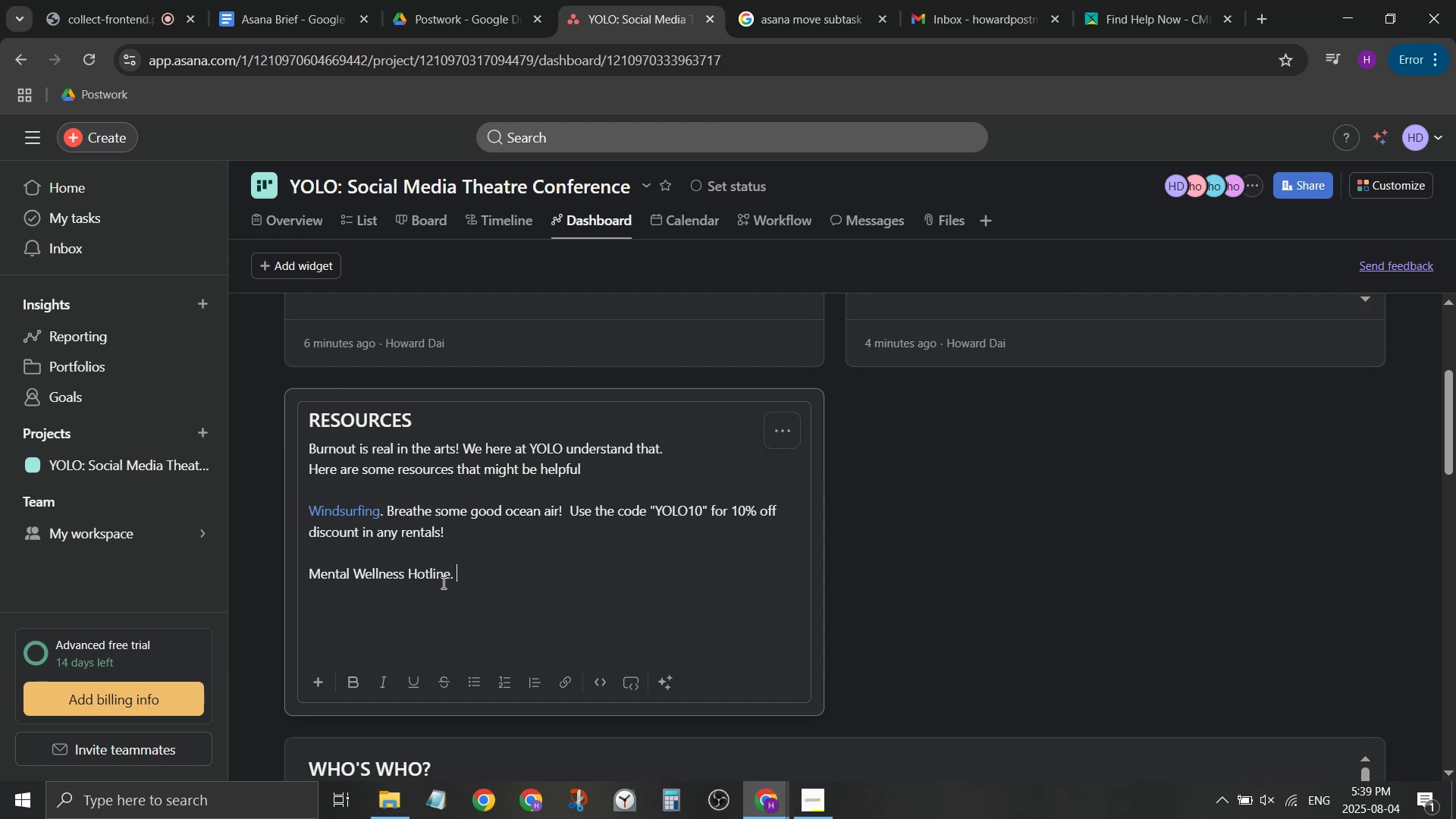 
left_click_drag(start_coordinate=[447, 574], to_coordinate=[289, 567])
 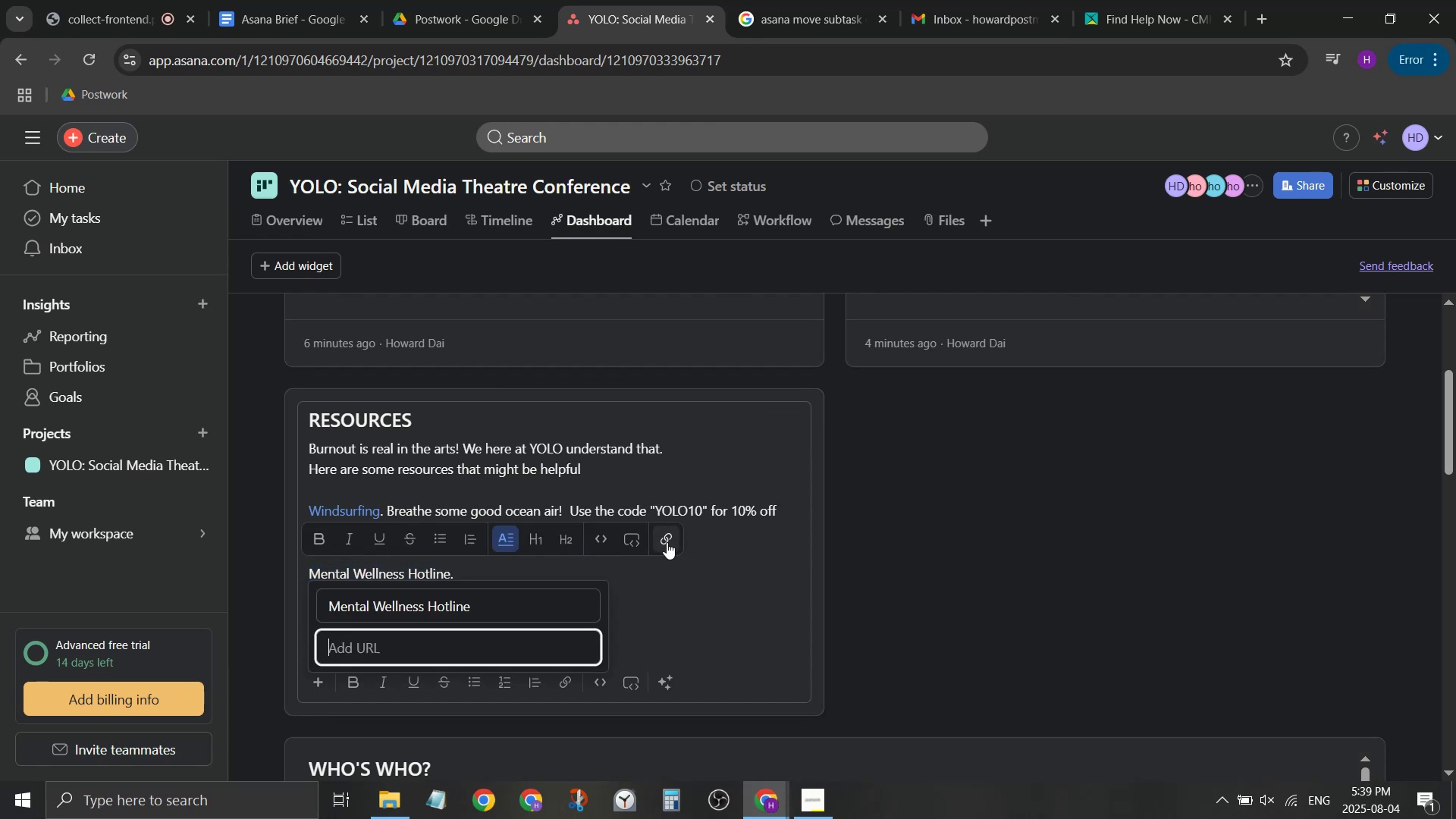 
key(Control+V)
 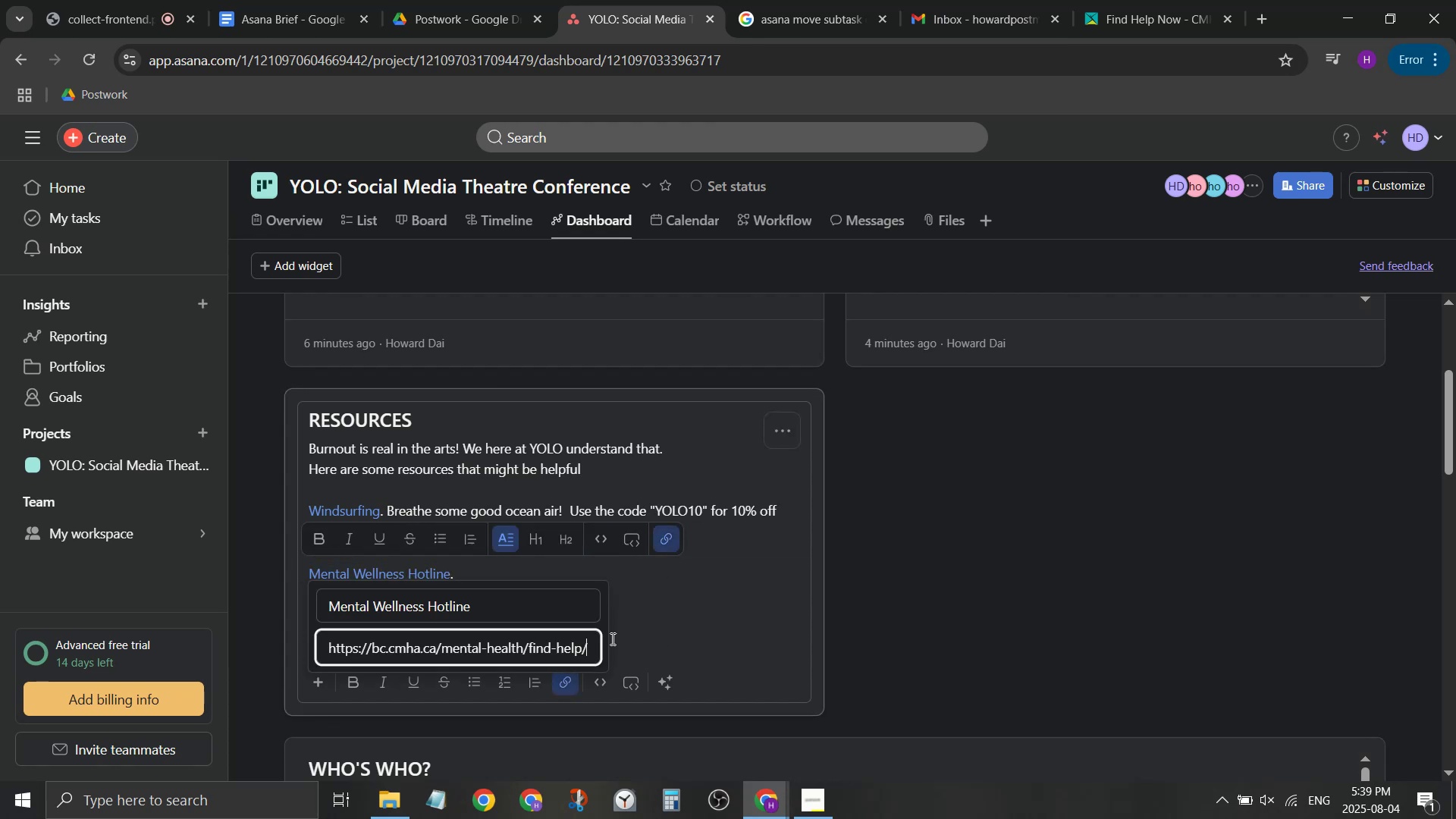 
key(Enter)
 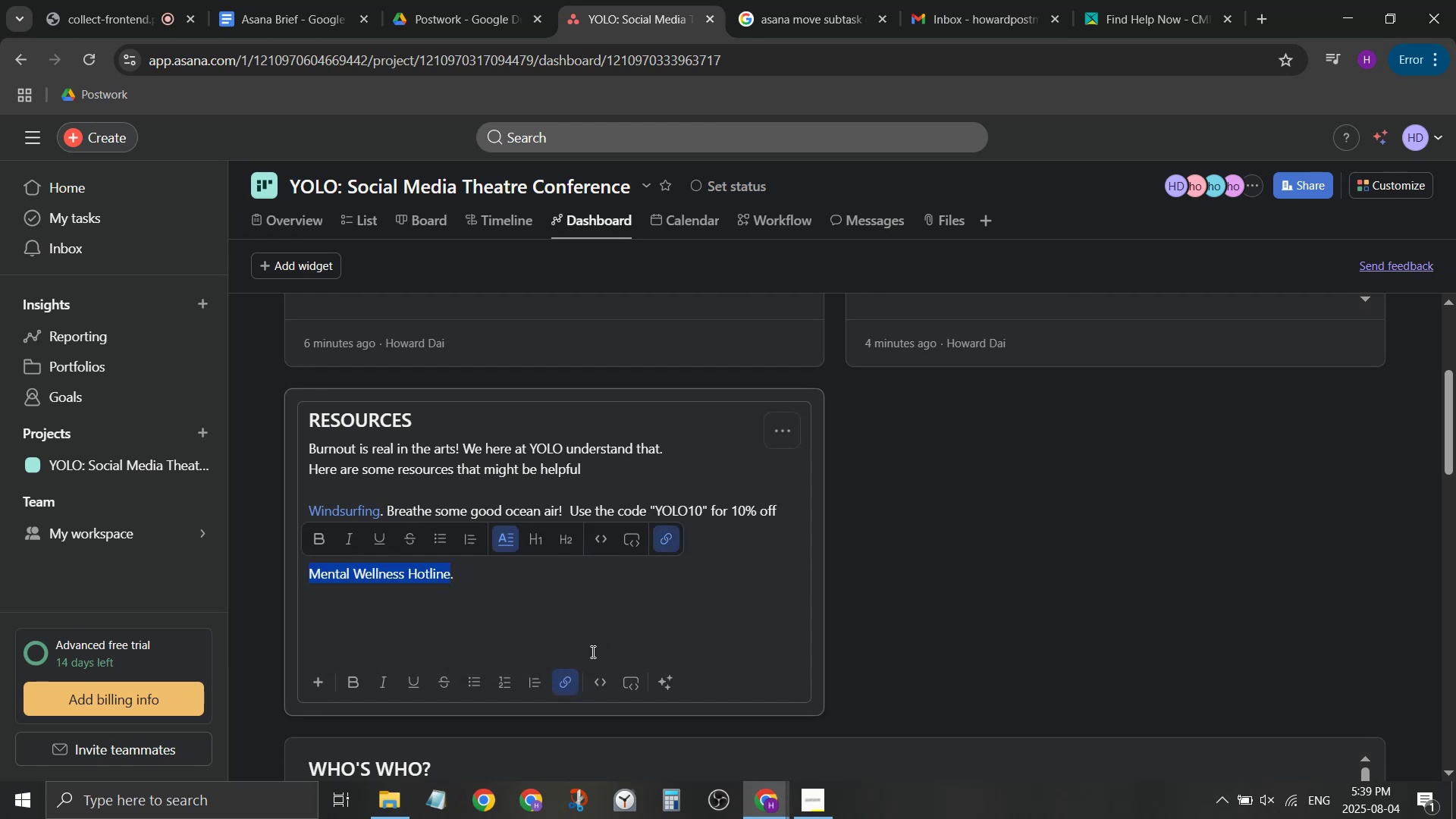 
left_click([592, 651])
 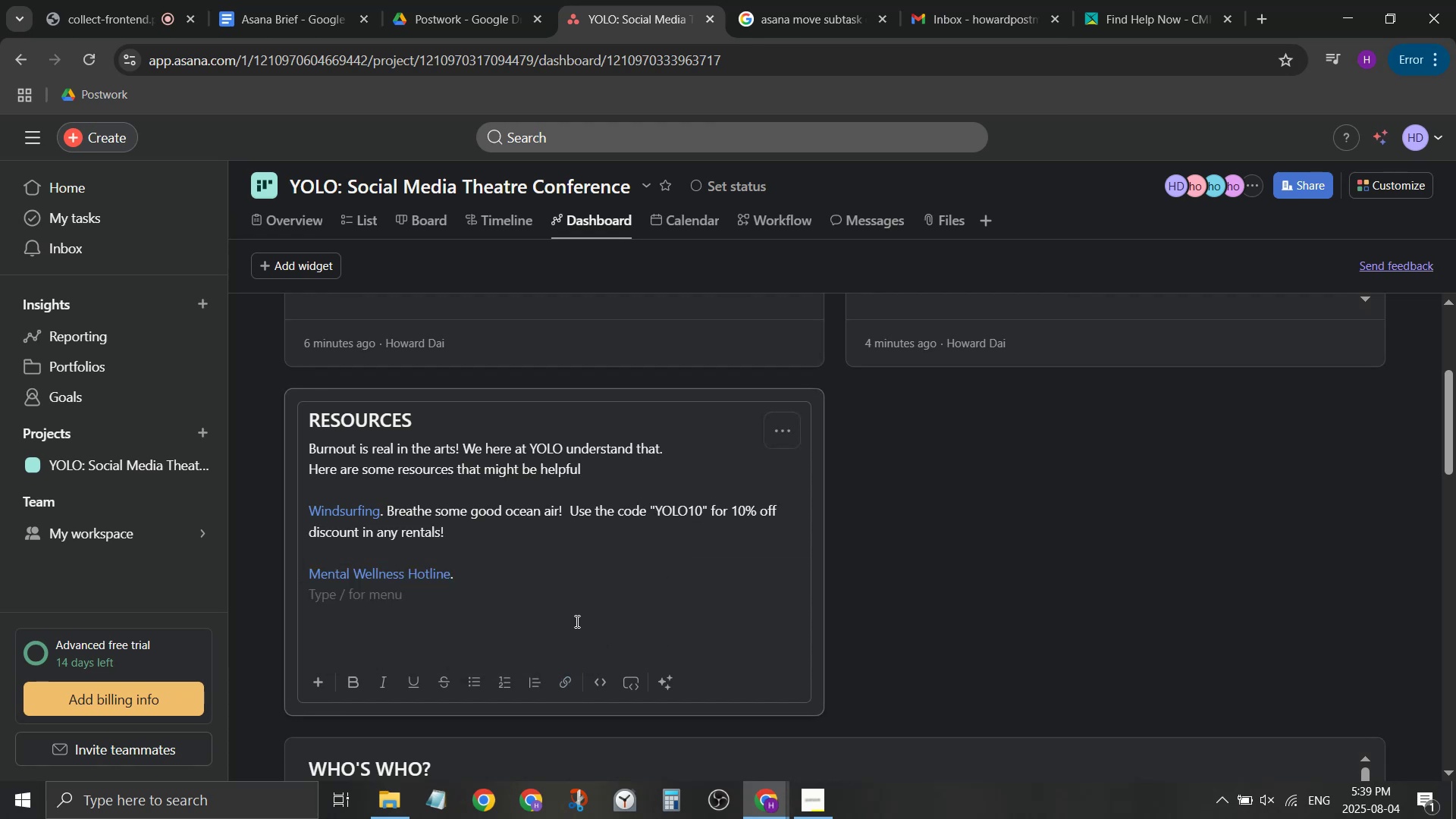 
key(Backspace)
 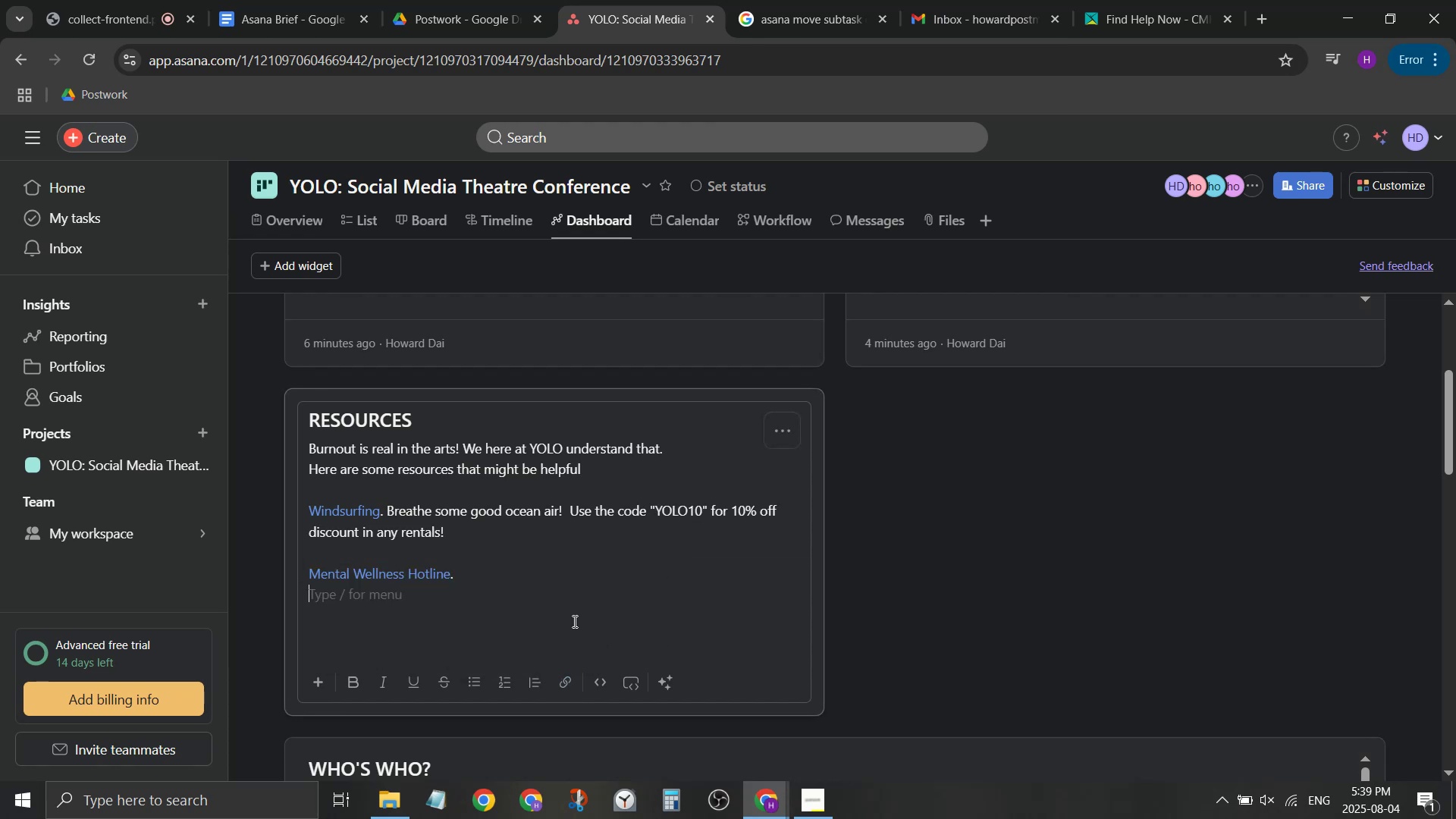 
key(Enter)
 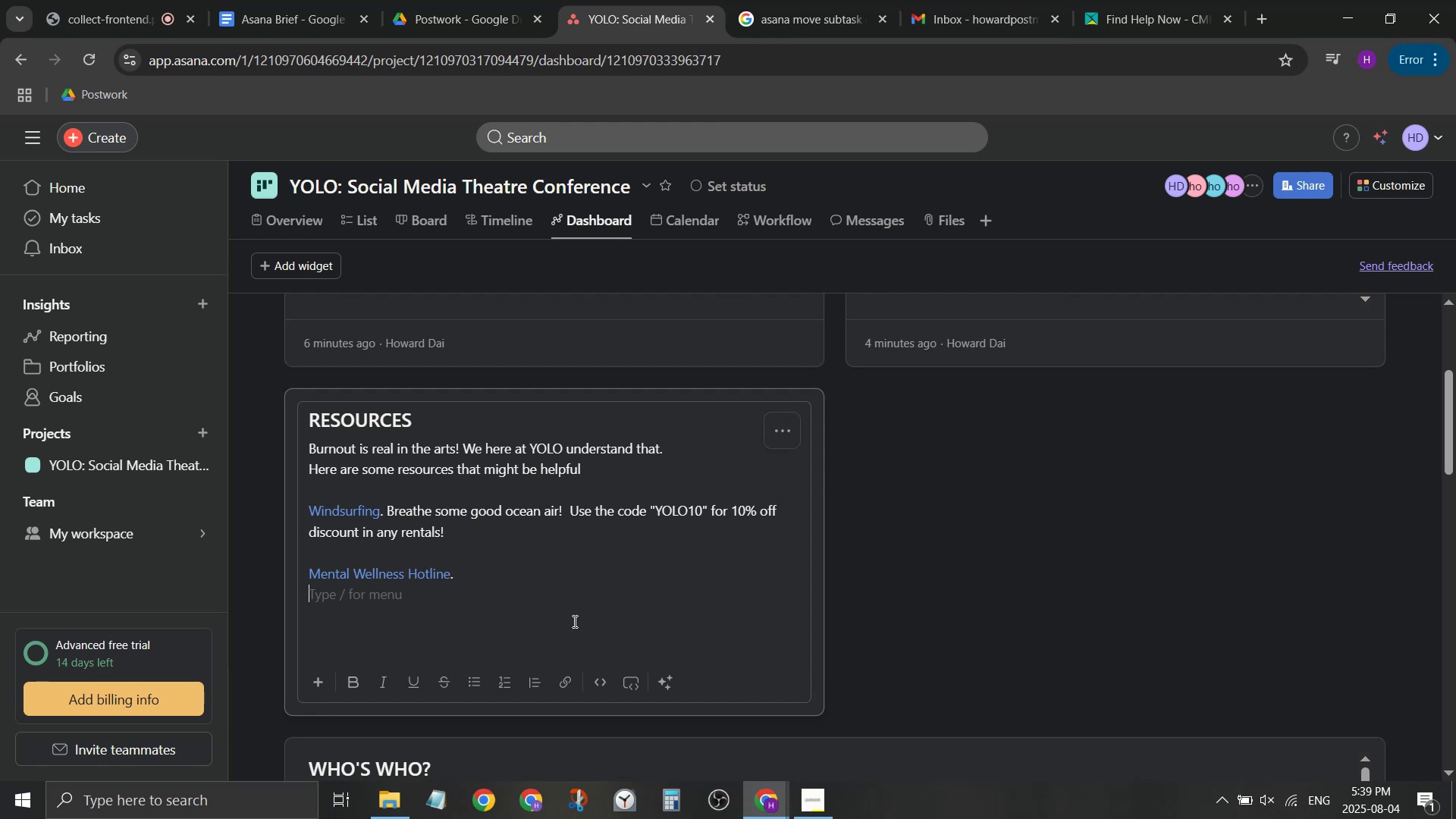 
key(Enter)
 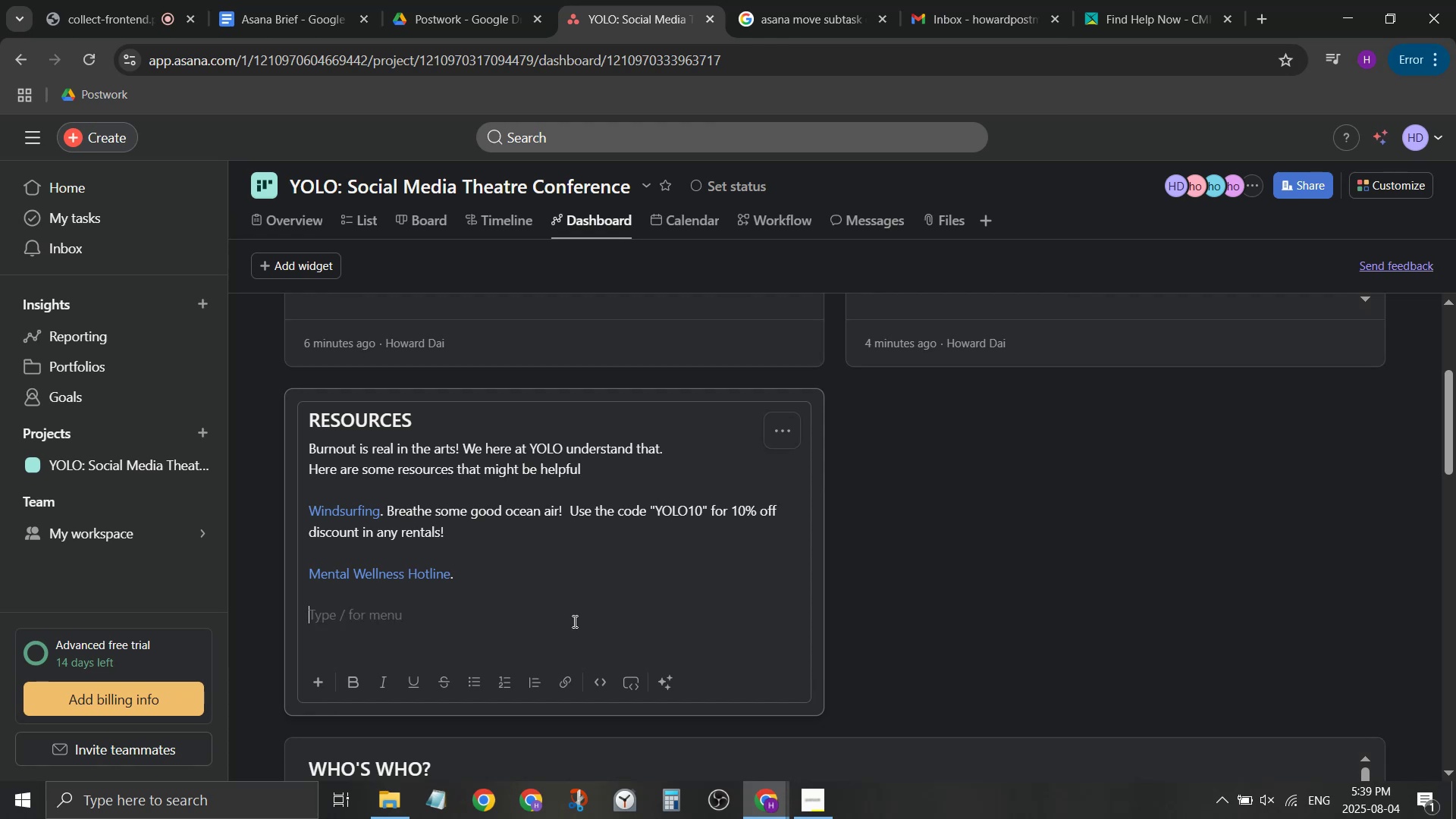 
wait(11.64)
 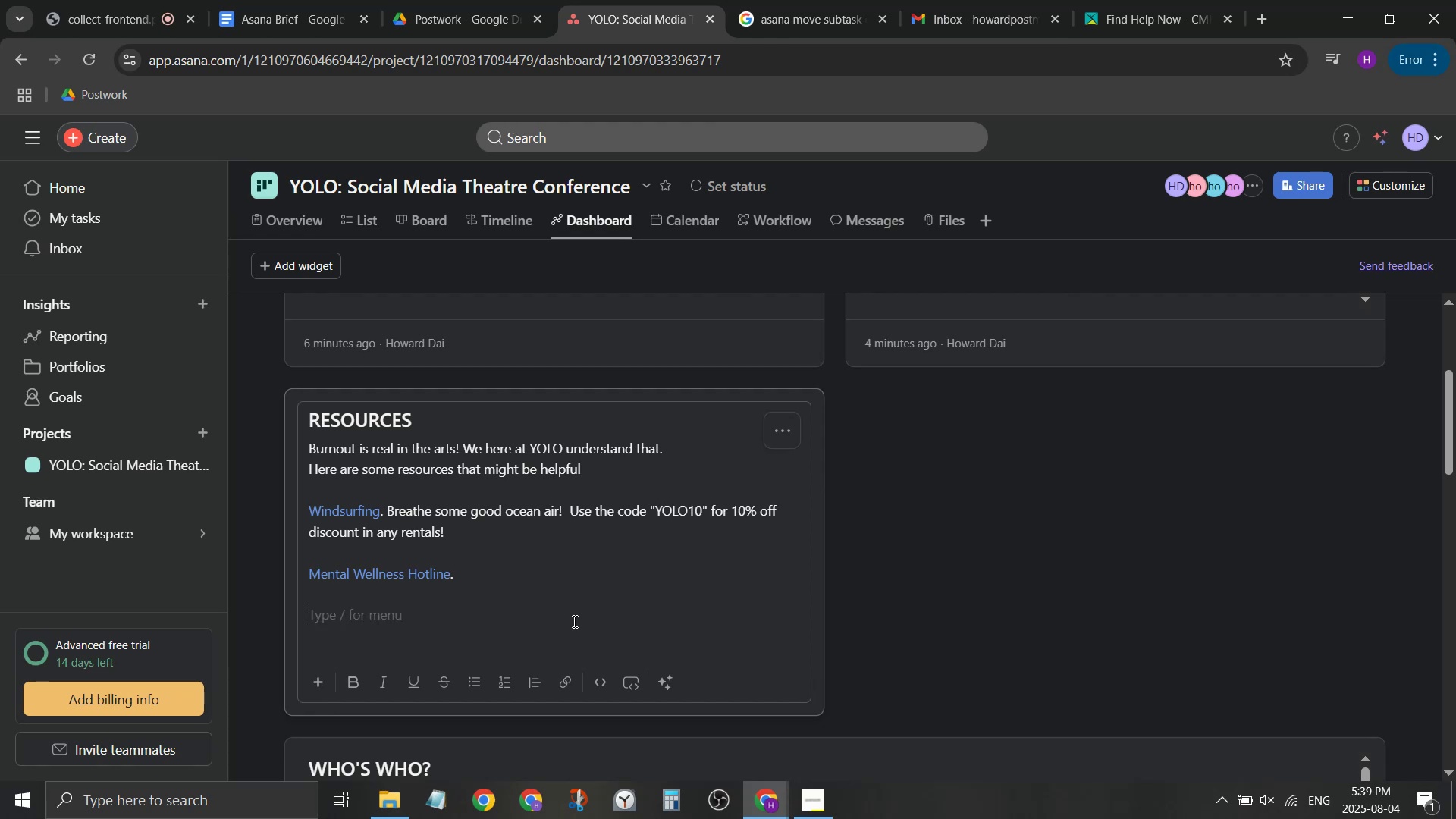 
left_click_drag(start_coordinate=[1138, 58], to_coordinate=[0, 103])
 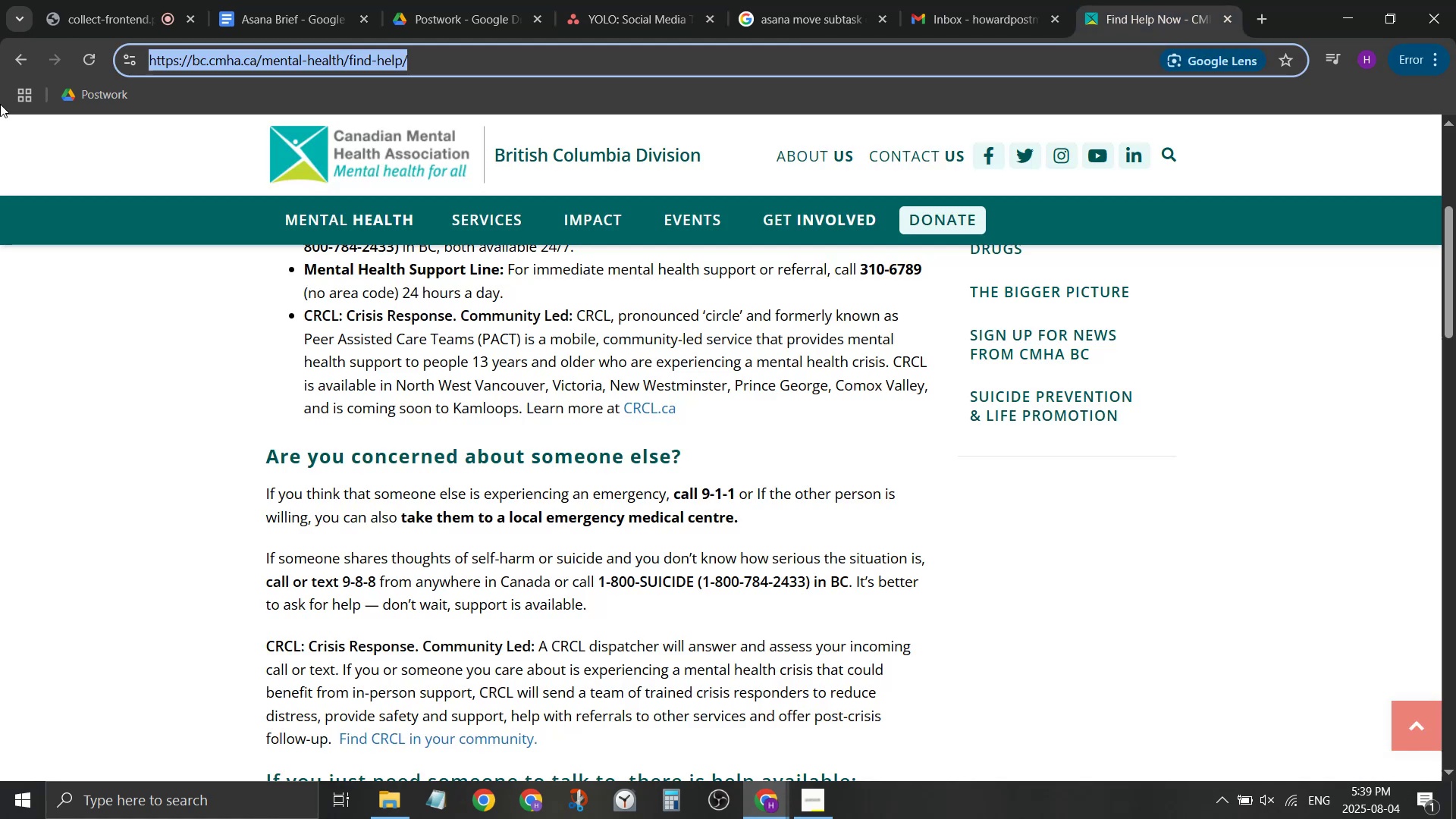 
type(axe thre)
key(Backspace)
type(w)
key(Backspace)
type(owing)
 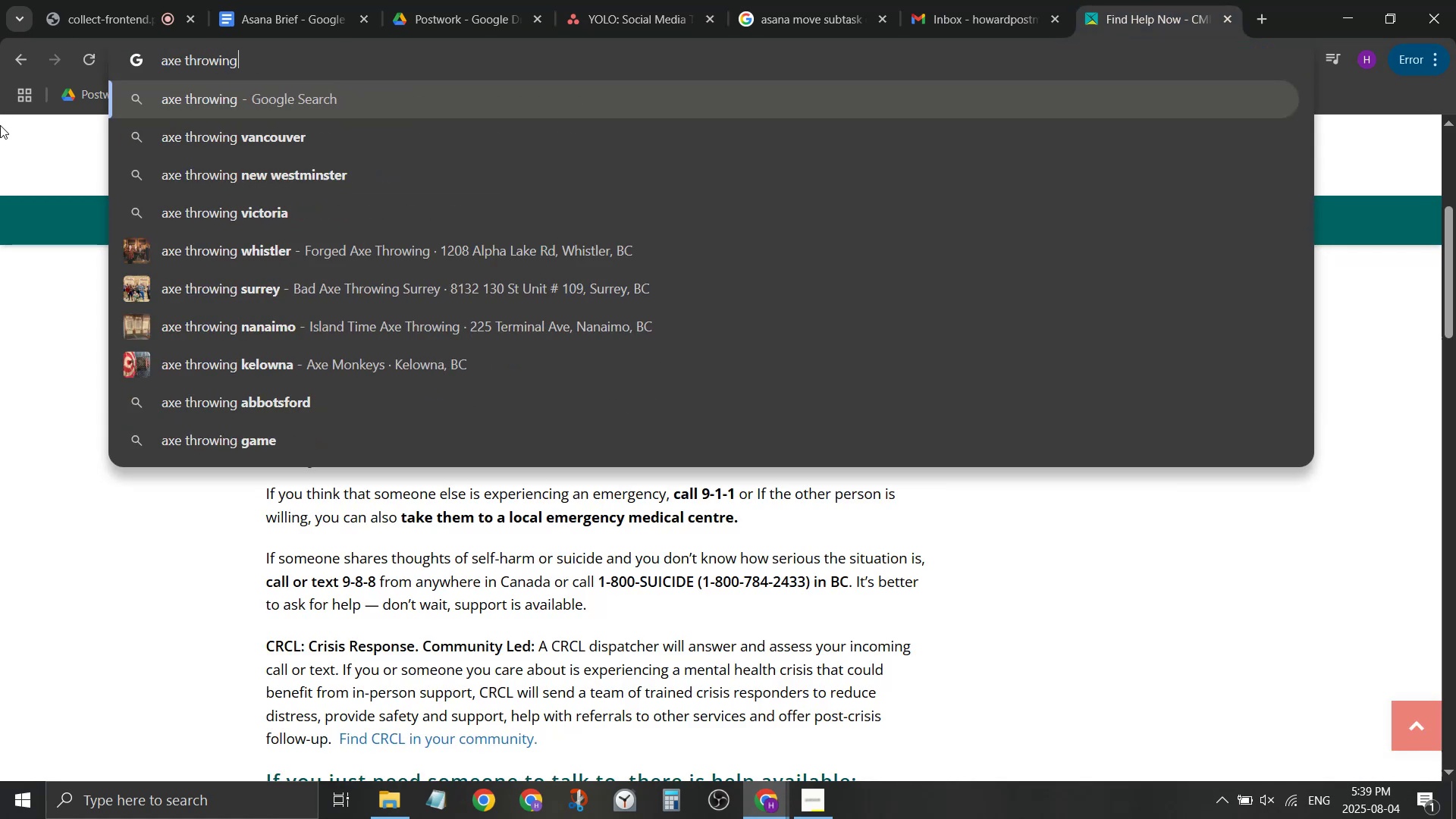 
key(Enter)
 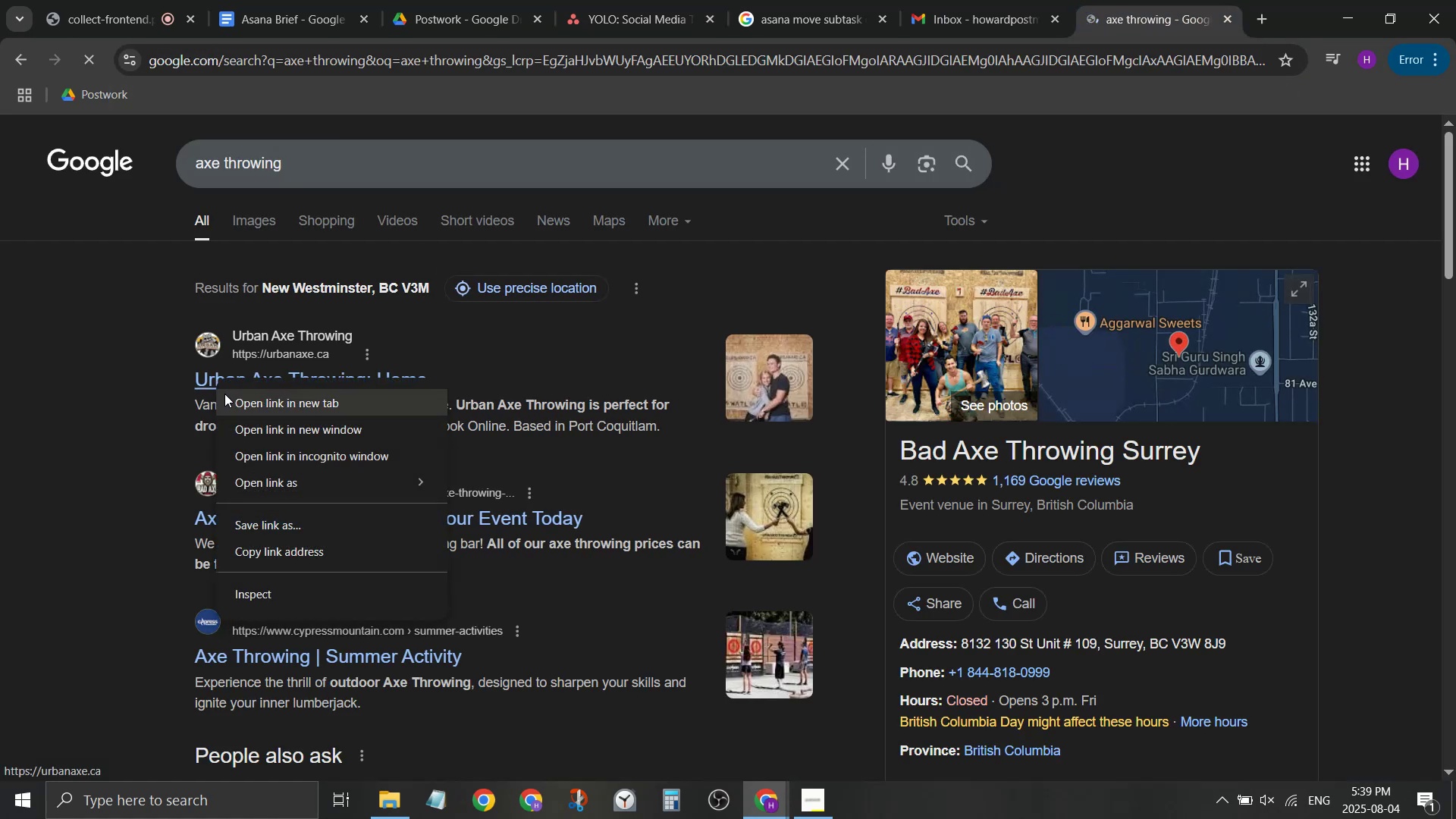 
left_click([316, 544])
 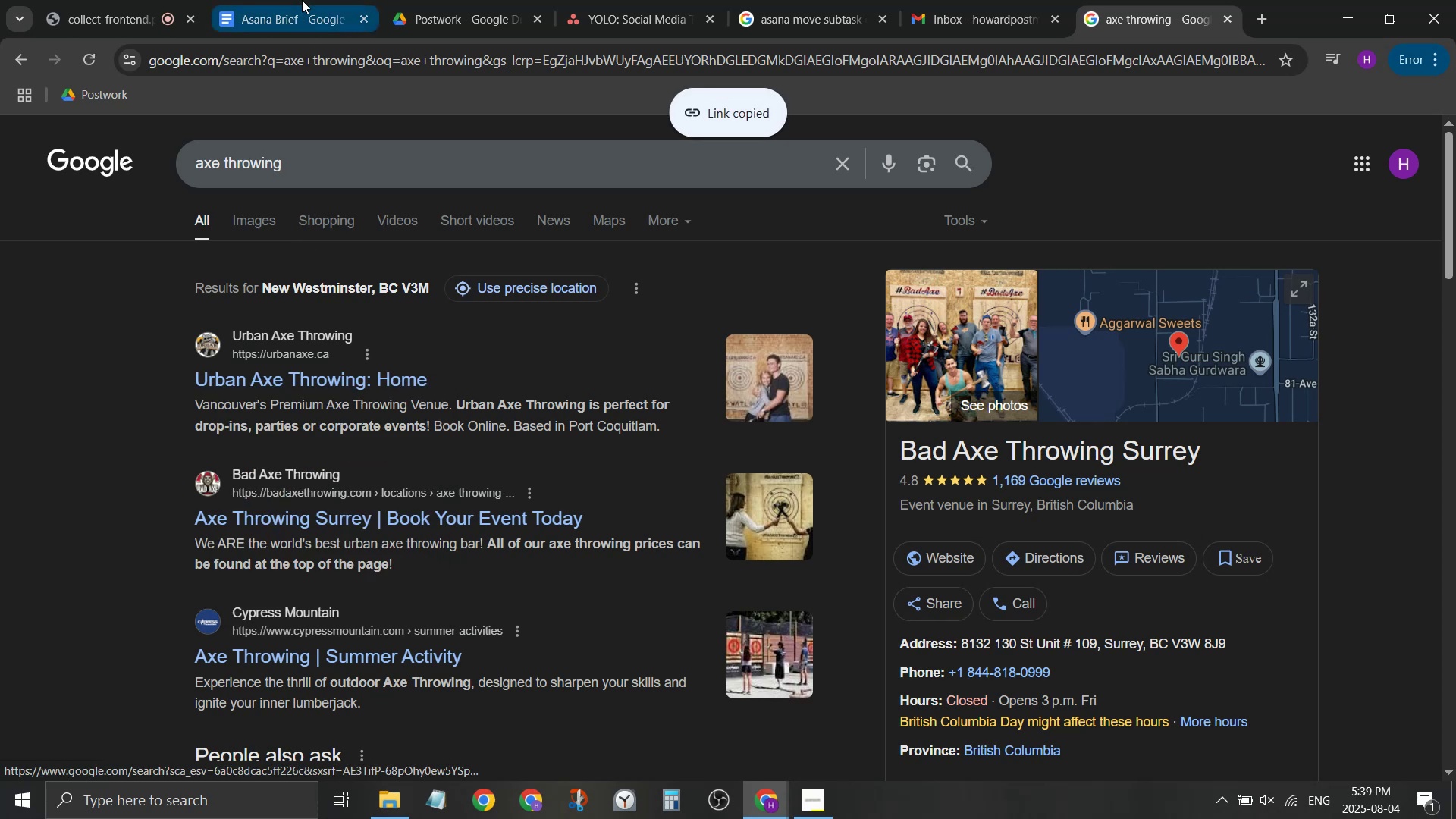 
left_click([302, 0])
 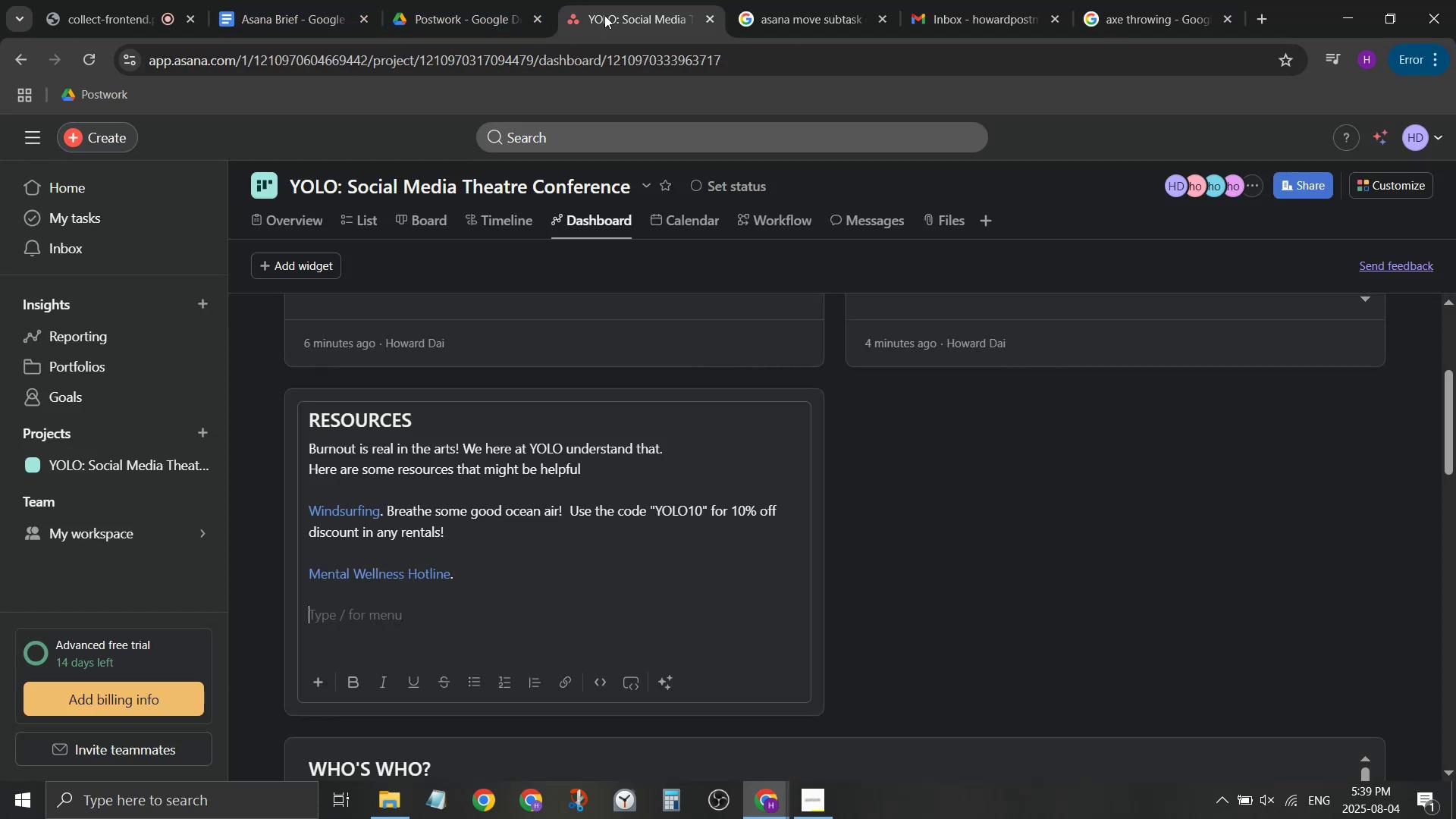 
type(Axe )
key(Backspace)
type(-throwing. Let your rage out in a controlled and sage )
key(Backspace)
key(Backspace)
key(Backspace)
type(fe manner! )
 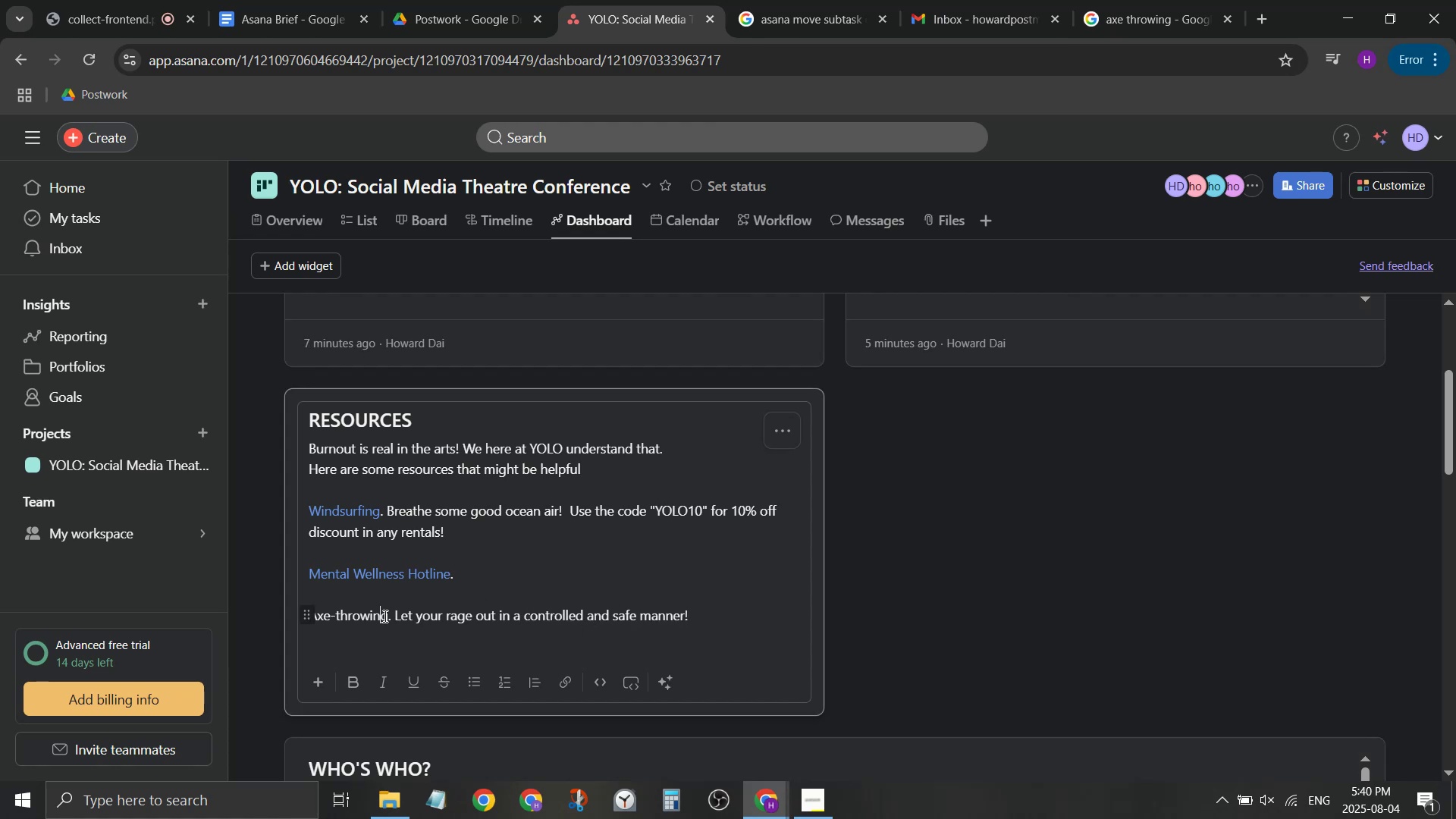 
left_click([391, 623])
 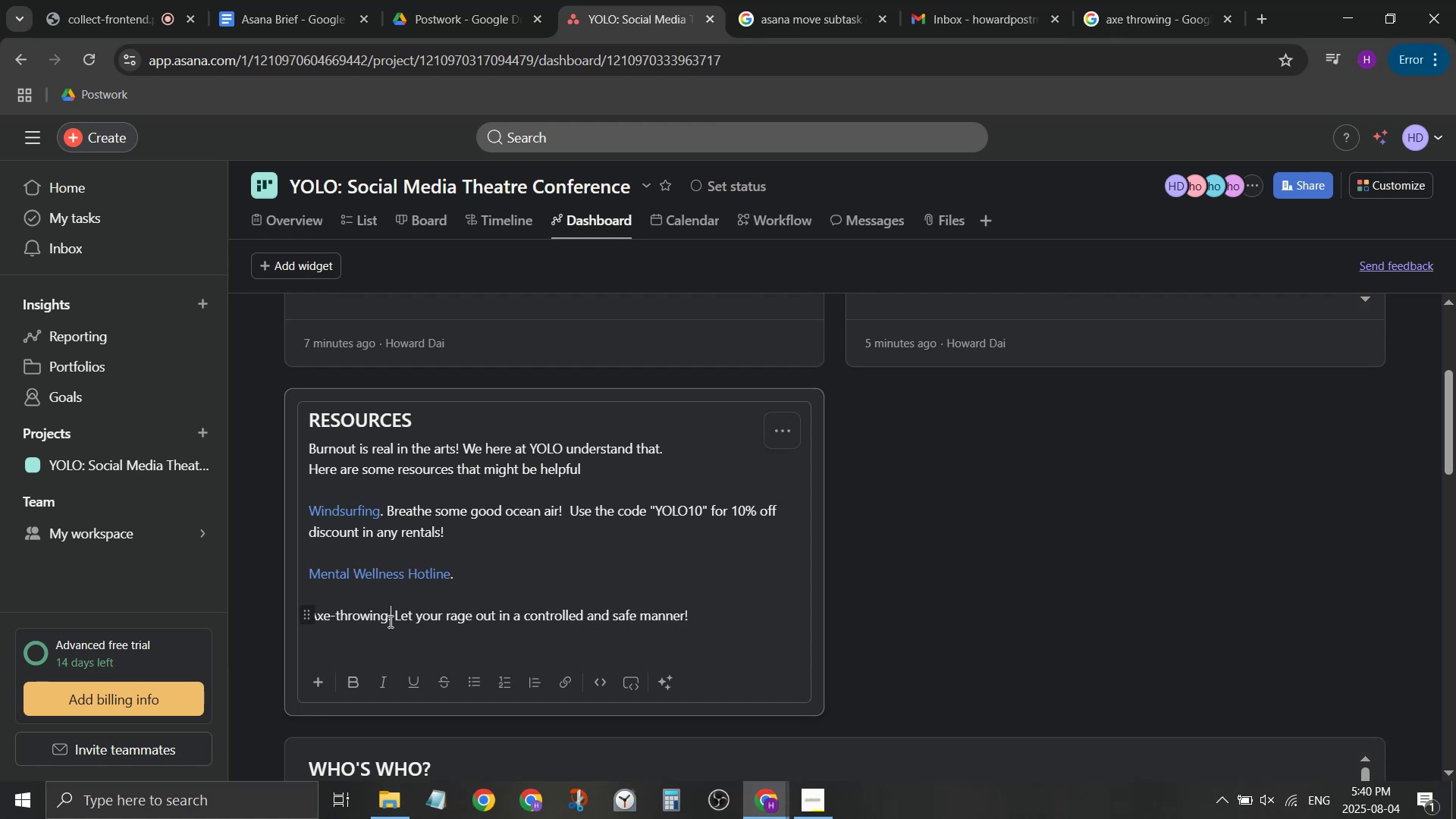 
left_click_drag(start_coordinate=[389, 620], to_coordinate=[301, 614])
 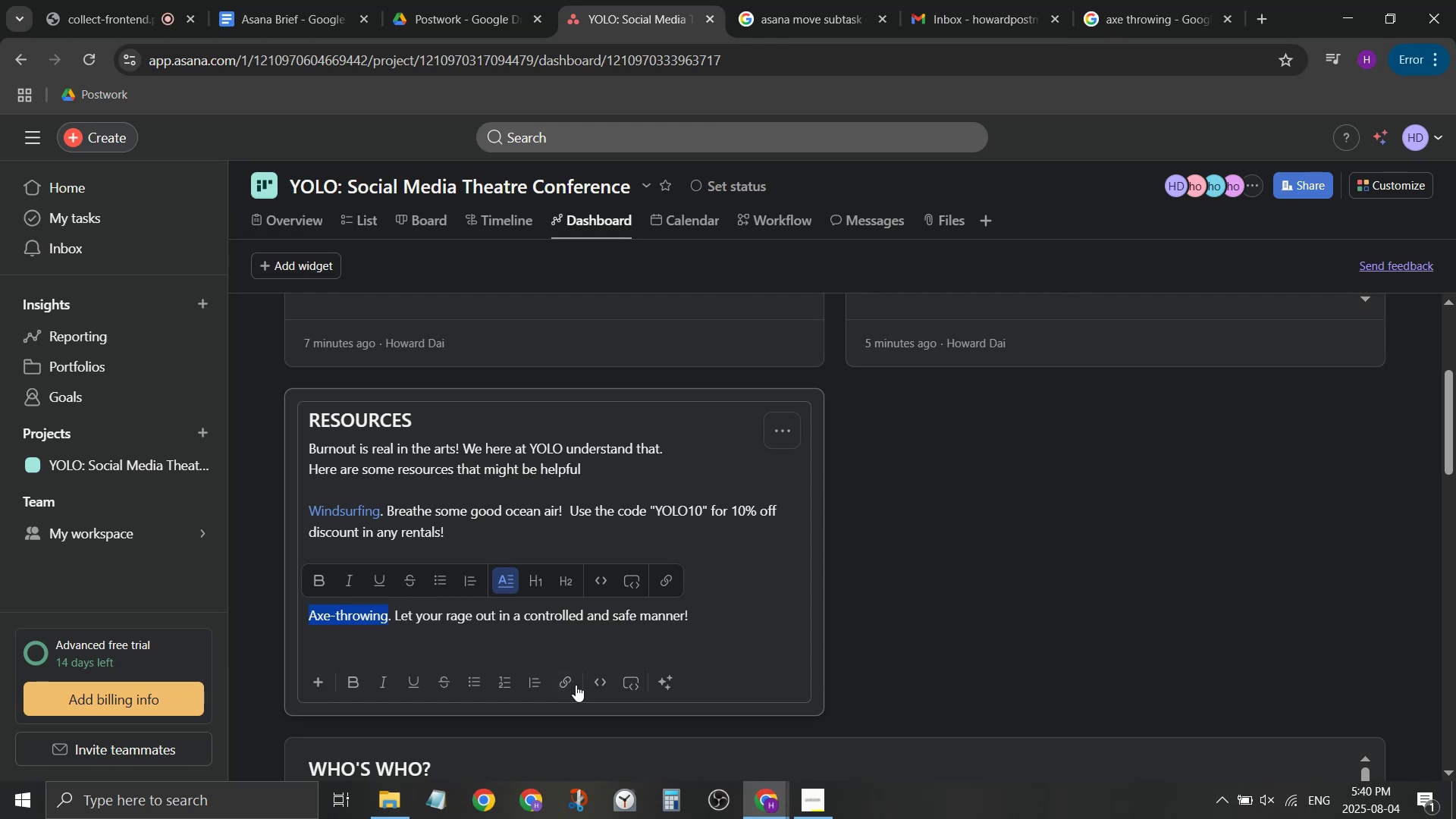 
left_click([575, 685])
 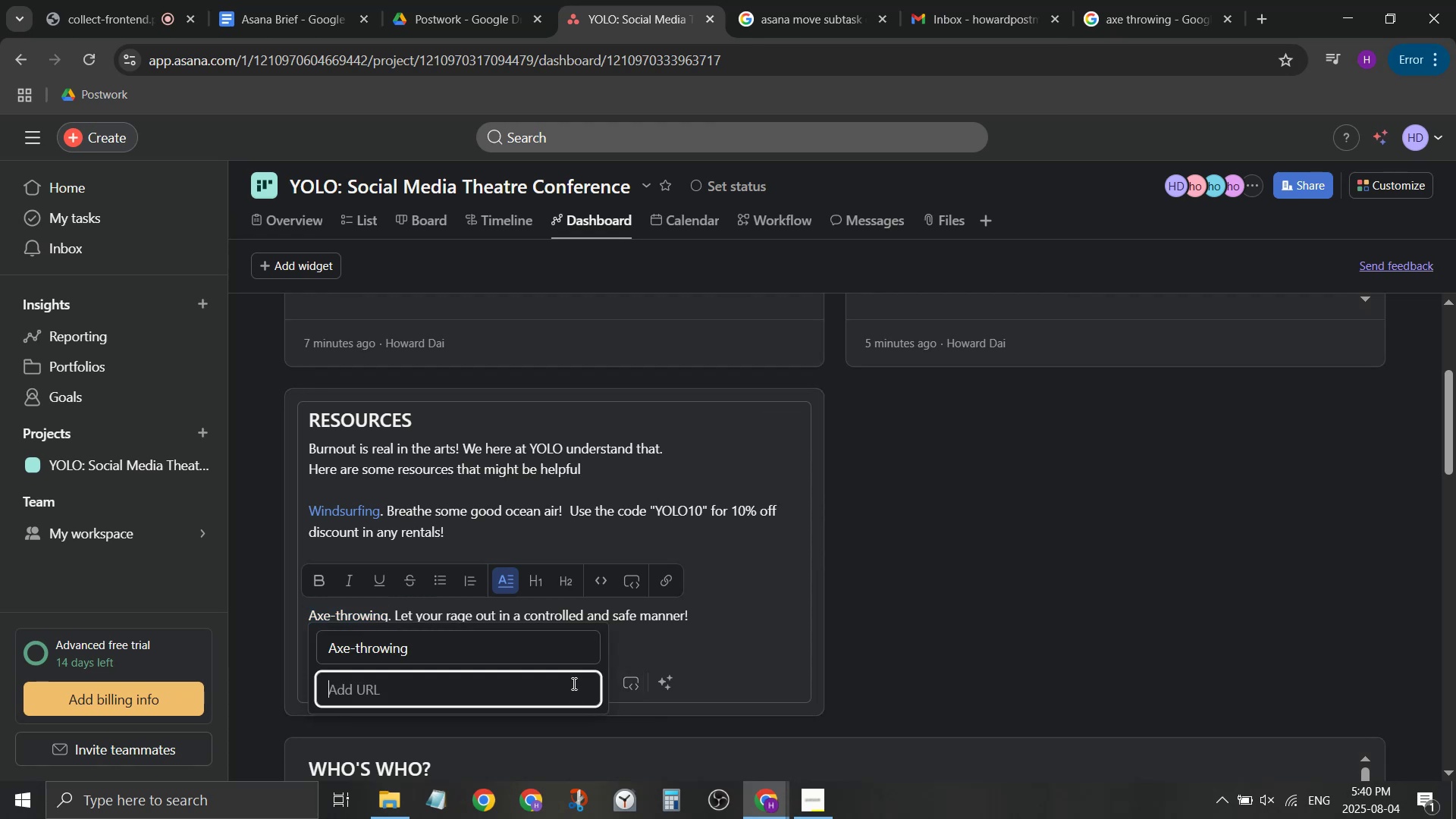 
key(Control+ControlLeft)
 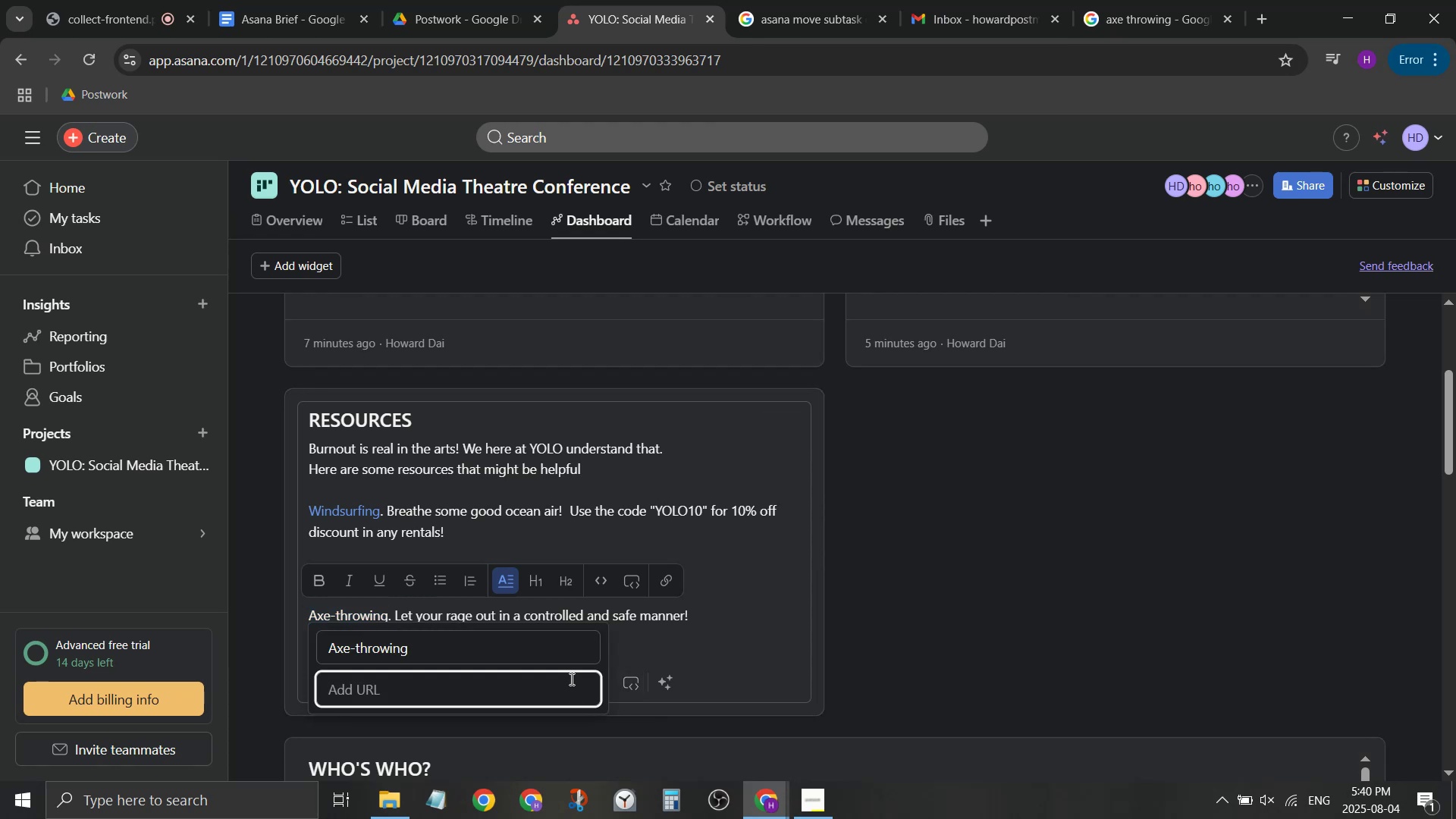 
key(Control+V)
 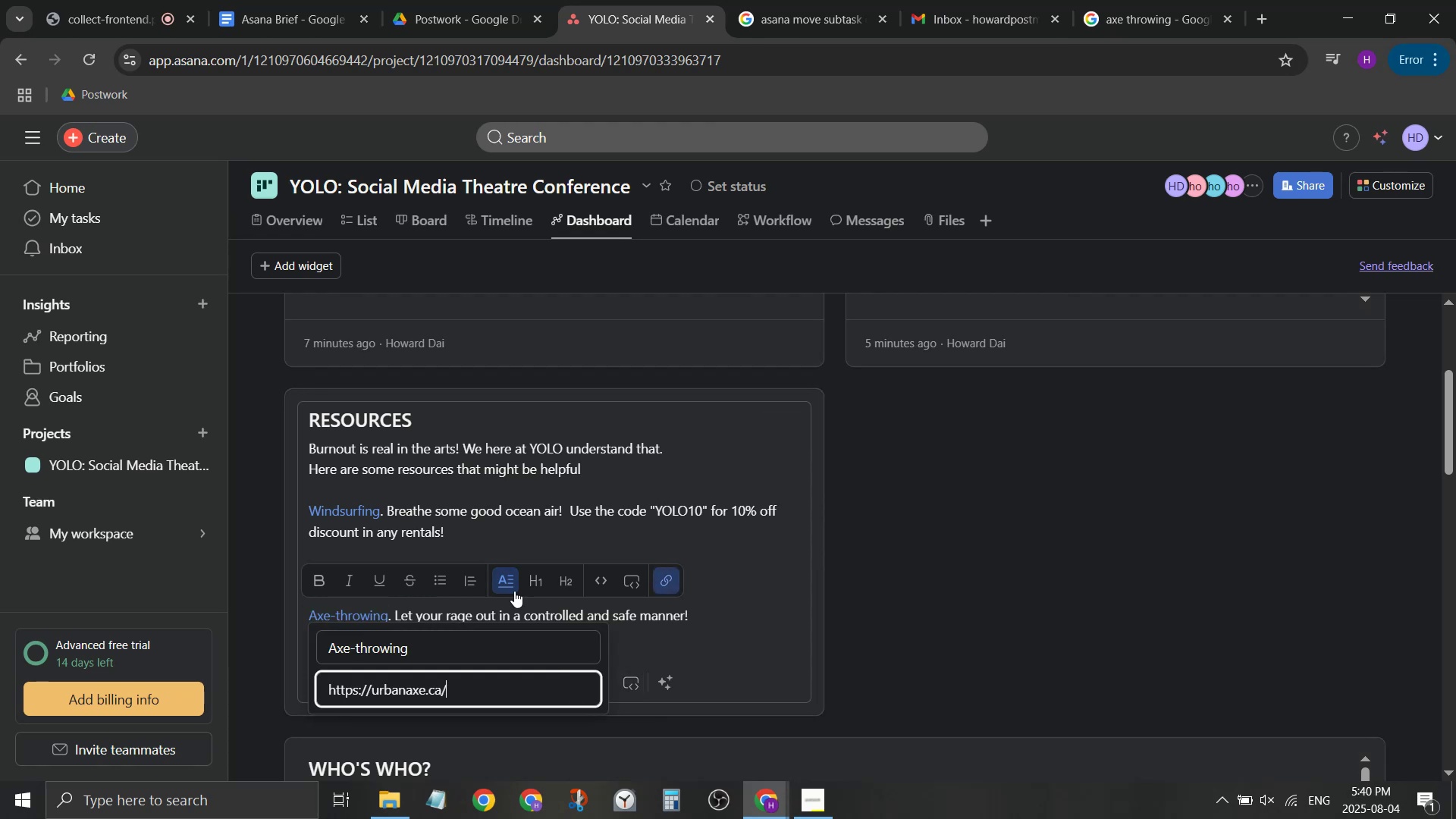 
key(Enter)
 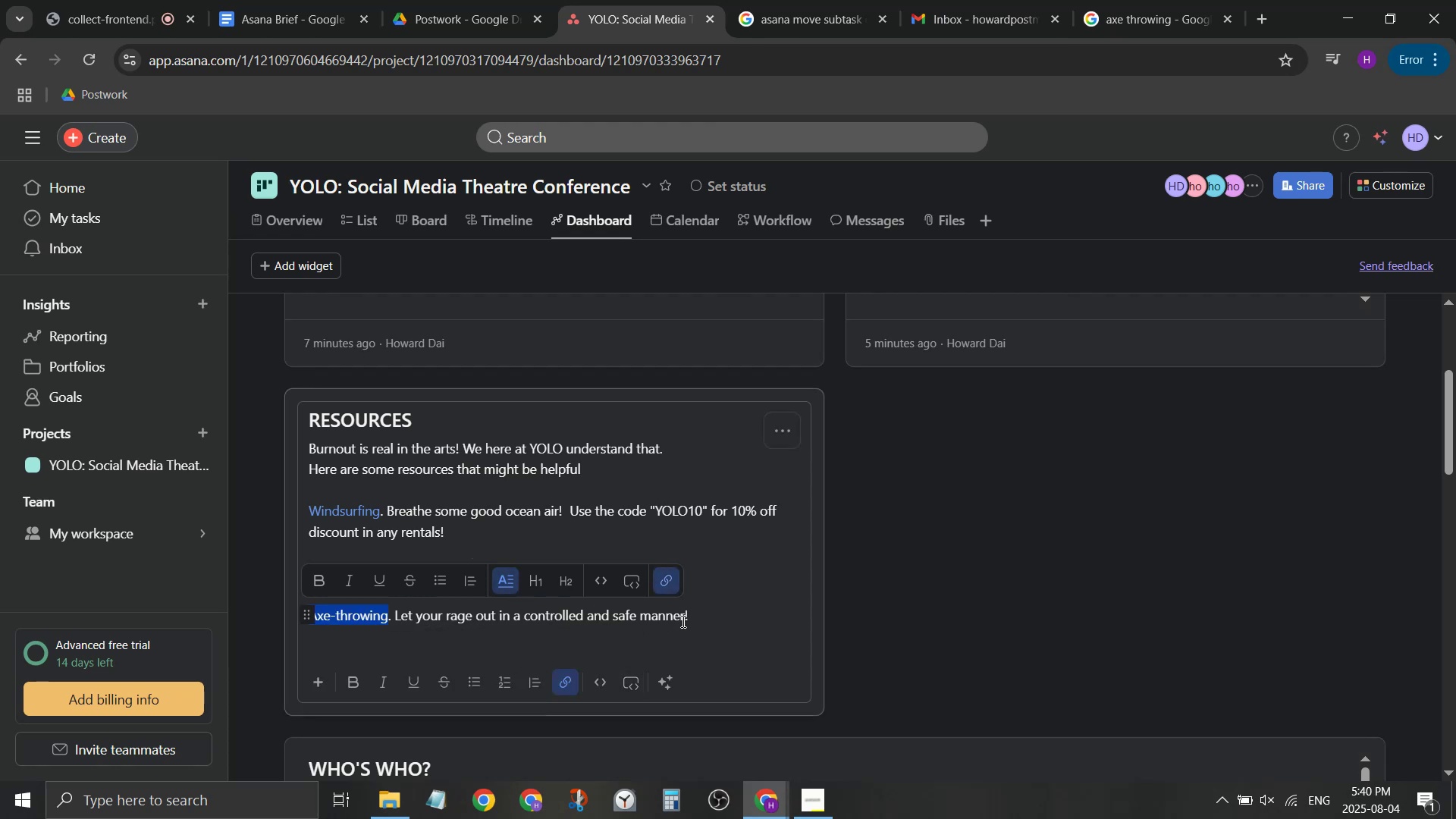 
left_click([704, 628])
 